 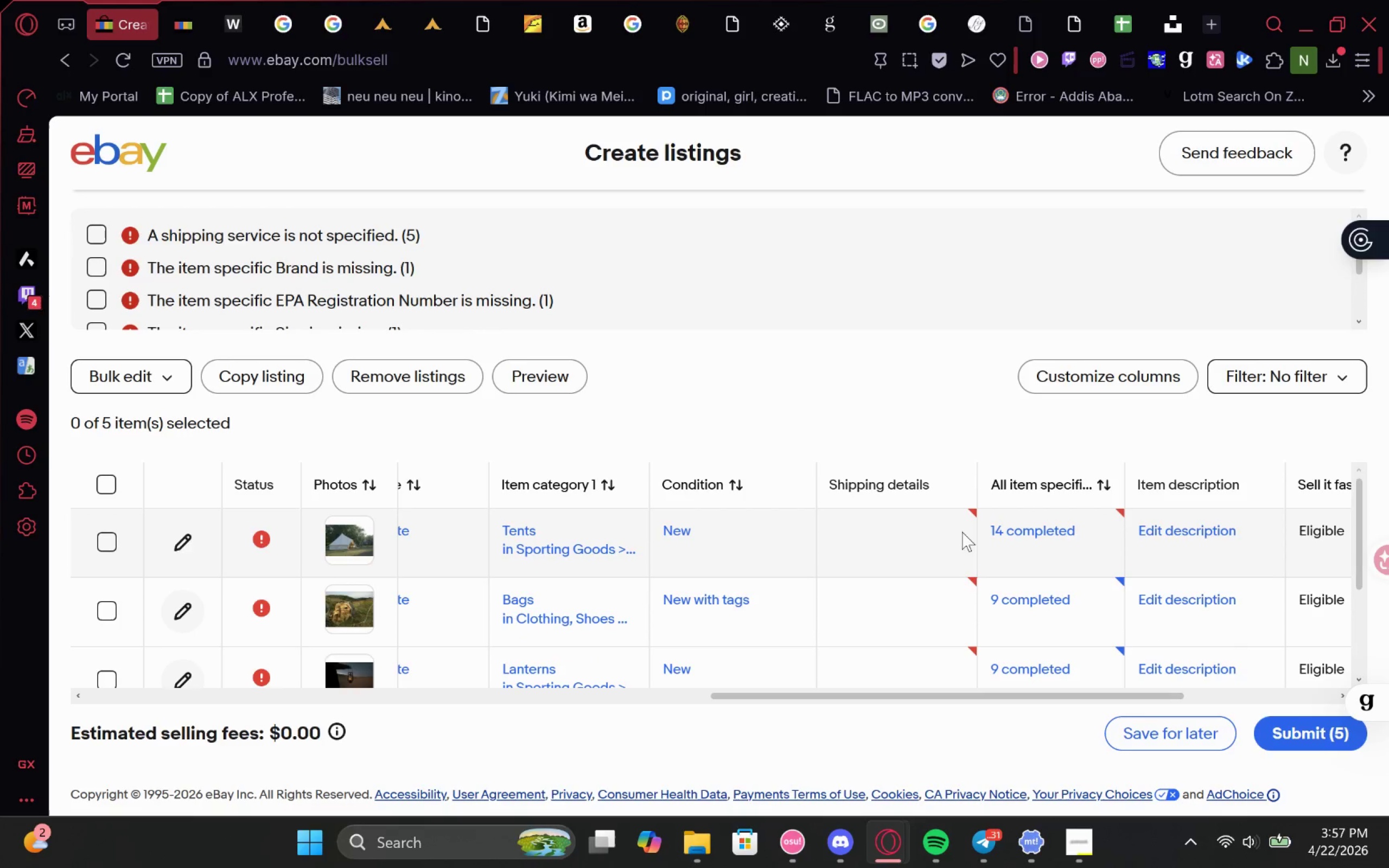 
left_click_drag(start_coordinate=[908, 509], to_coordinate=[912, 509])
 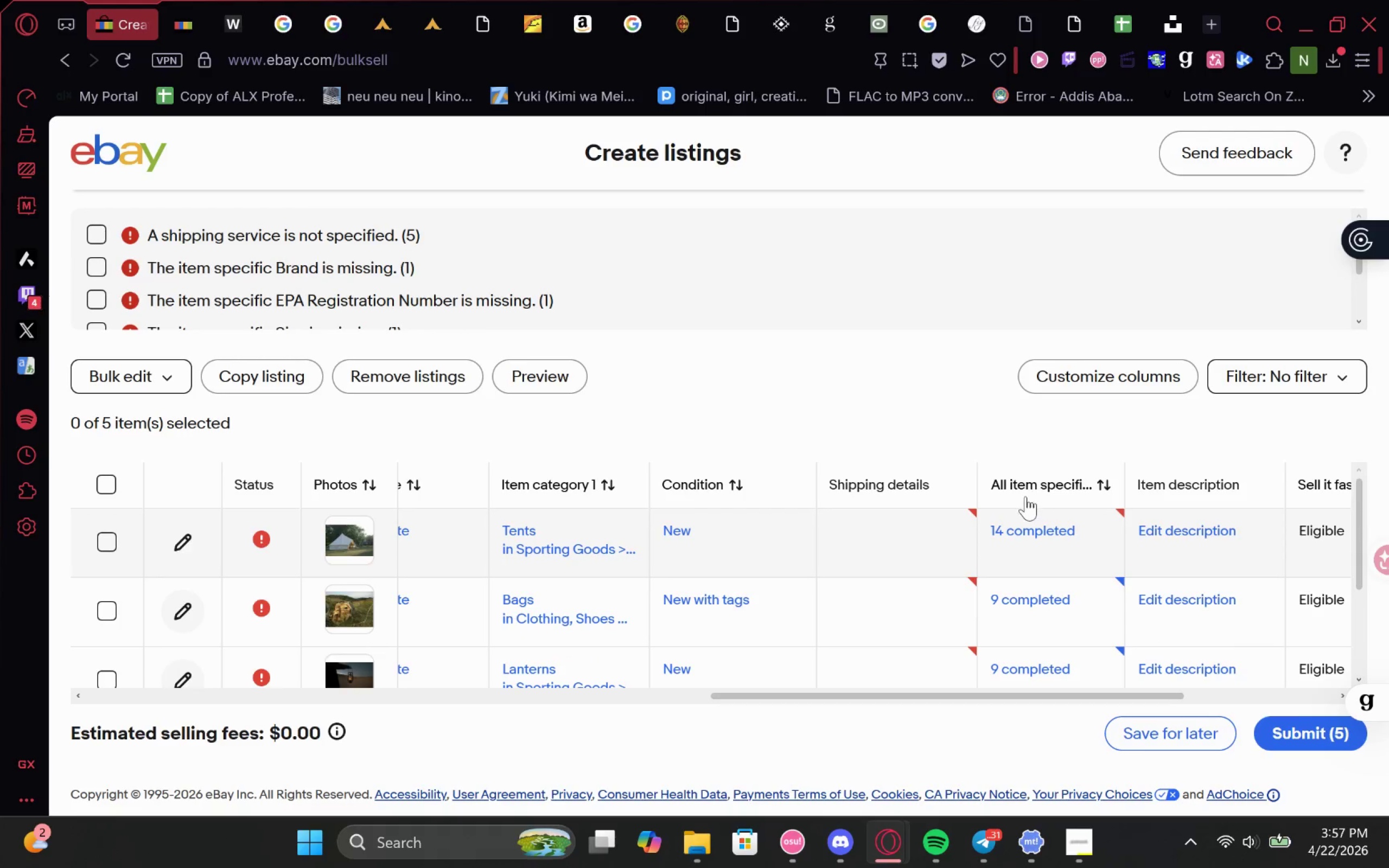 
scroll: coordinate [1021, 499], scroll_direction: down, amount: 1.0
 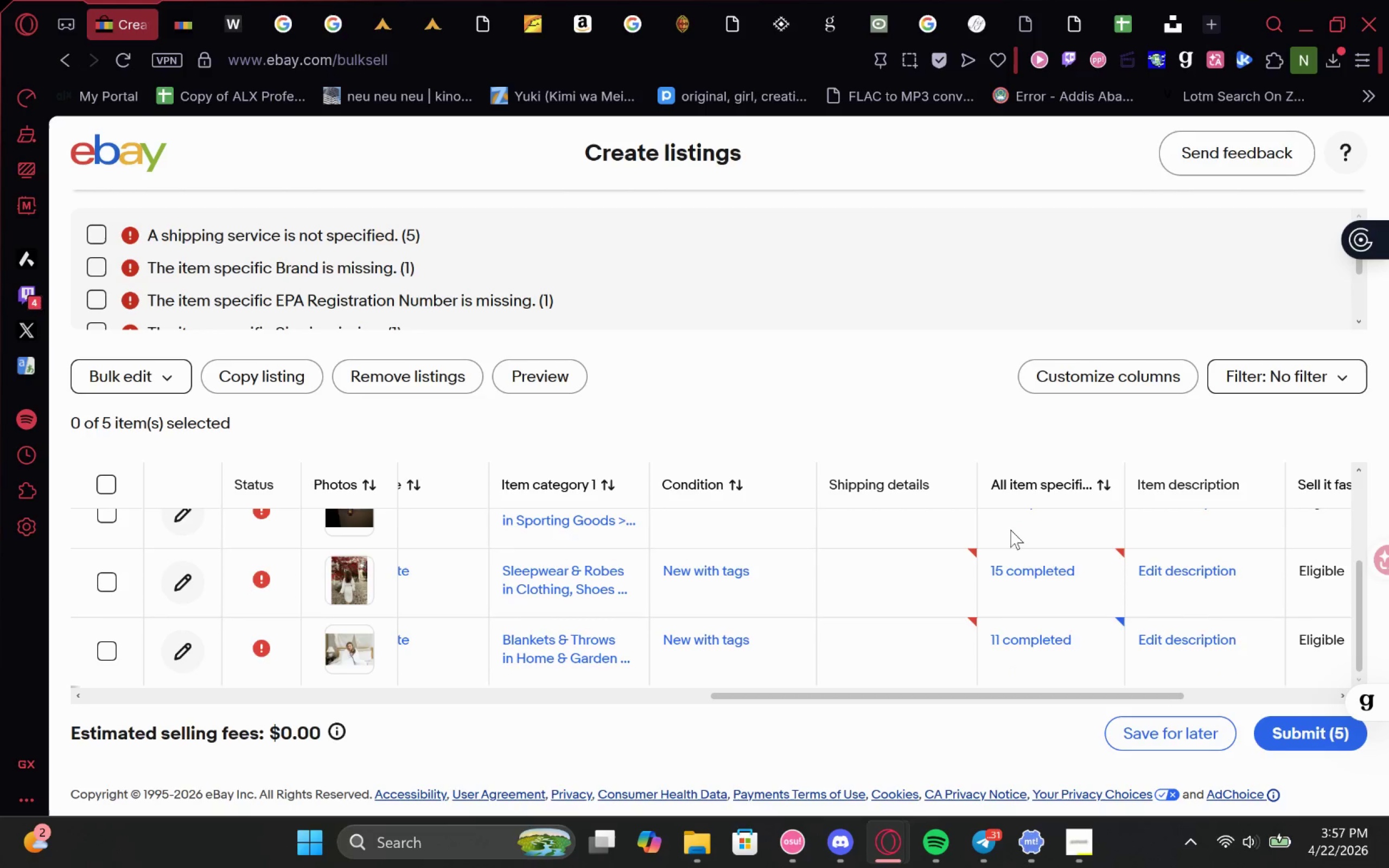 
scroll: coordinate [998, 541], scroll_direction: none, amount: 0.0
 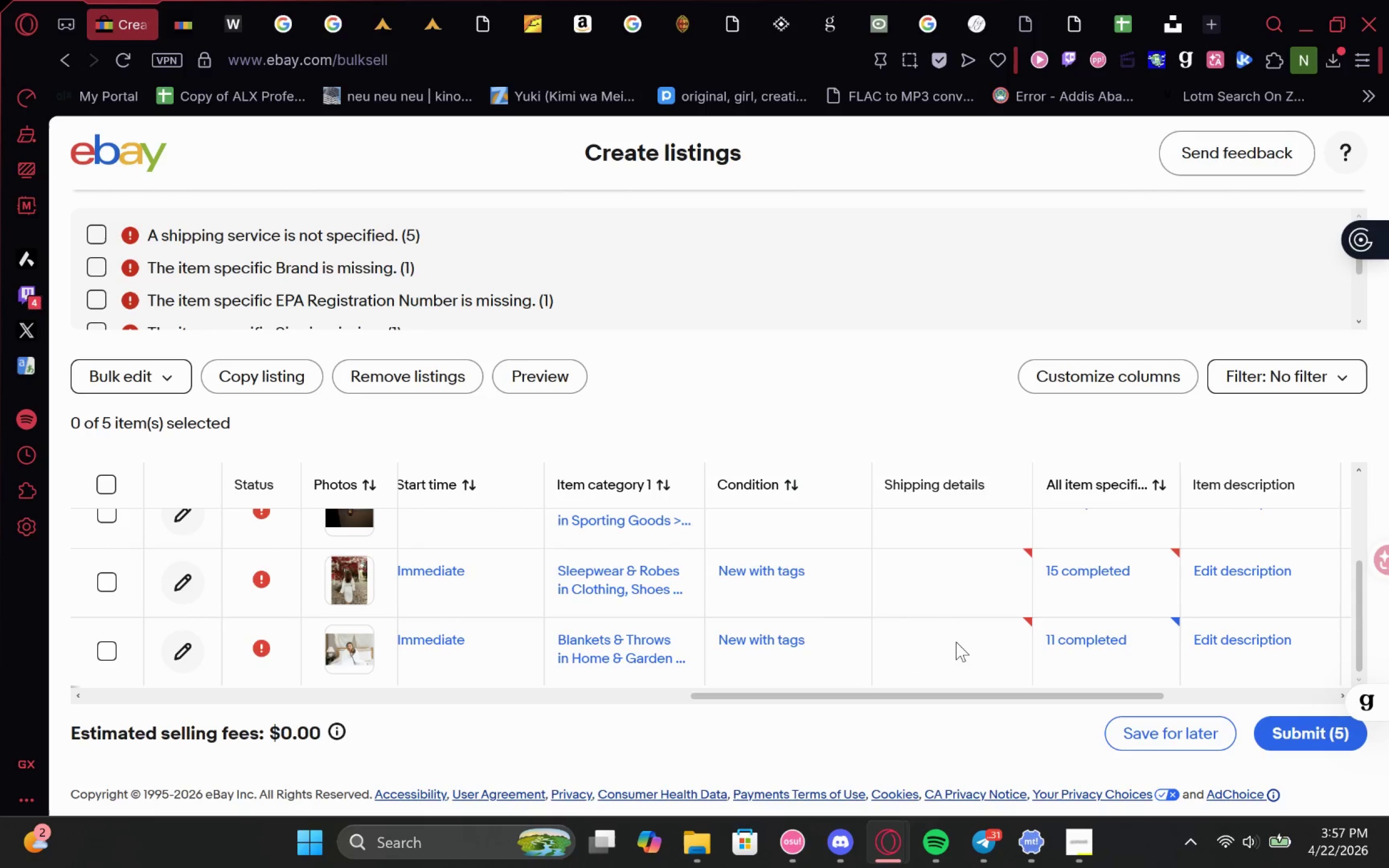 
wait(6.57)
 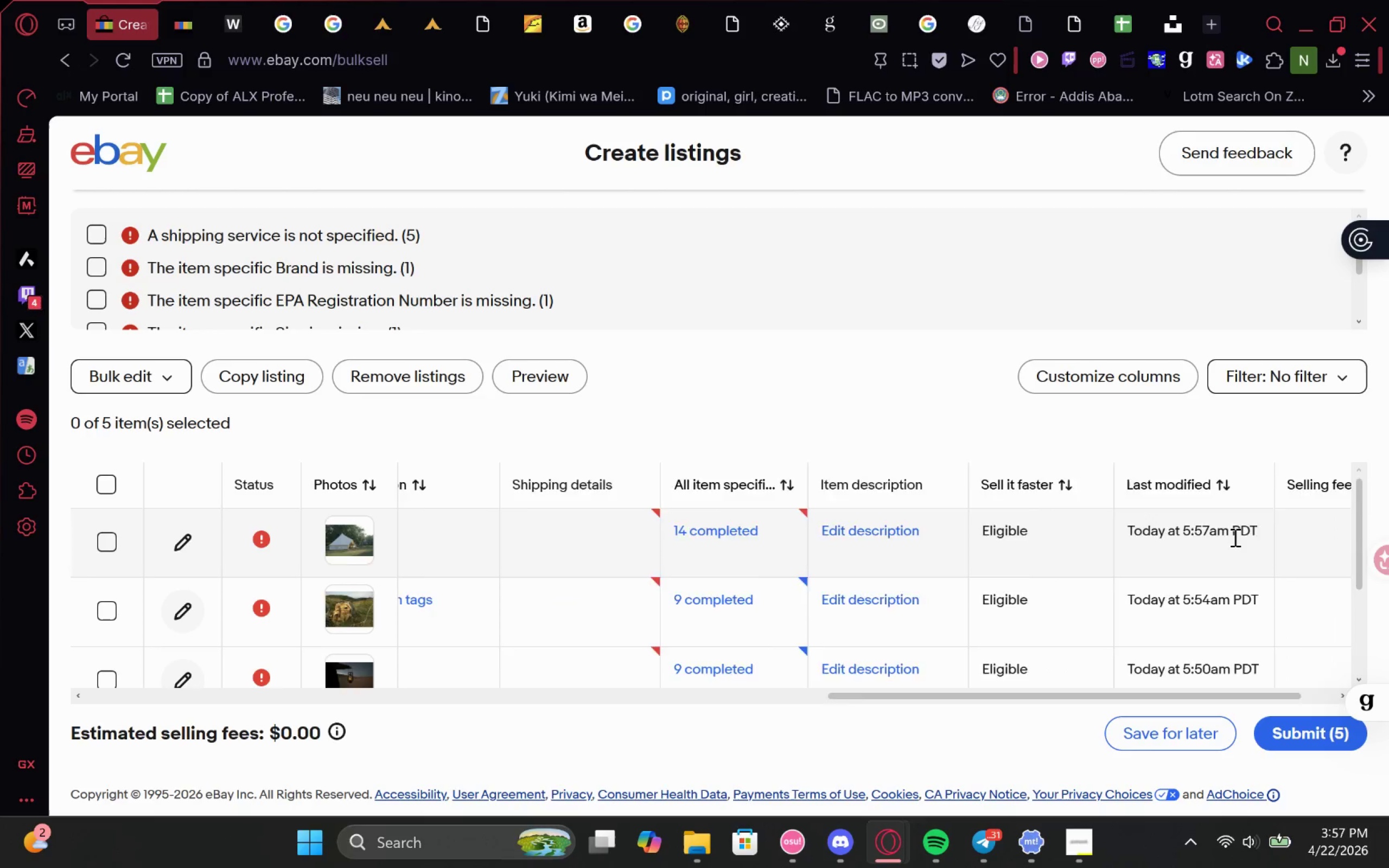 
left_click([1114, 620])
 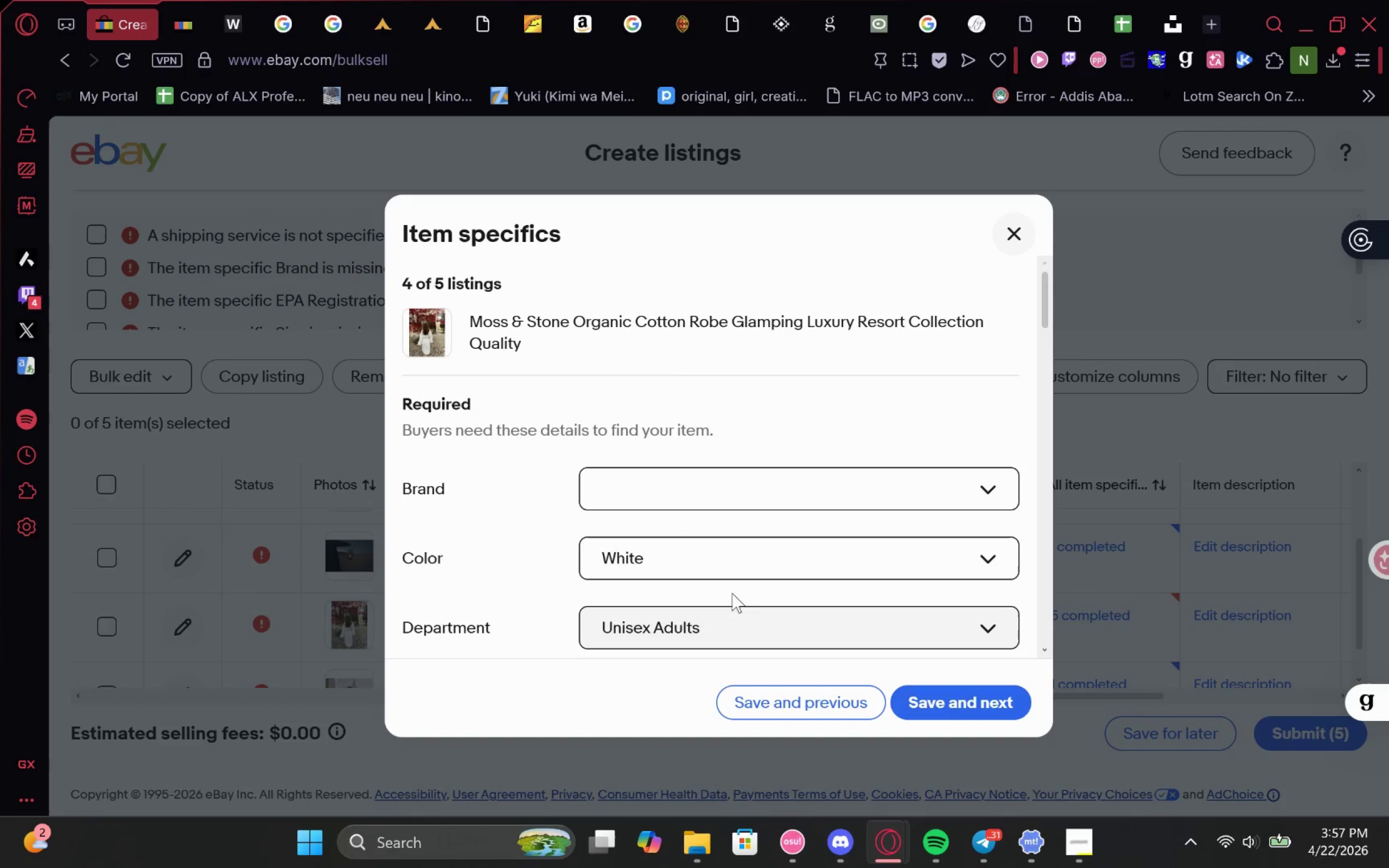 
scroll: coordinate [764, 438], scroll_direction: none, amount: 0.0
 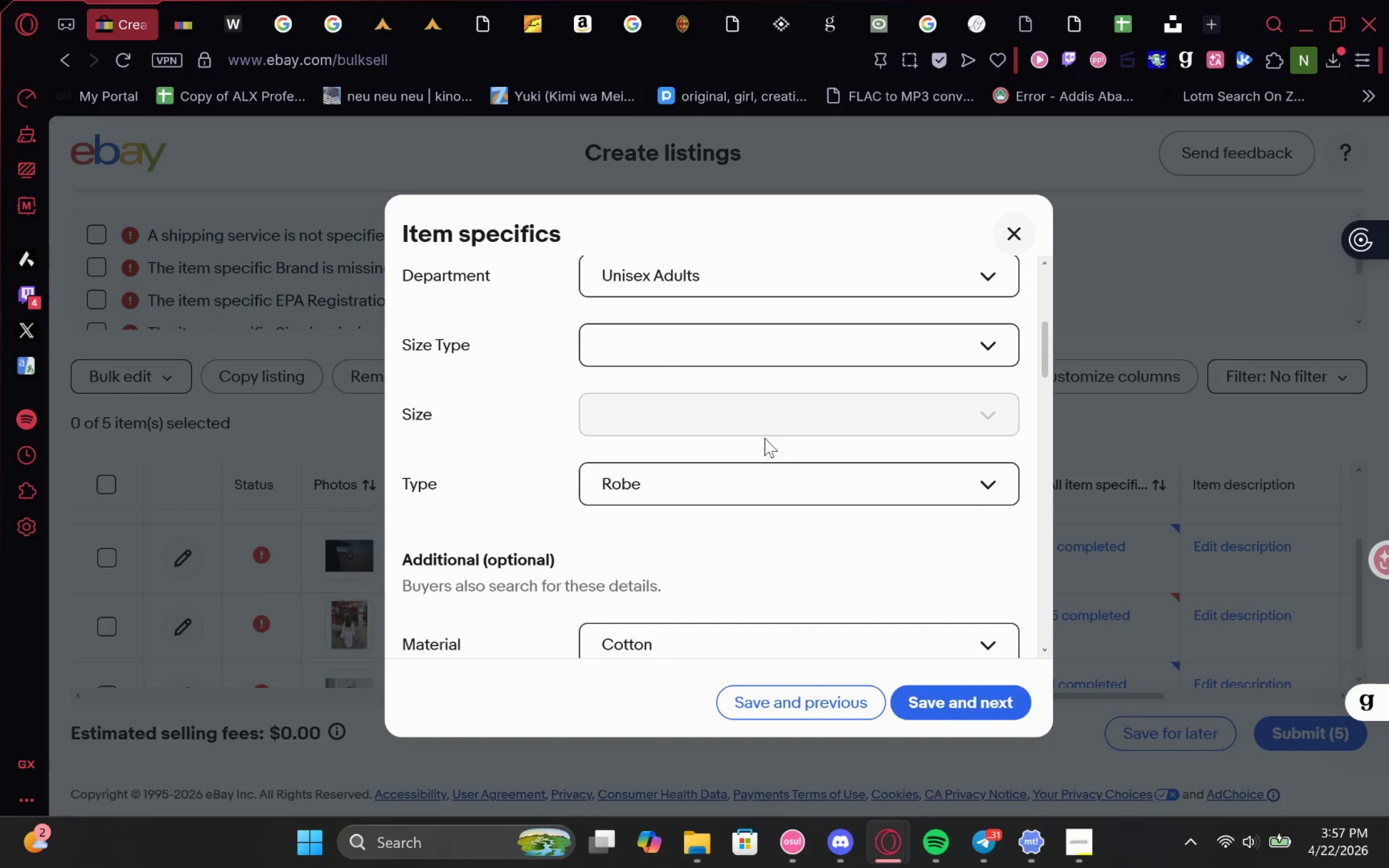 
scroll: coordinate [764, 438], scroll_direction: down, amount: 3.0
 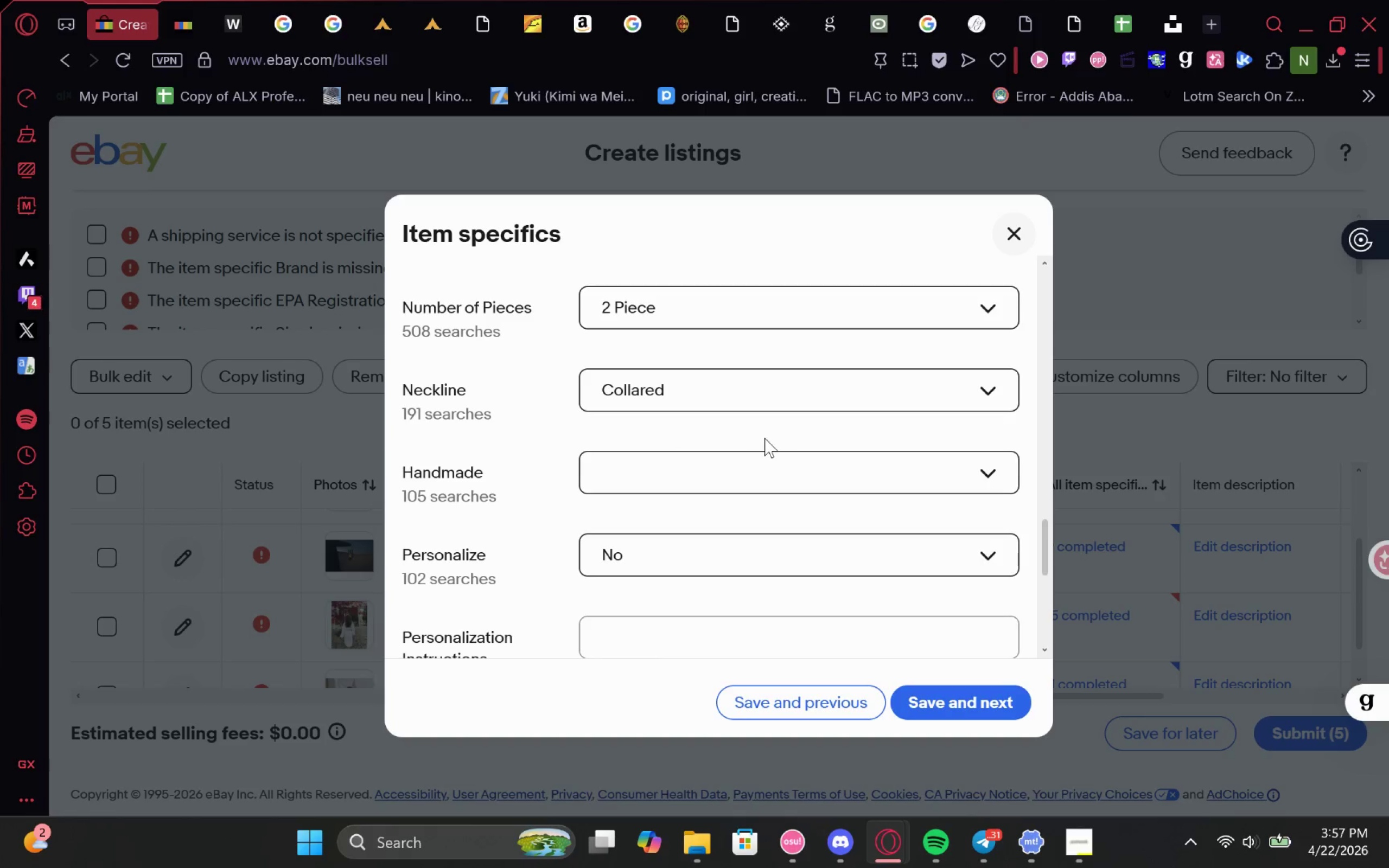 
scroll: coordinate [764, 438], scroll_direction: up, amount: 2.0
 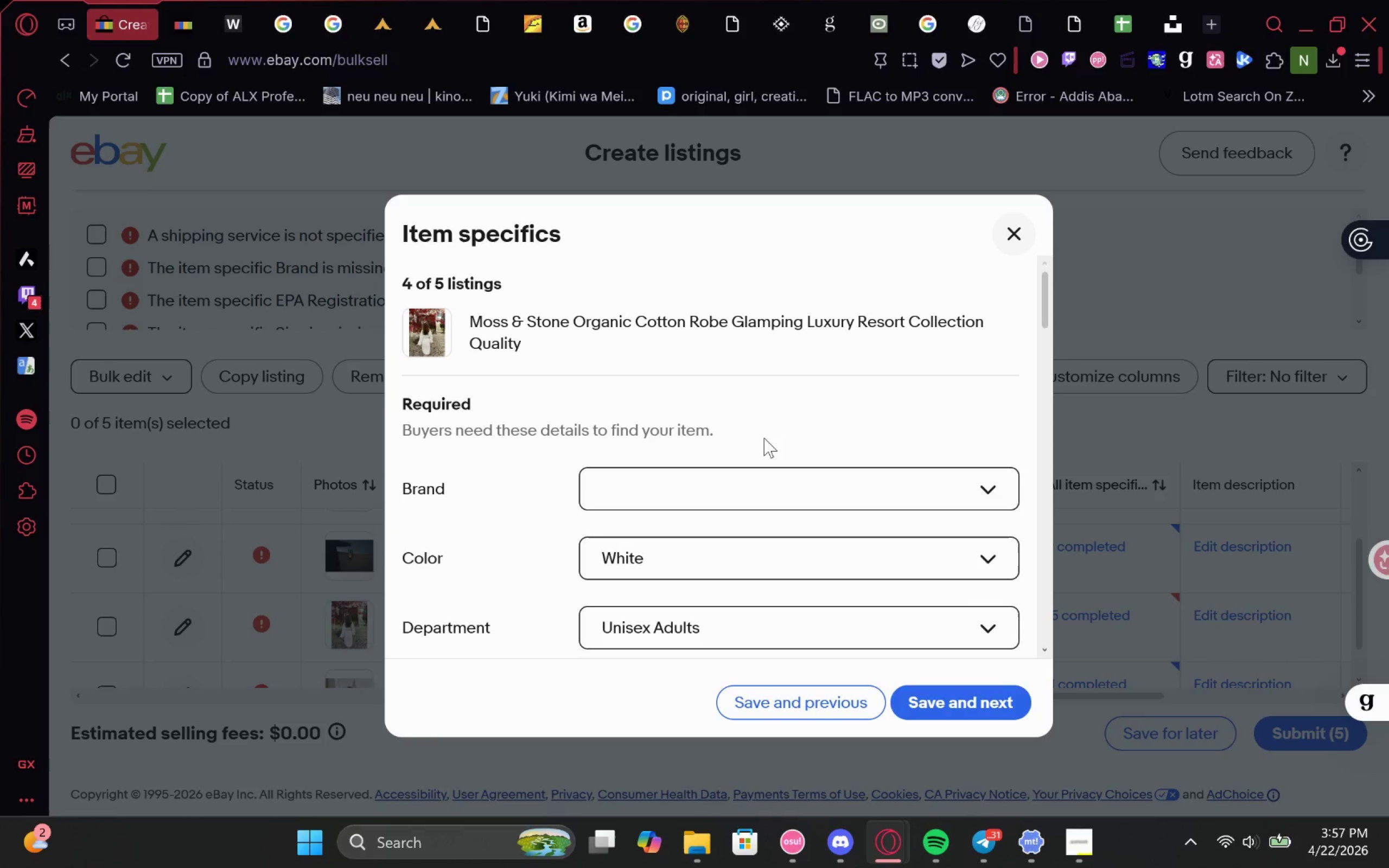 
scroll: coordinate [763, 438], scroll_direction: down, amount: 1.0
 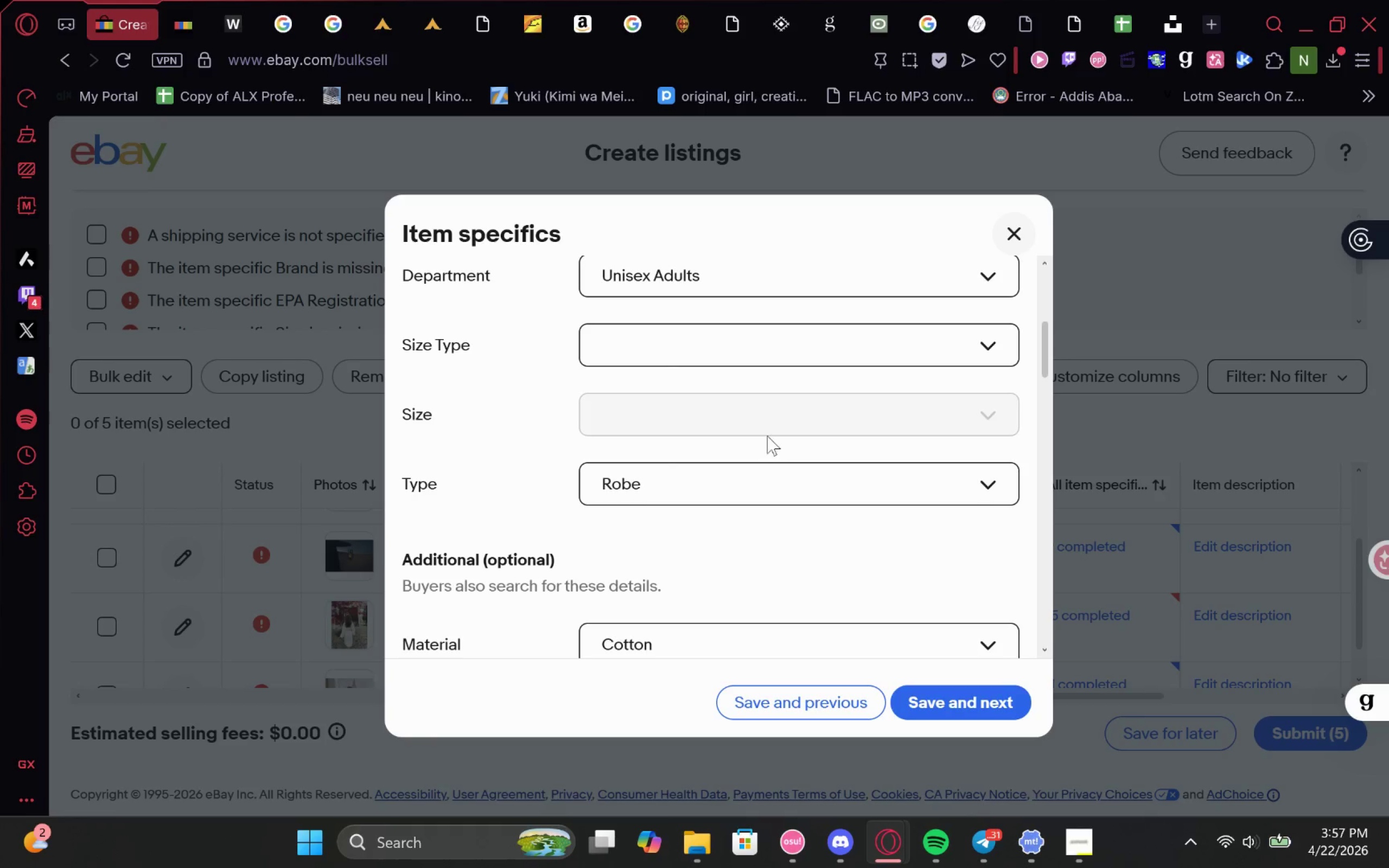 
left_click([834, 420])
 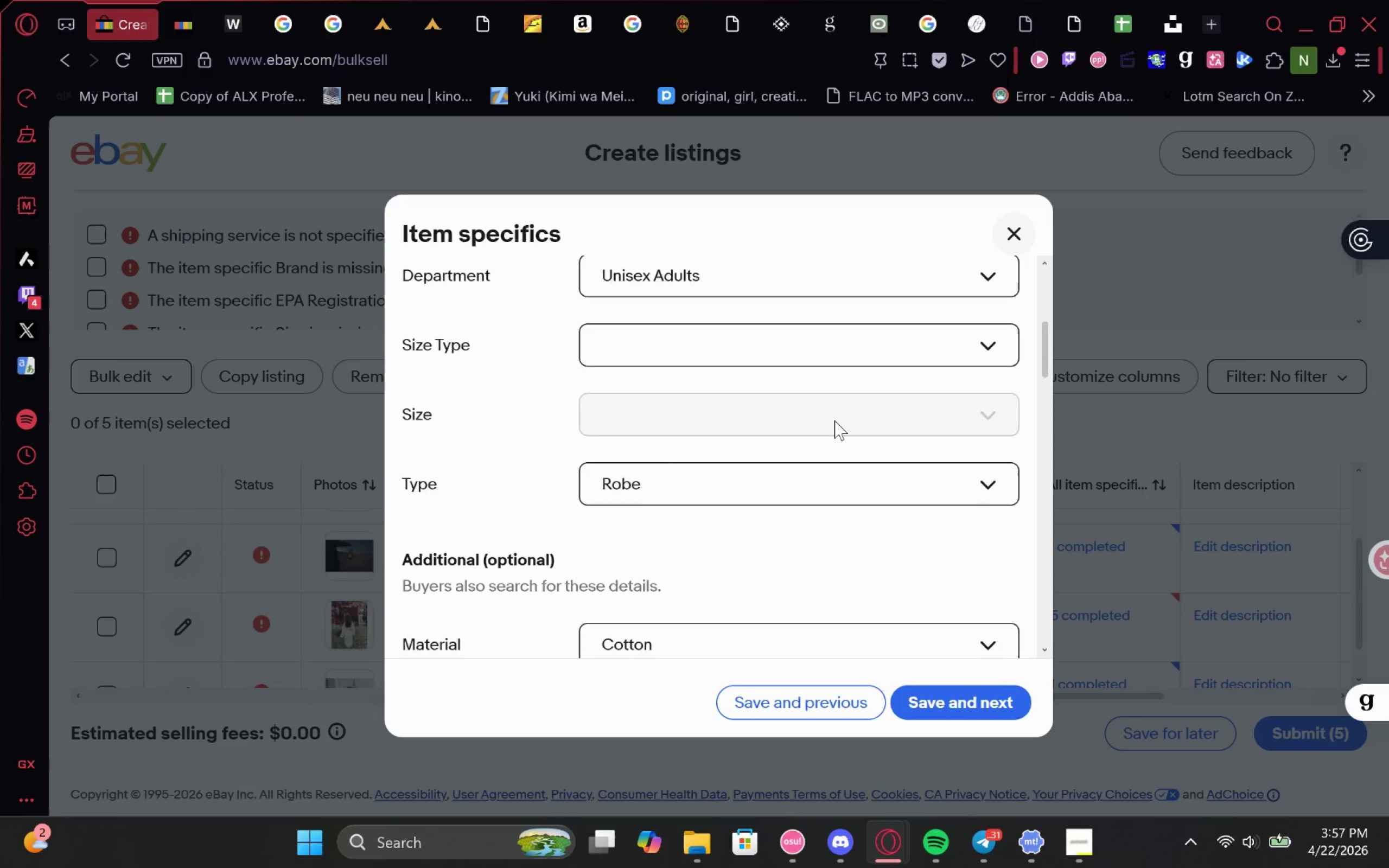 
scroll: coordinate [834, 420], scroll_direction: up, amount: 1.0
 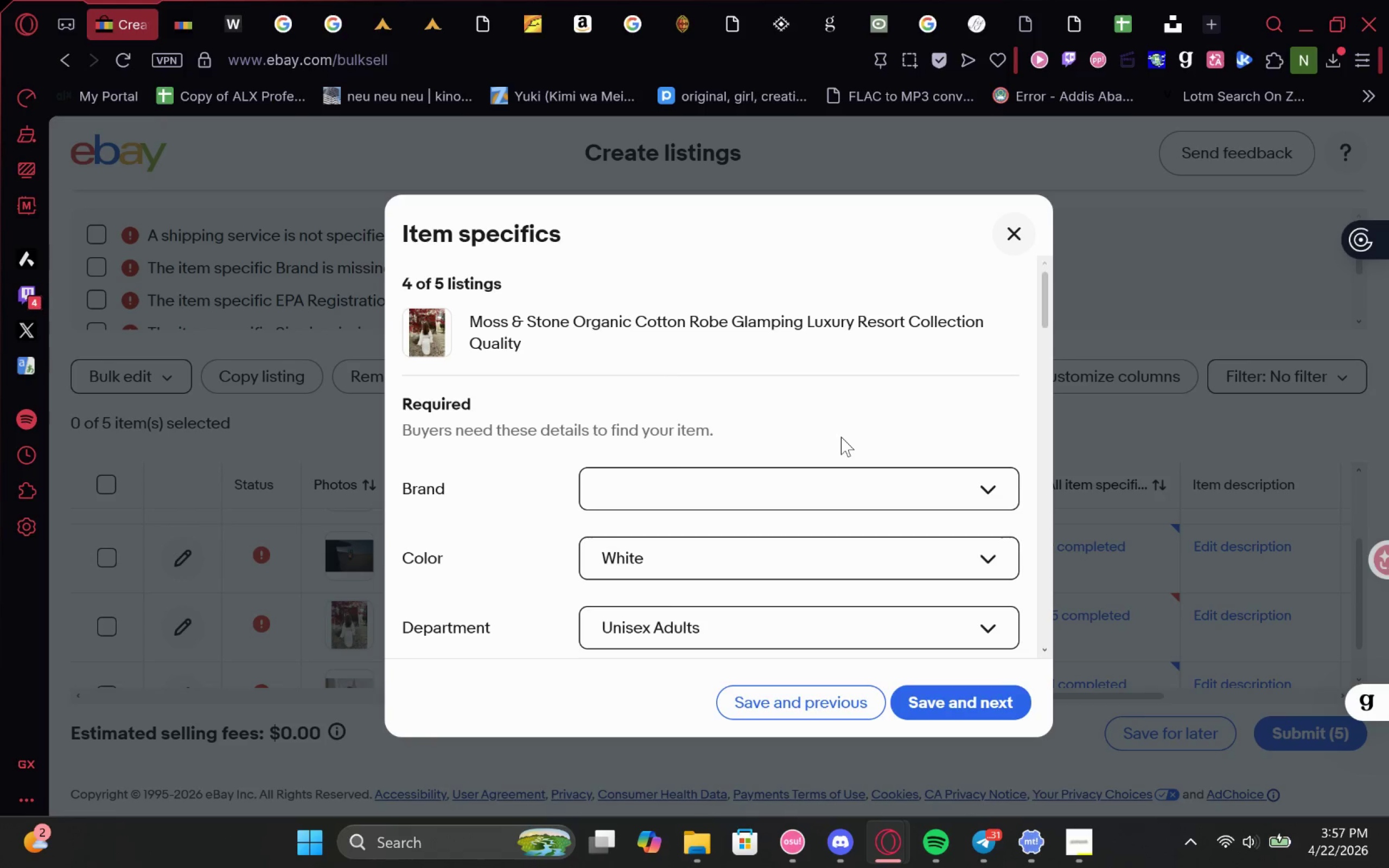 
scroll: coordinate [839, 454], scroll_direction: down, amount: 6.0
 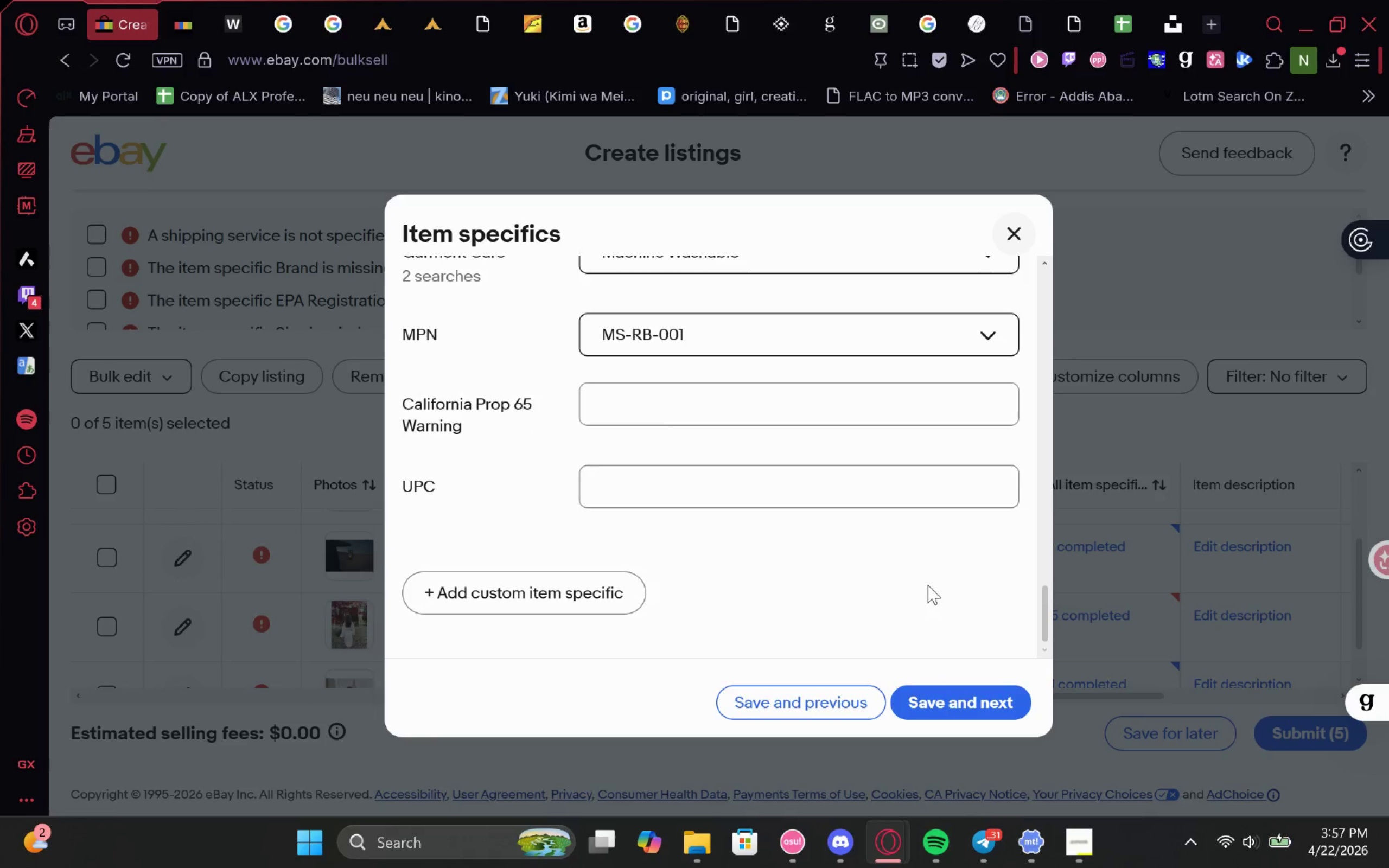 
scroll: coordinate [921, 632], scroll_direction: none, amount: 0.0
 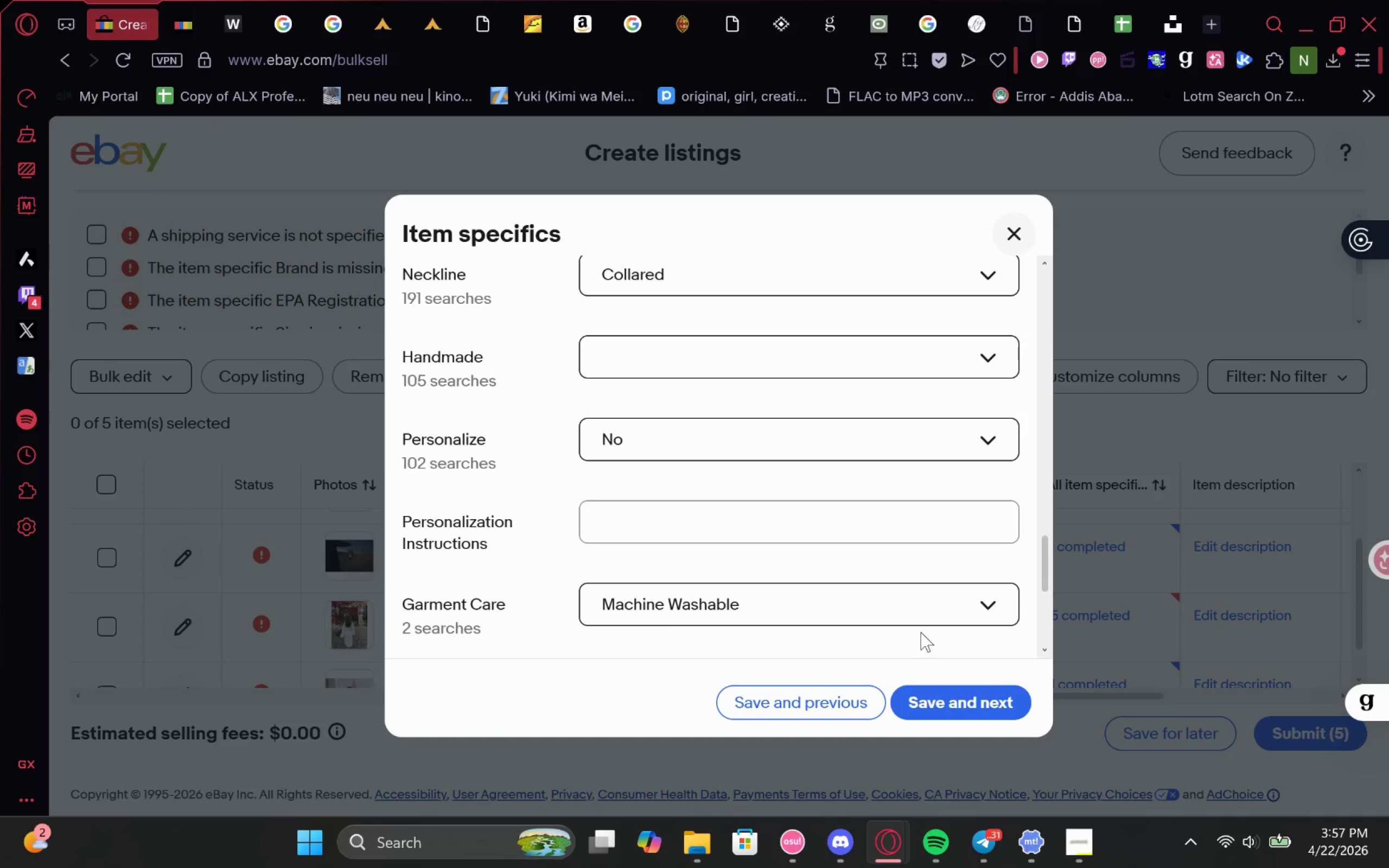 
scroll: coordinate [921, 632], scroll_direction: up, amount: 2.0
 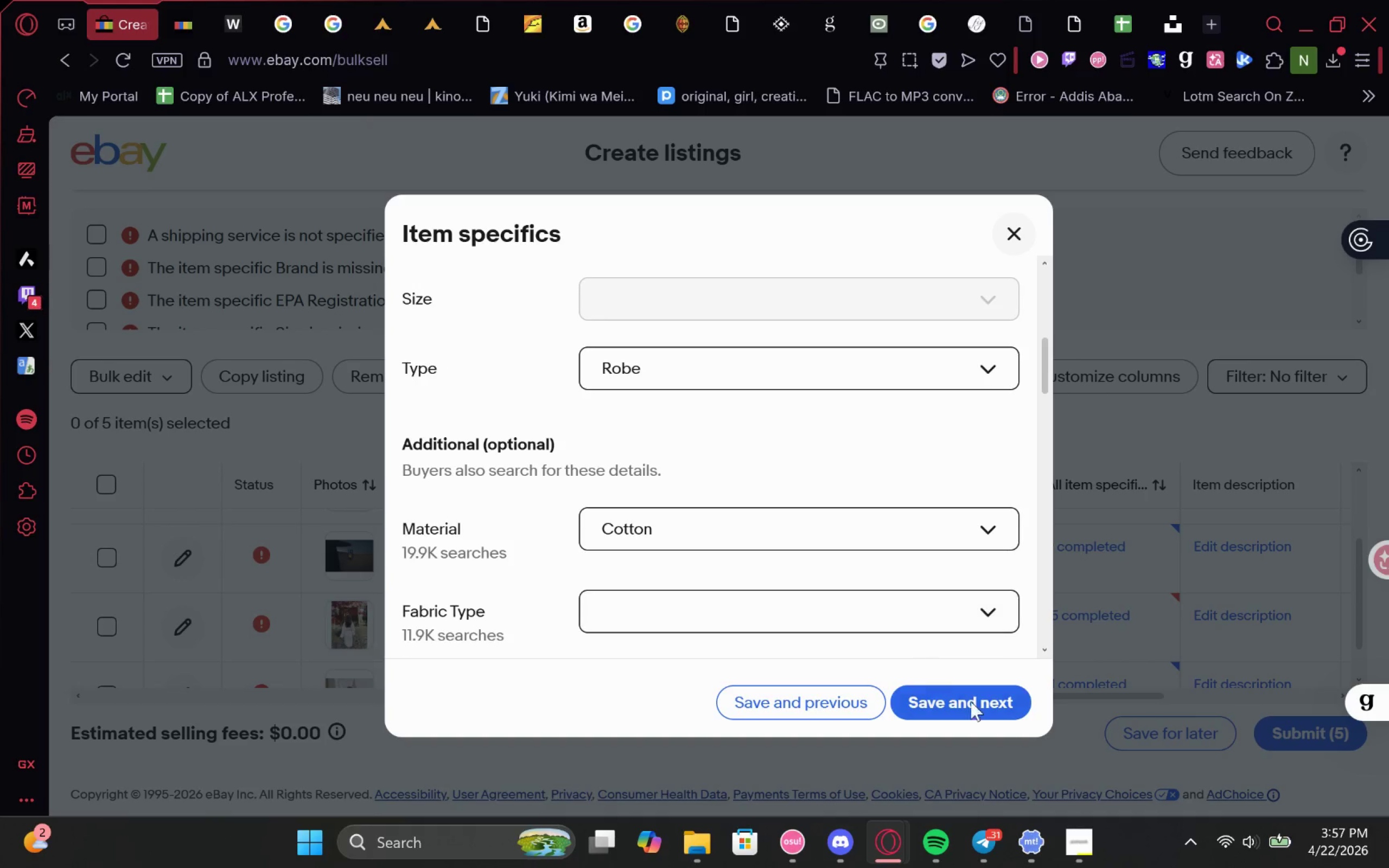 
left_click([997, 696])
 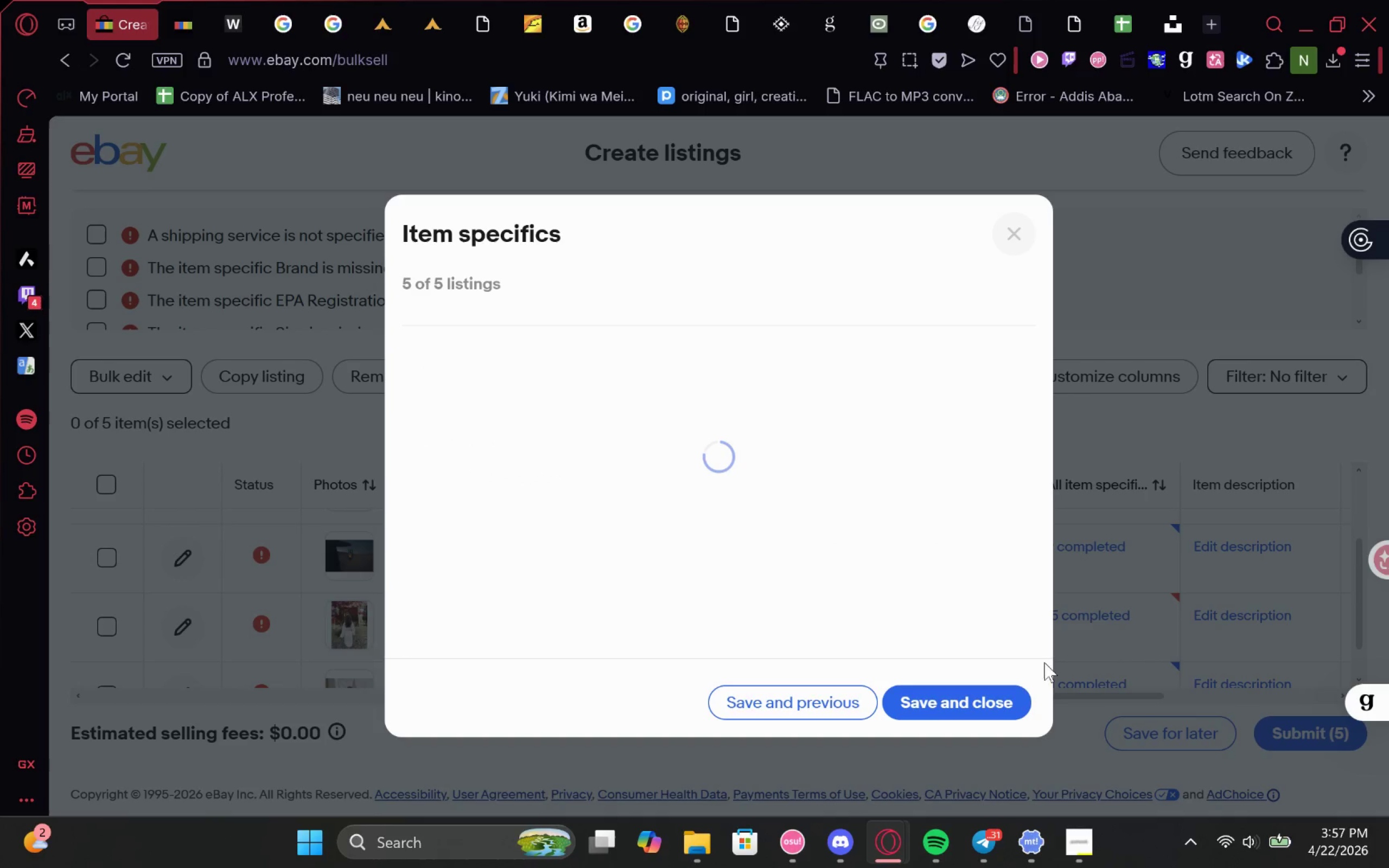 
left_click([1000, 707])
 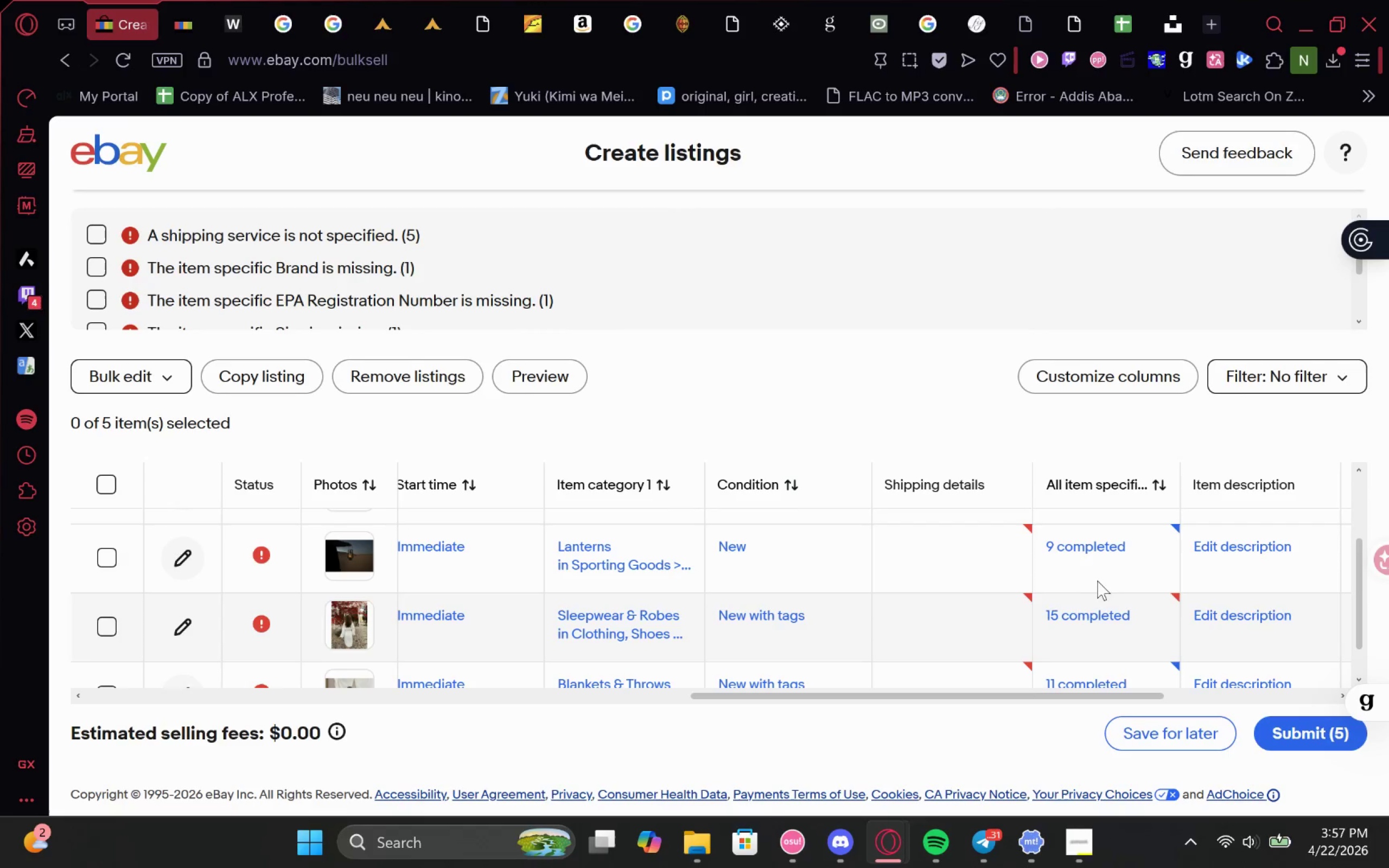 
scroll: coordinate [1098, 575], scroll_direction: none, amount: 0.0
 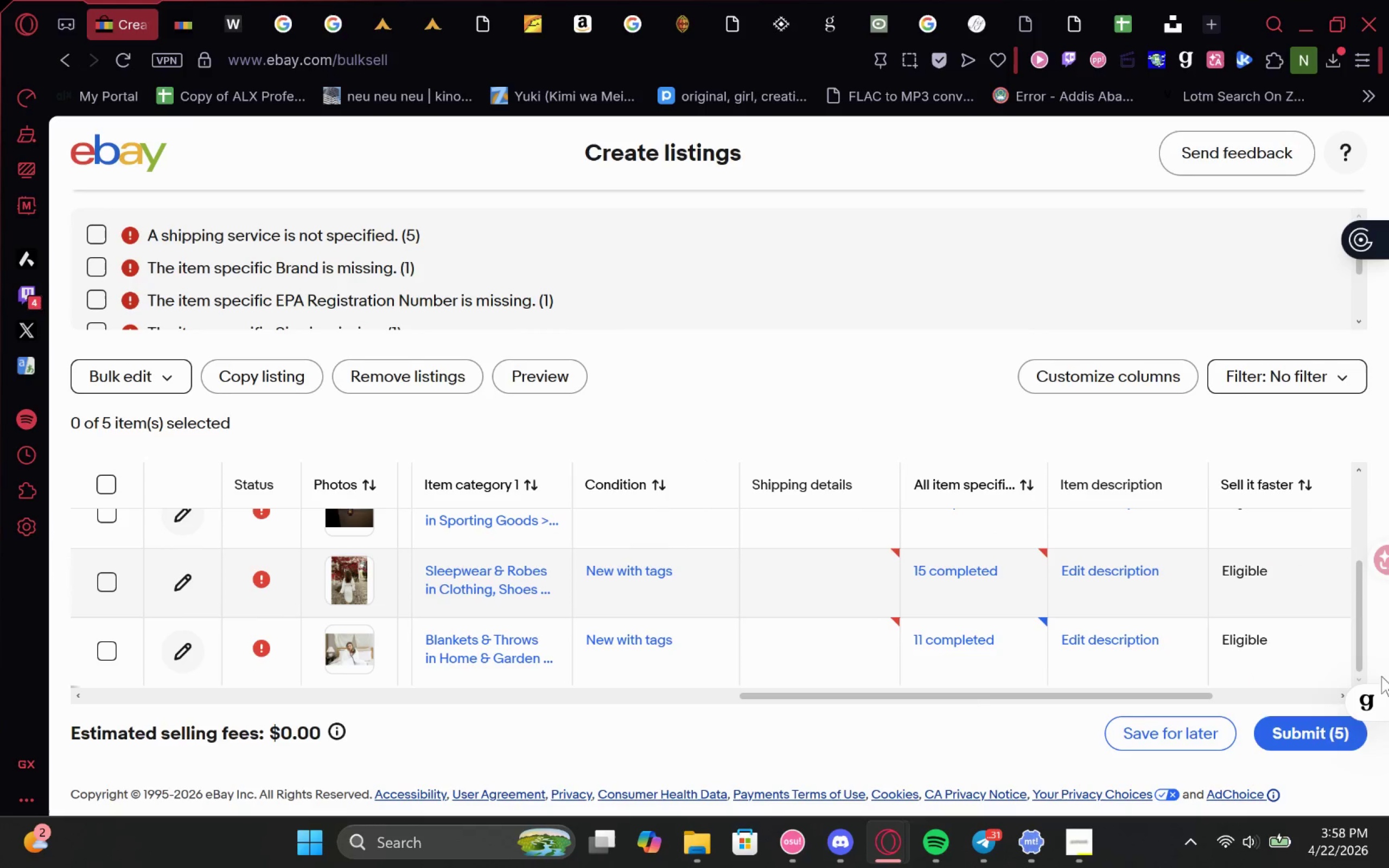 
left_click([1284, 735])
 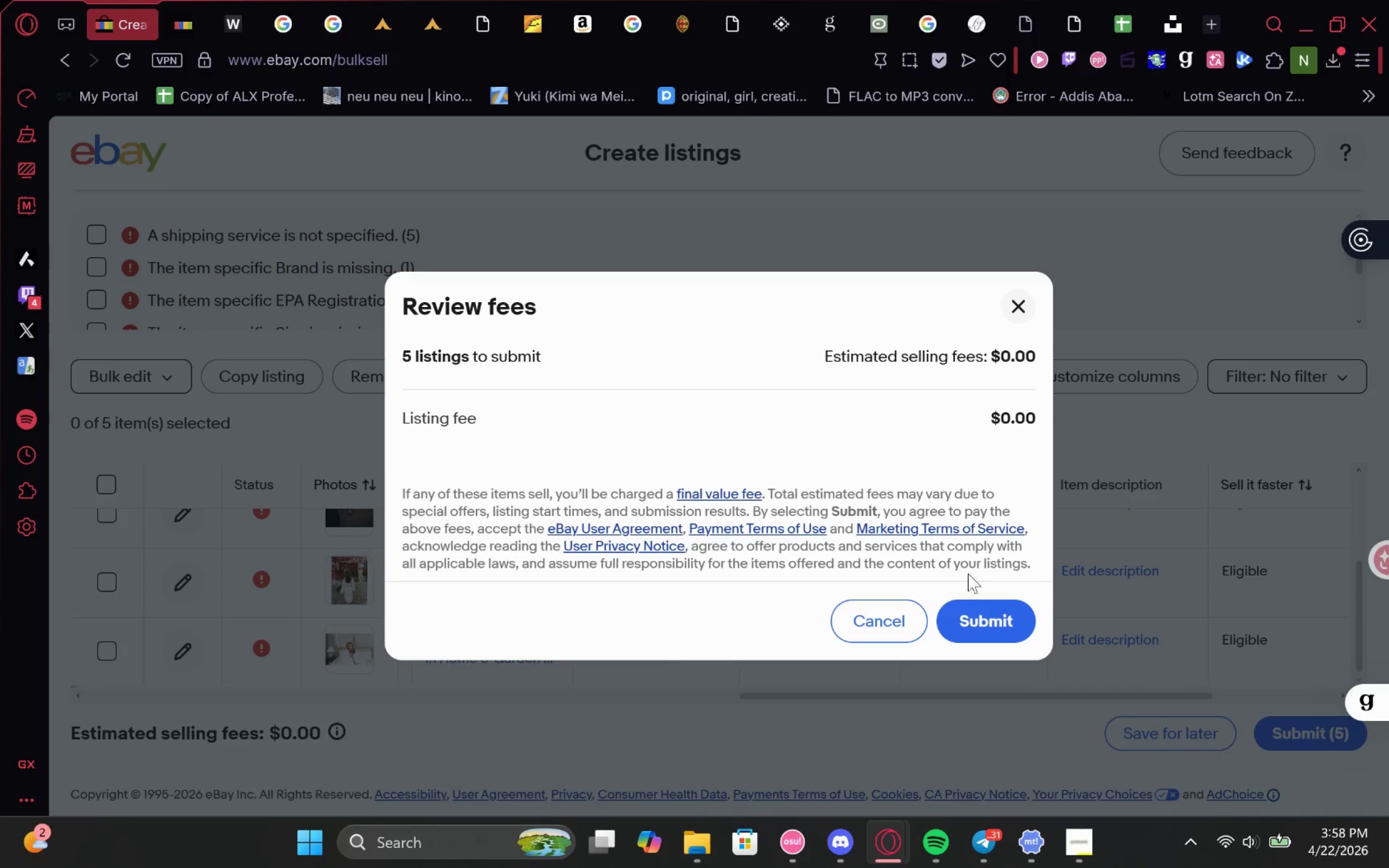 
left_click([998, 617])
 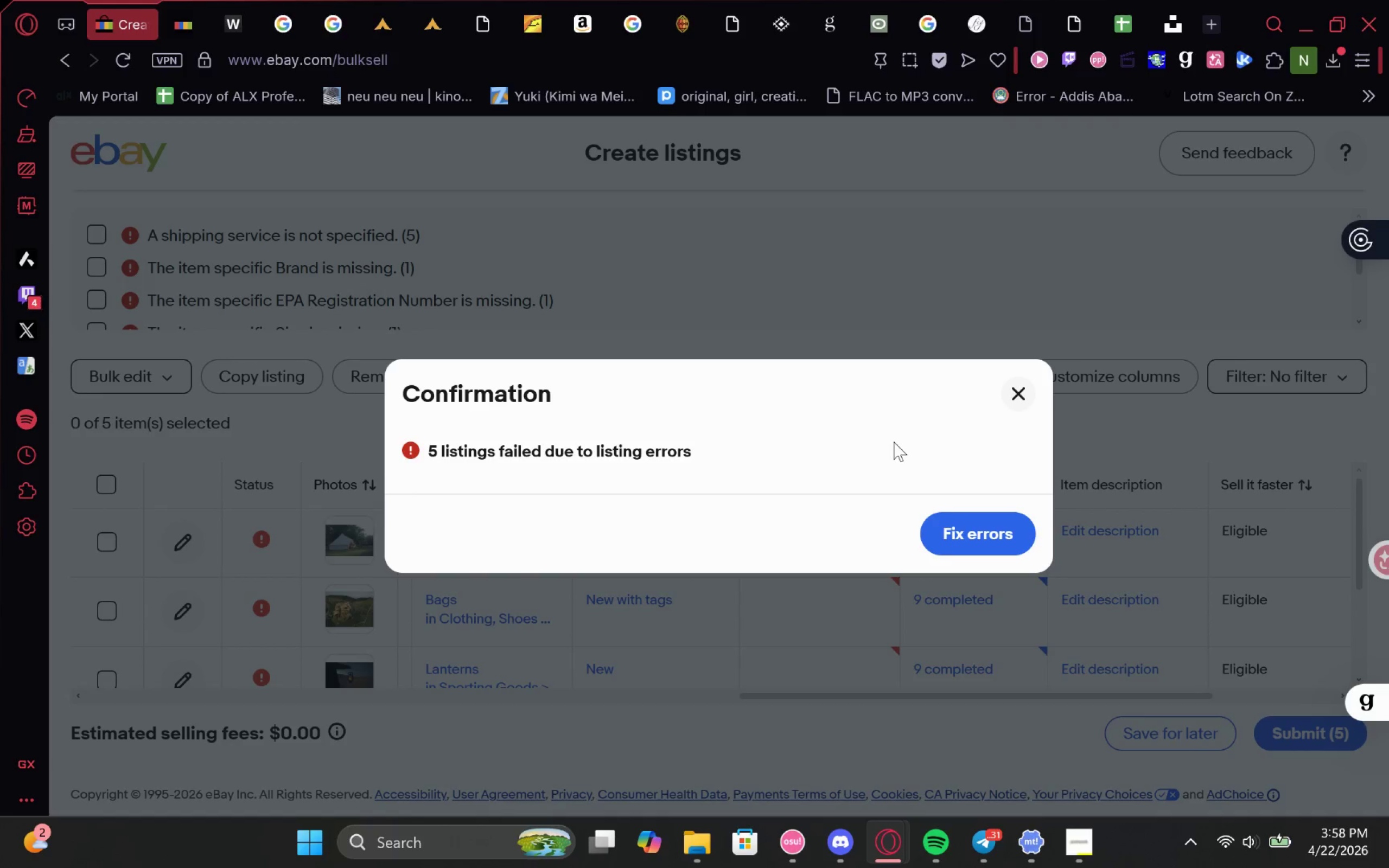 
left_click([993, 534])
 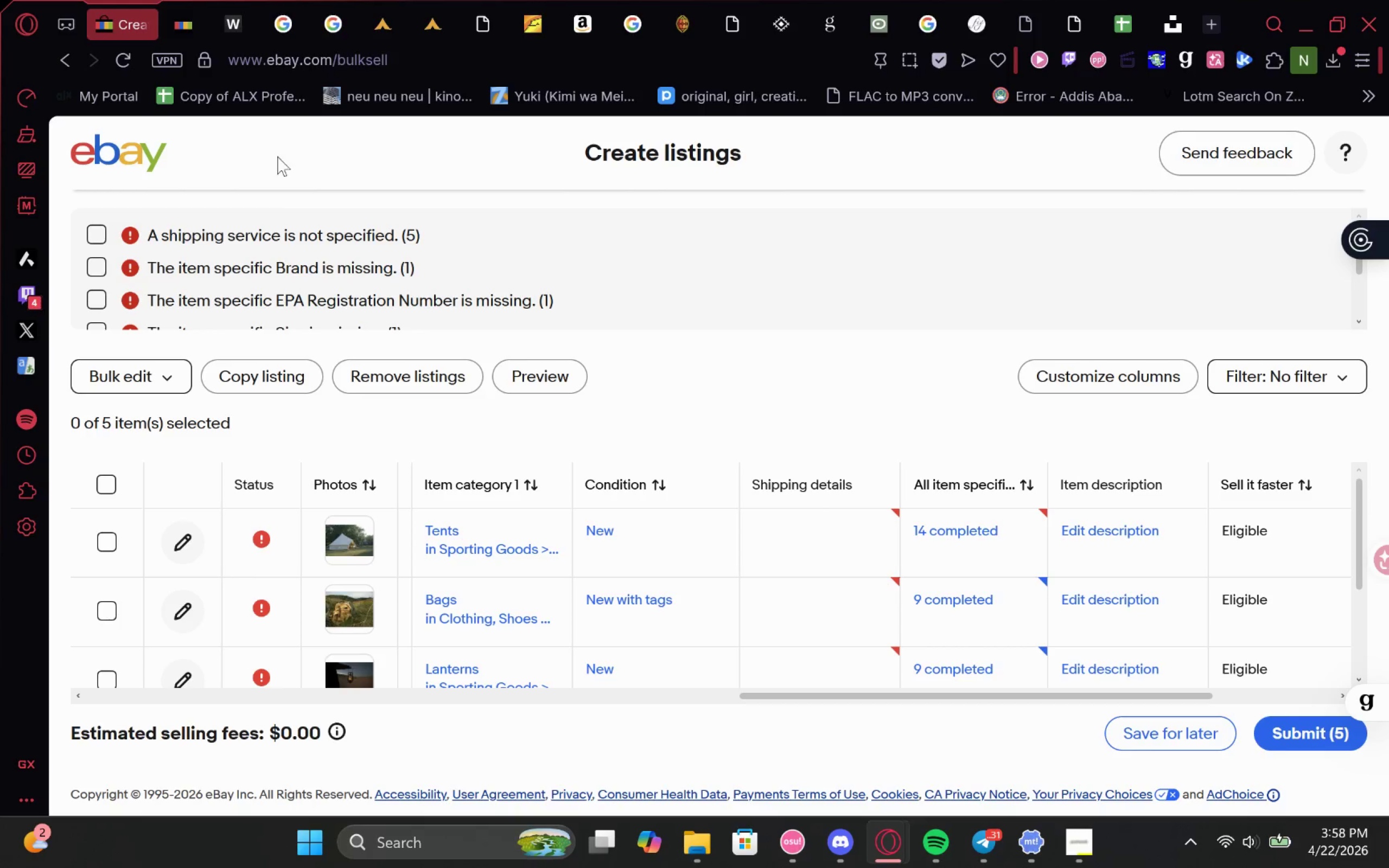 
mouse_move([108, 242])
 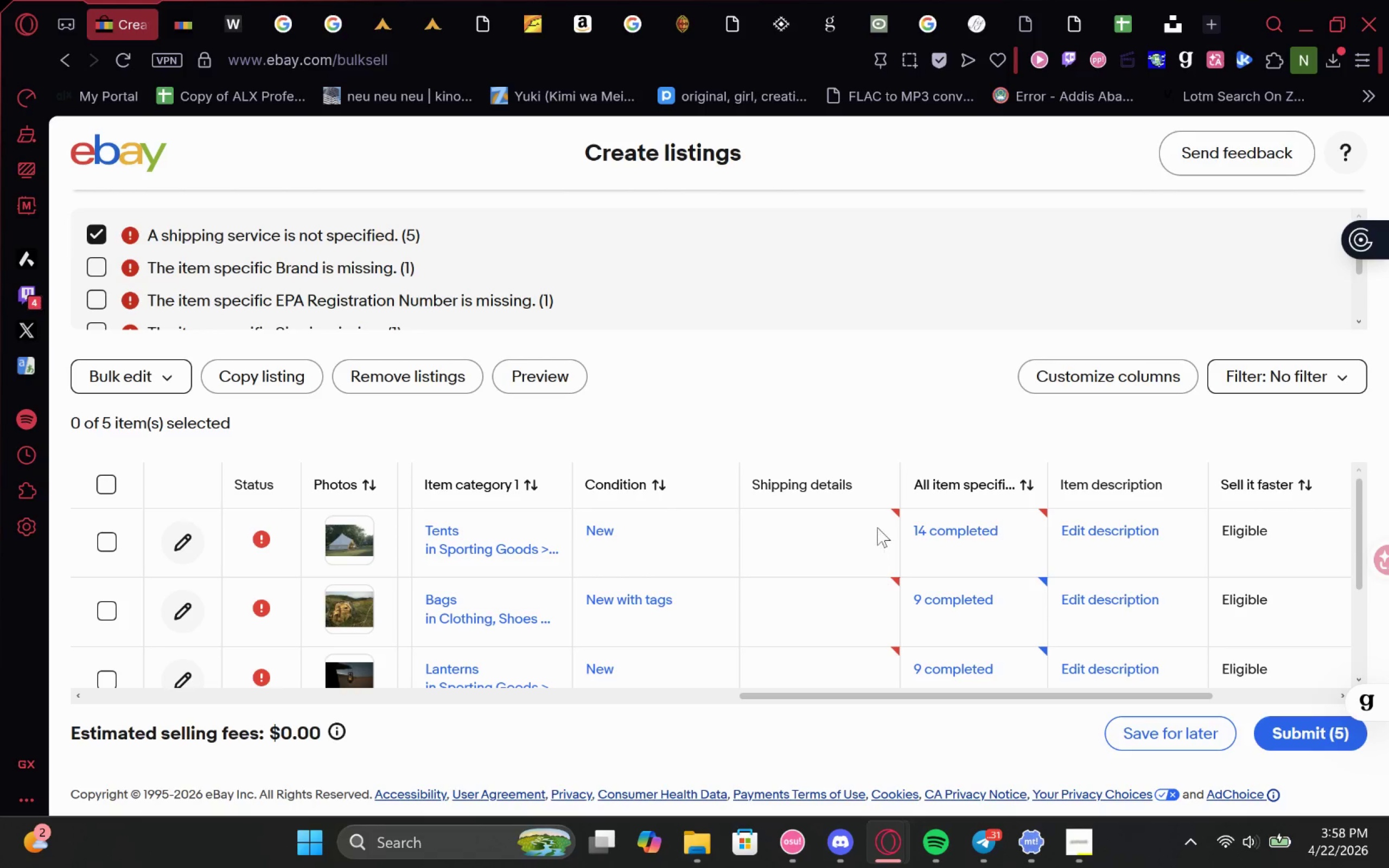 
left_click([891, 517])
 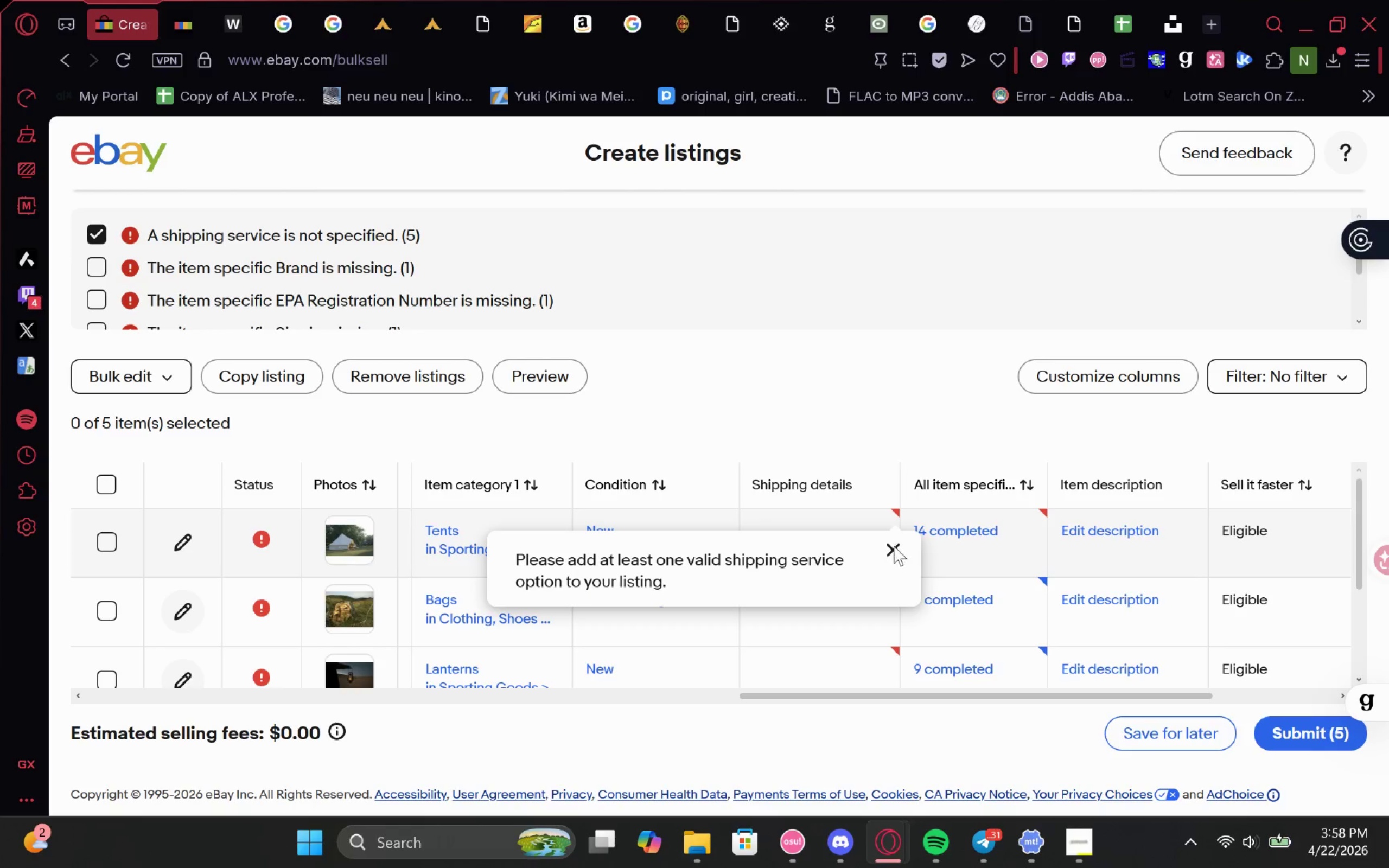 
left_click([893, 549])
 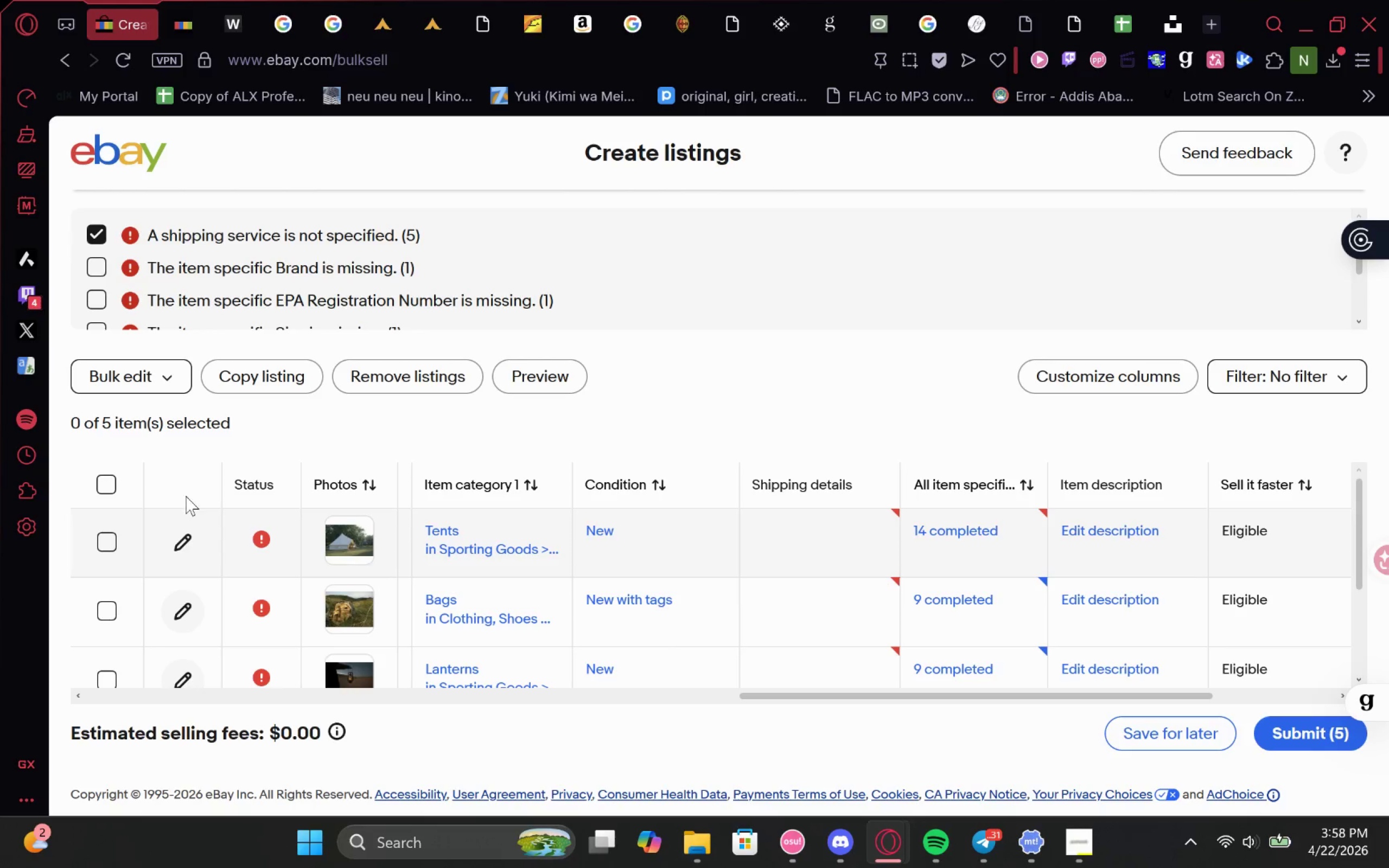 
left_click([183, 535])
 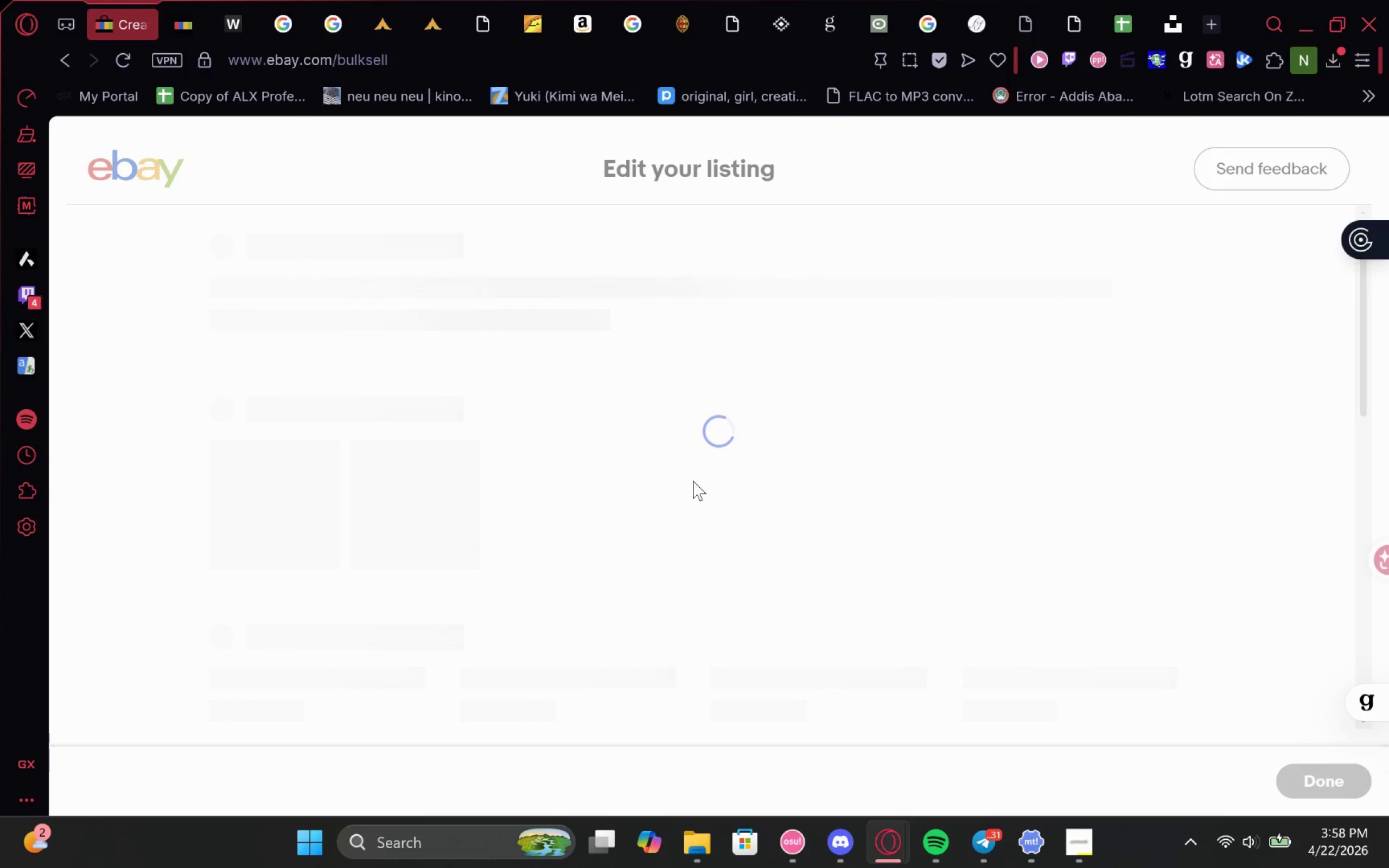 
wait(14.27)
 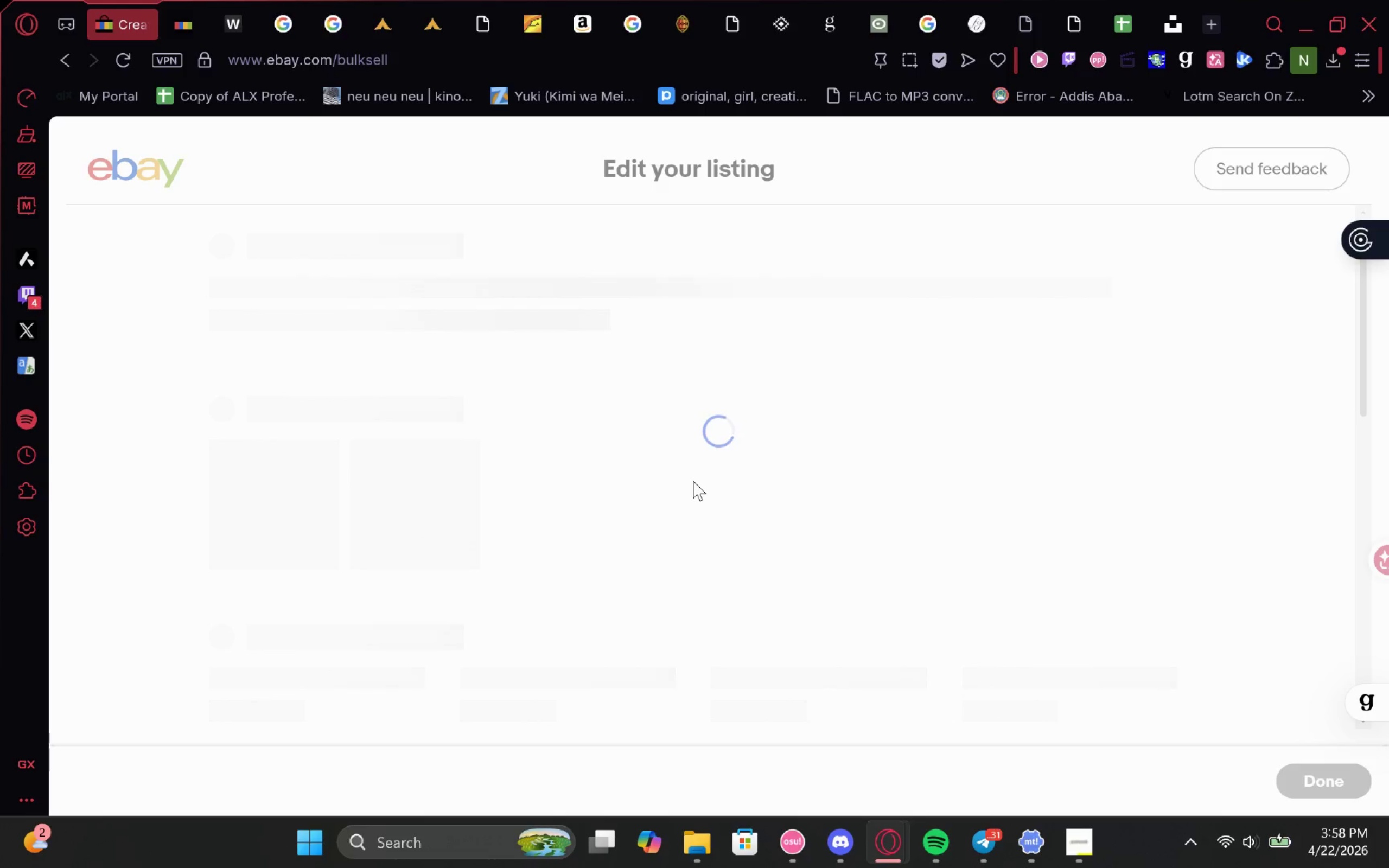 
left_click([953, 777])
 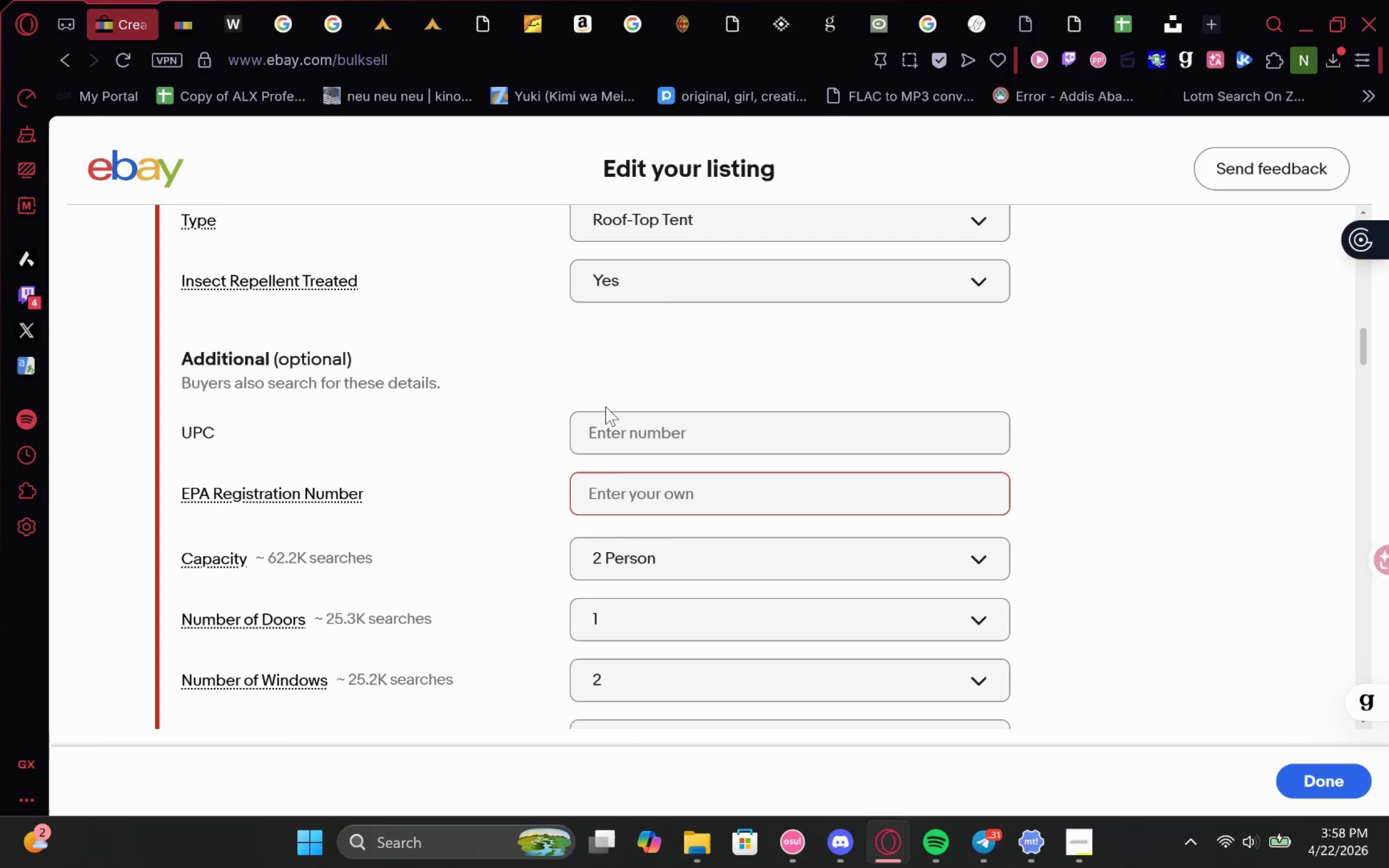 
wait(28.12)
 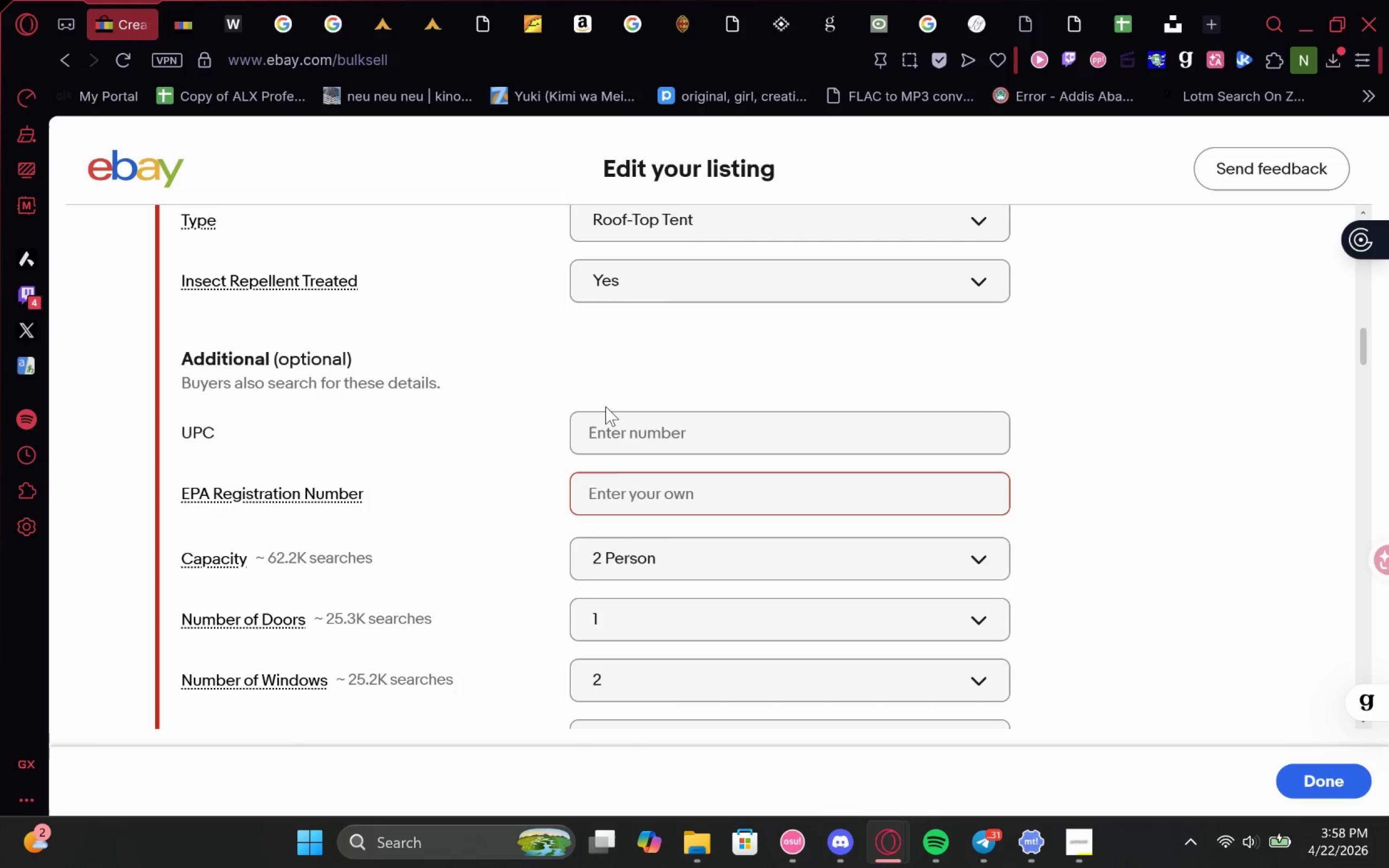 
left_click([1218, 18])
 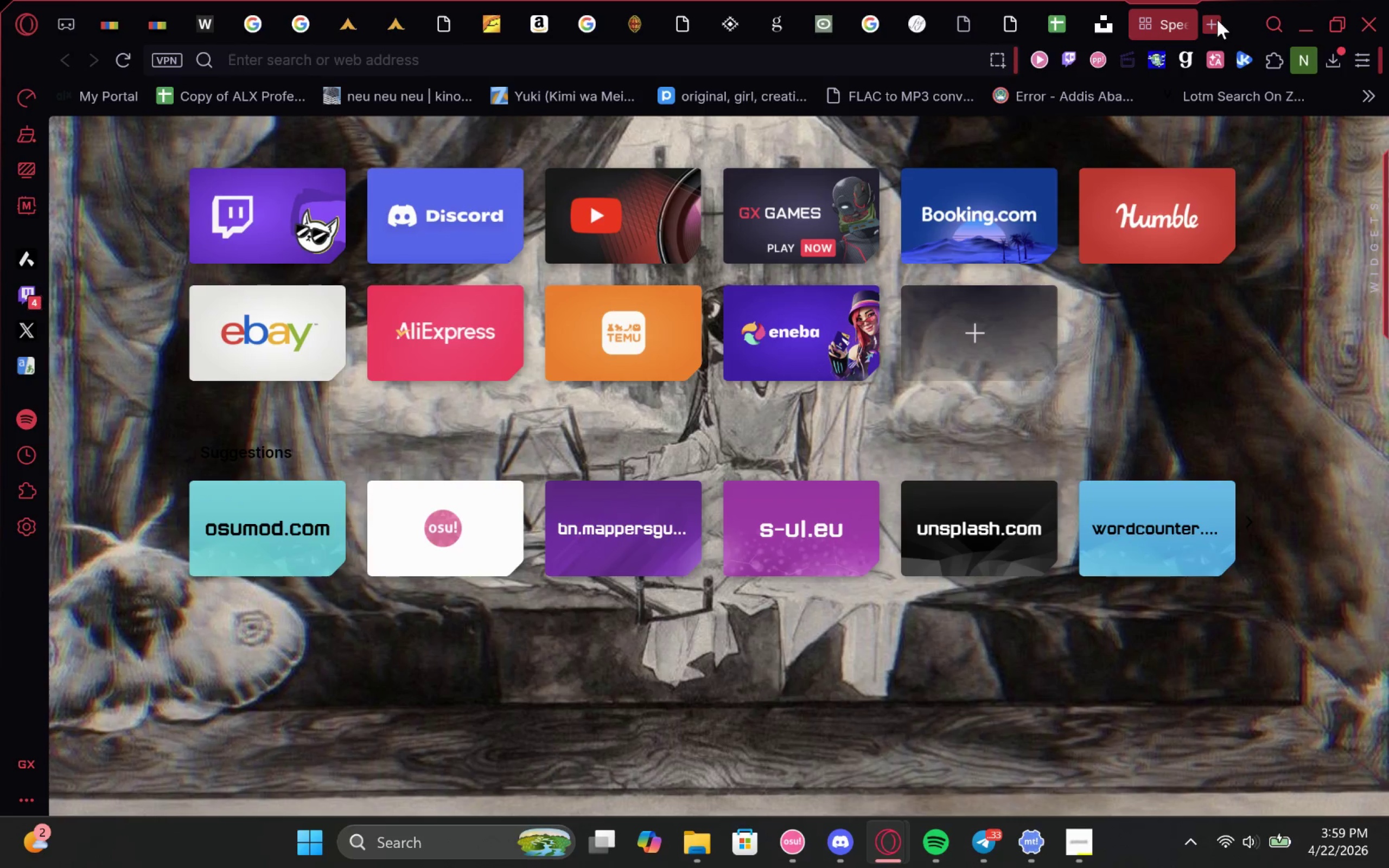 
type(tent epa value)
 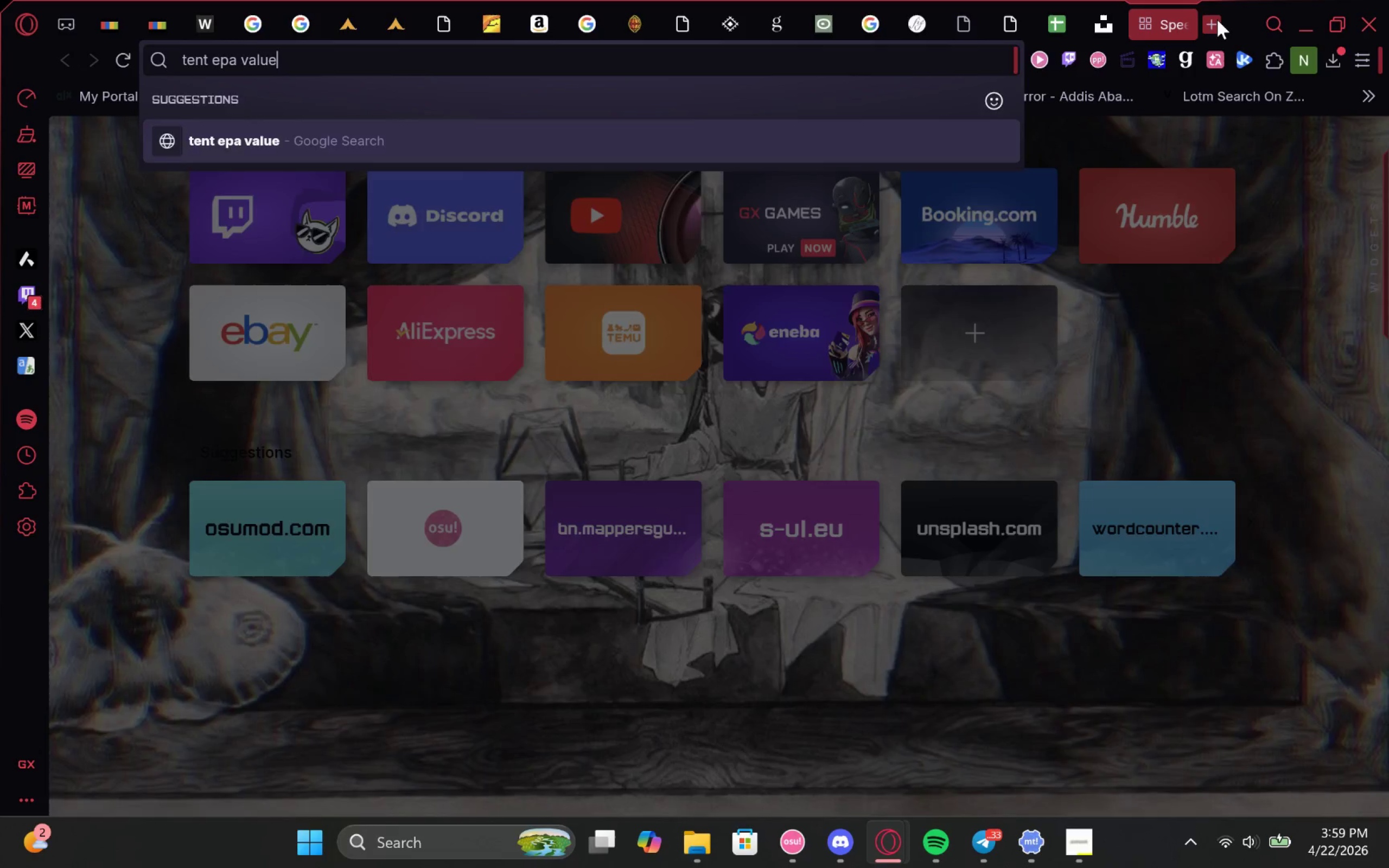 
key(Enter)
 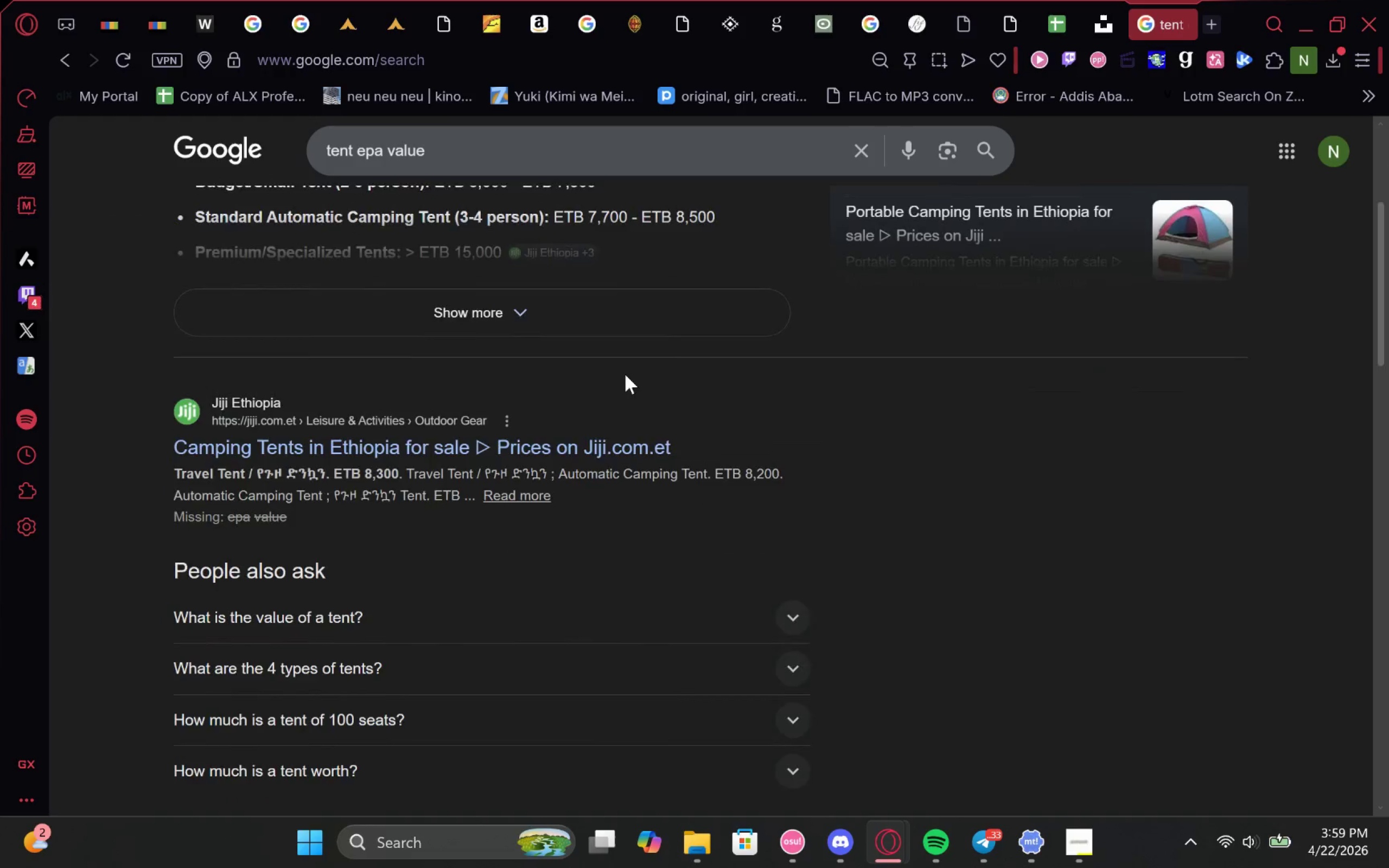 
wait(6.06)
 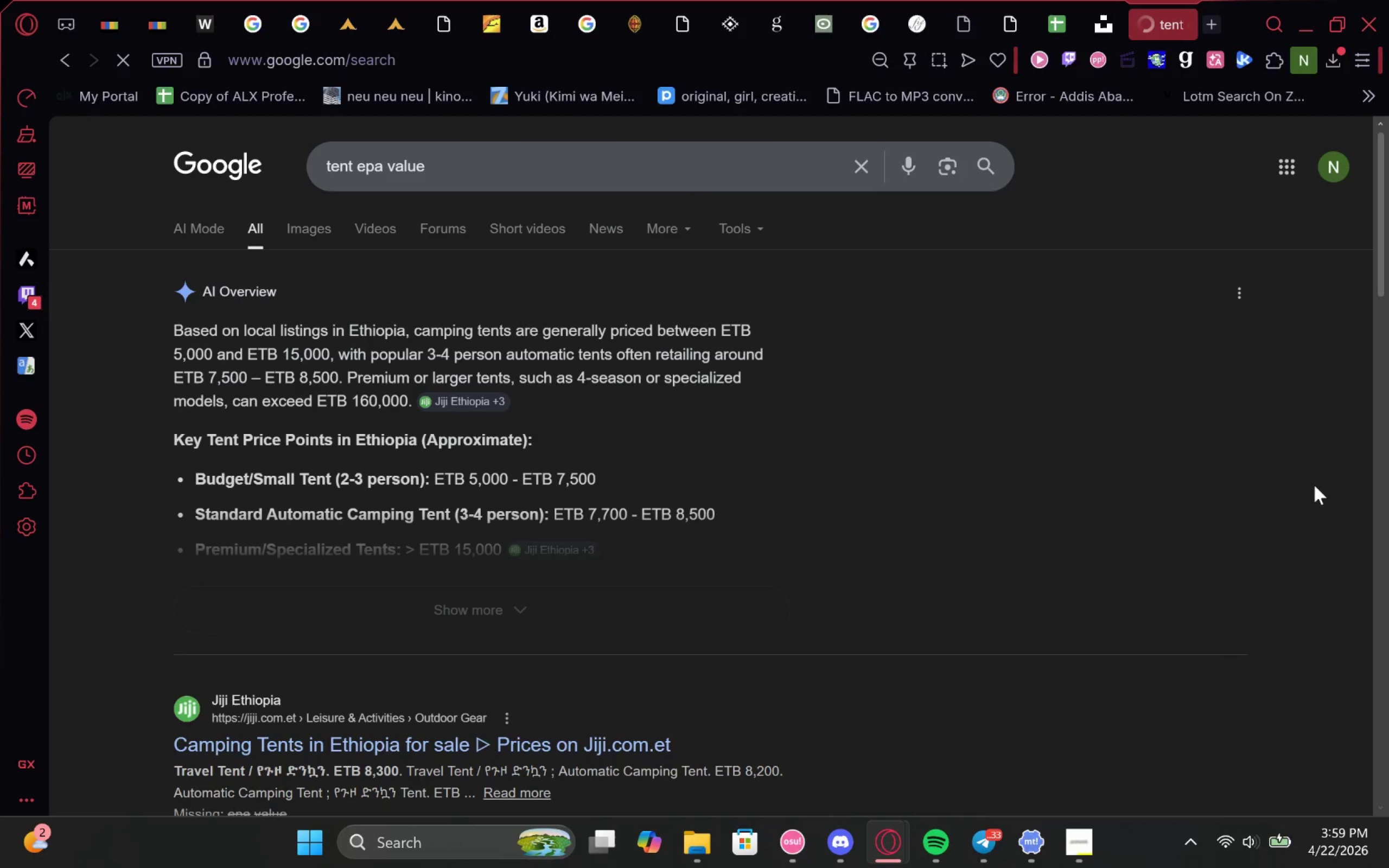 
left_click([120, 9])
 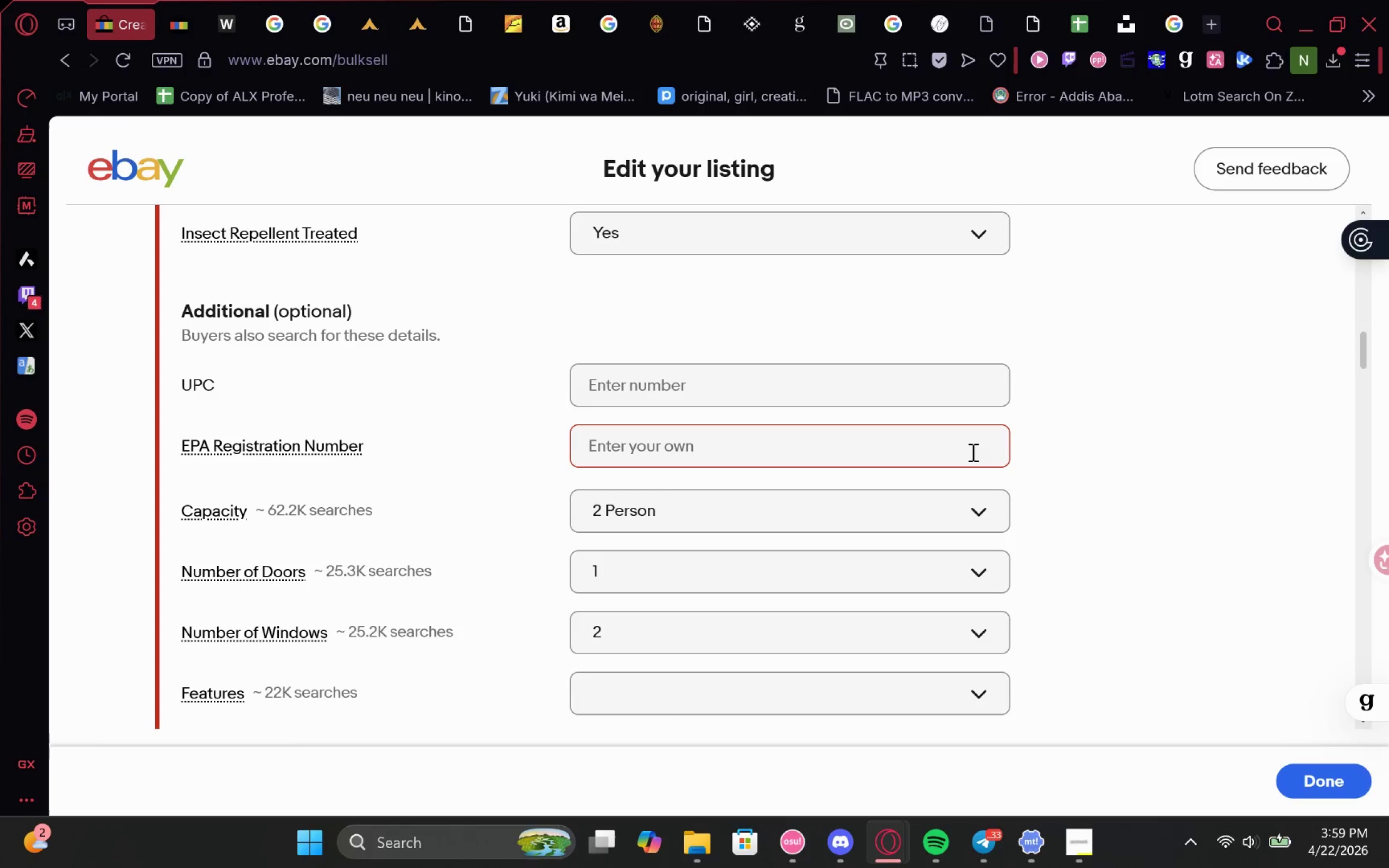 
wait(12.91)
 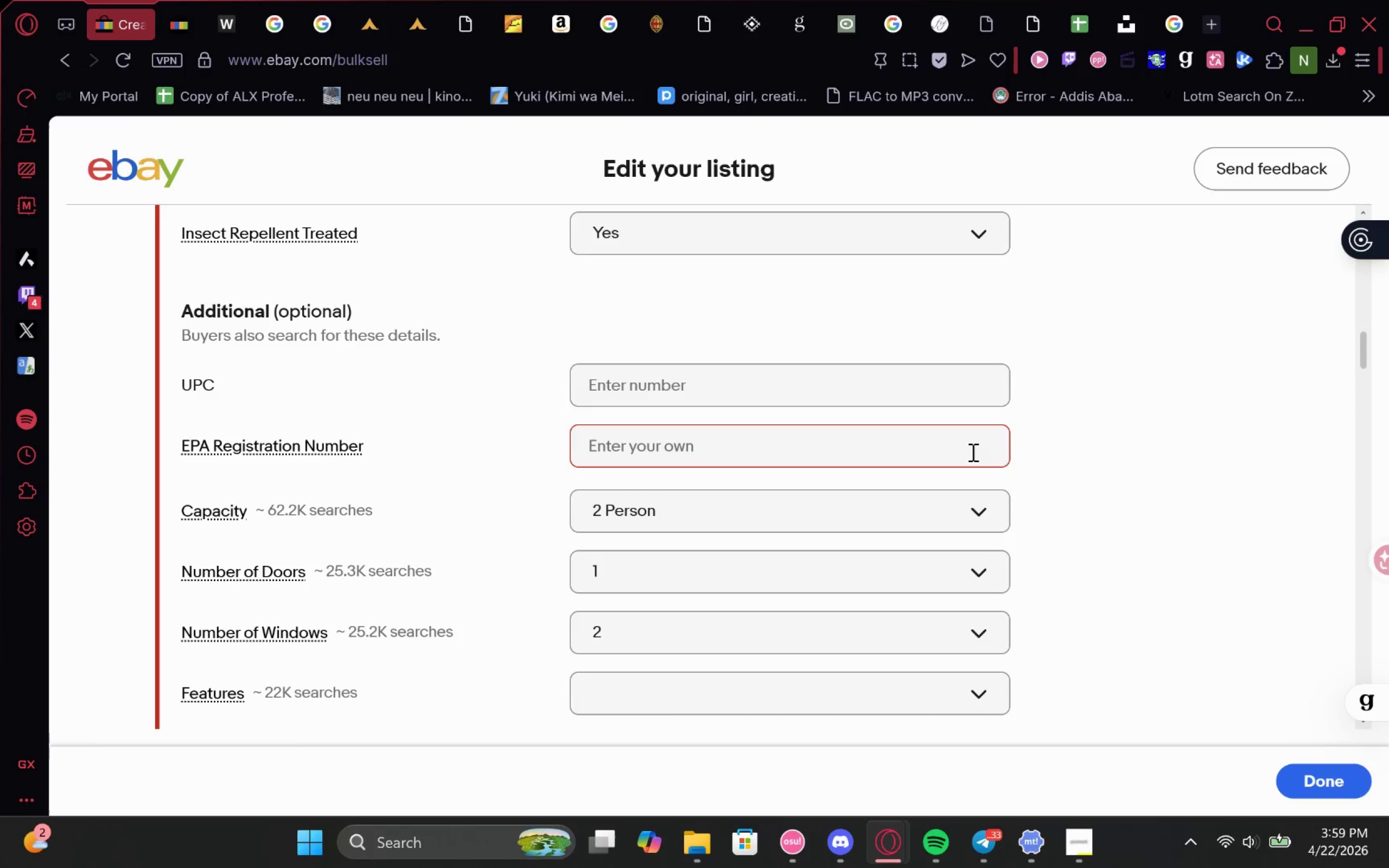 
left_click([1159, 22])
 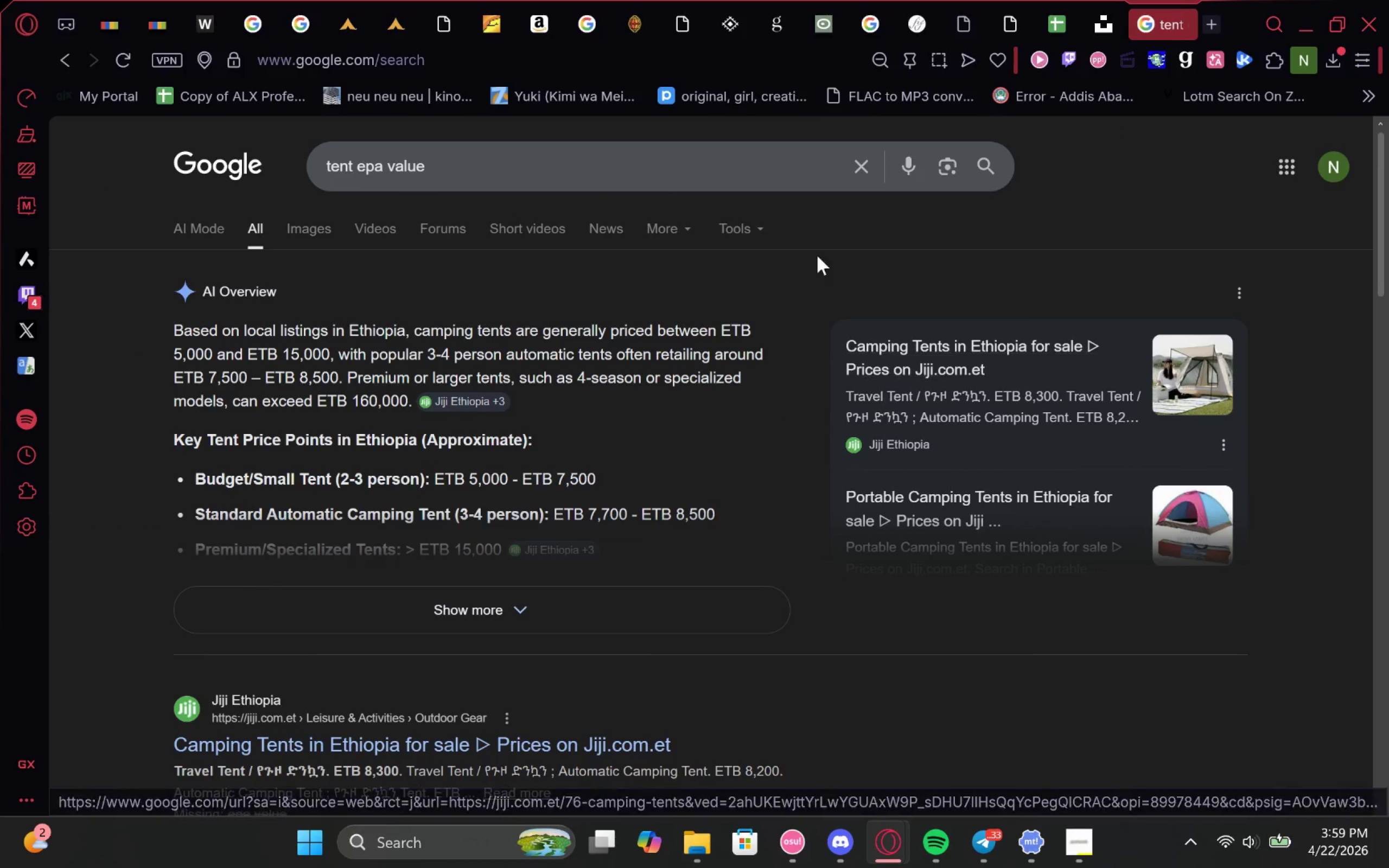 
wait(5.75)
 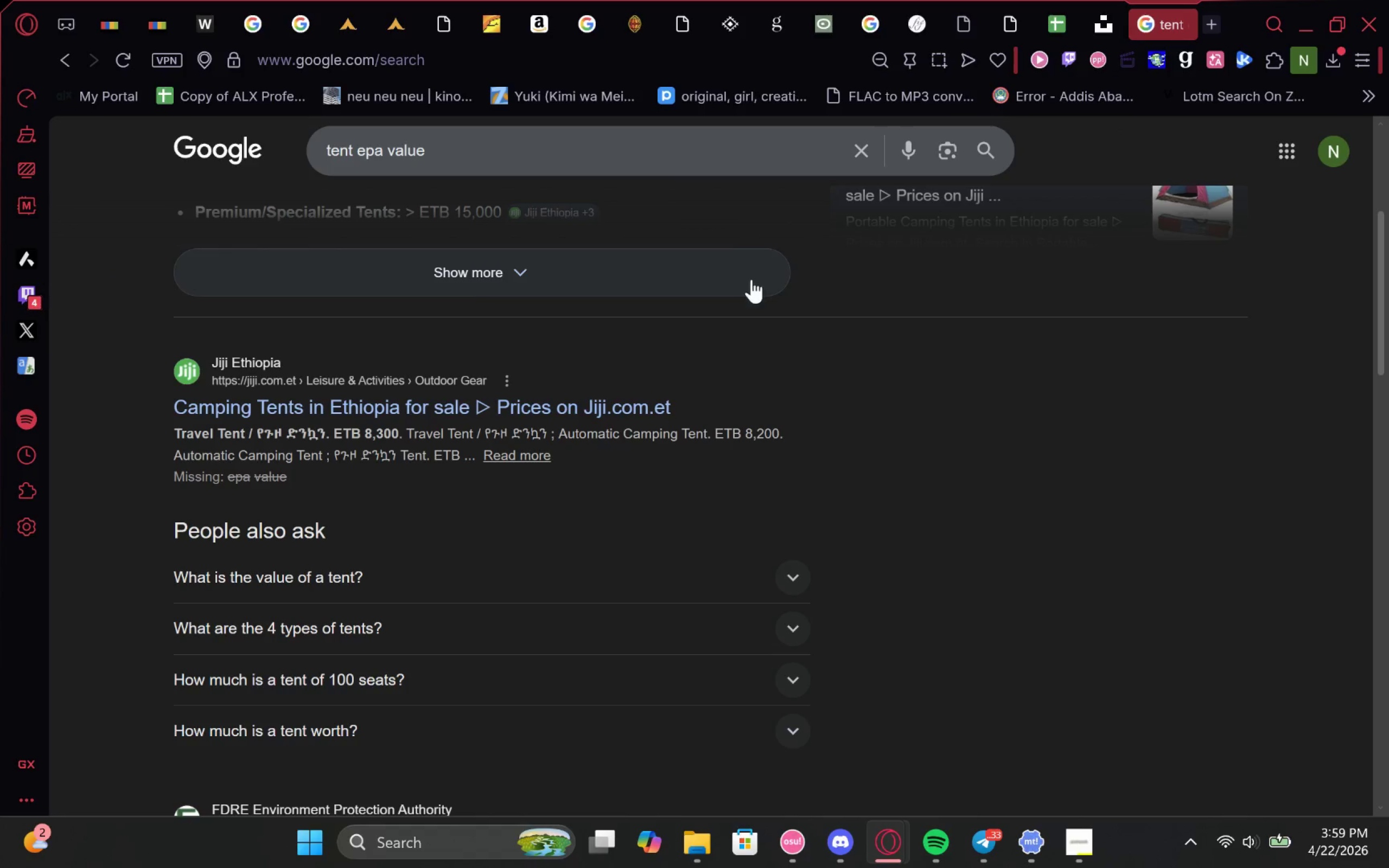 
left_click_drag(start_coordinate=[553, 156], to_coordinate=[264, 169])
 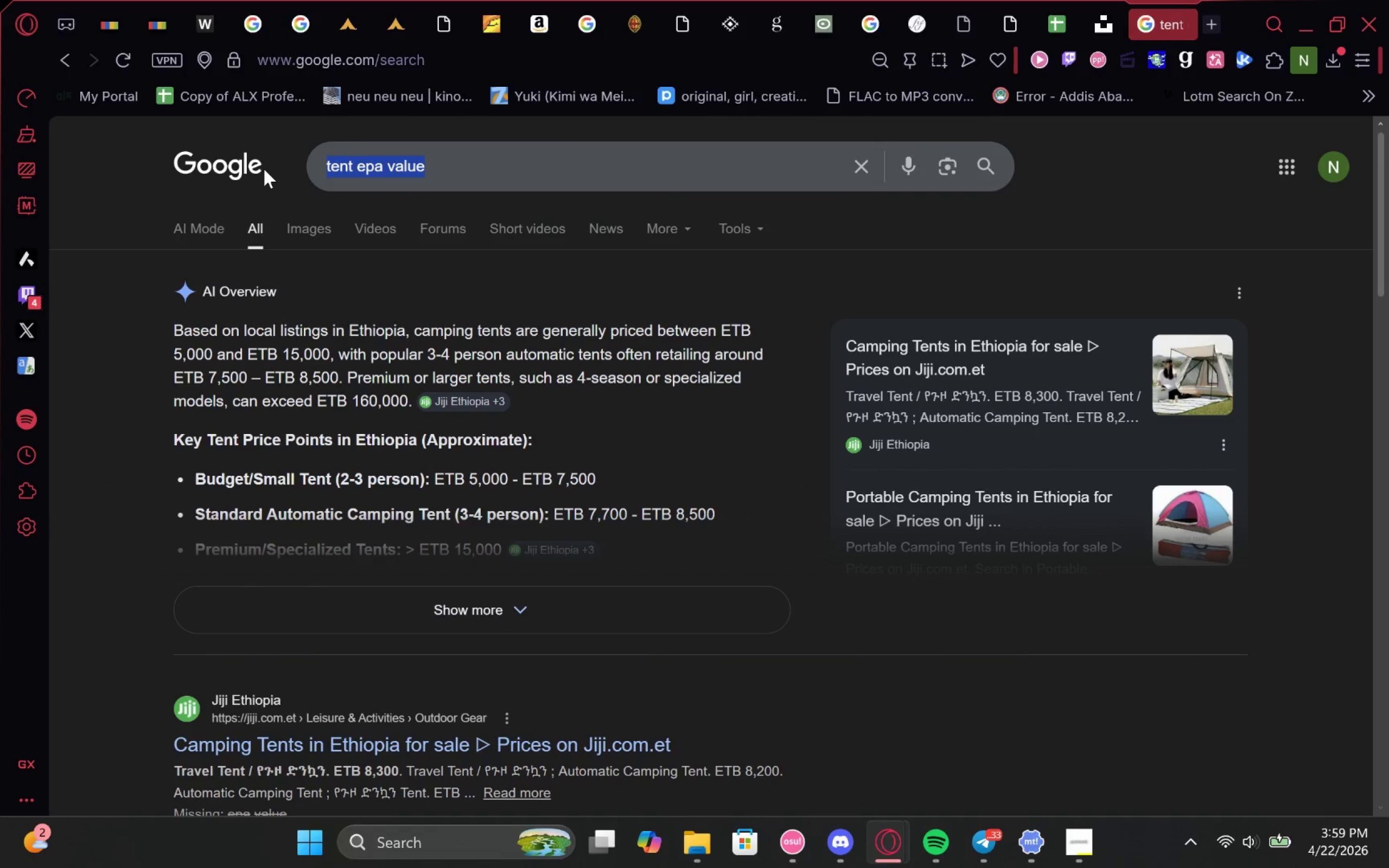 
hold_key(key=E, duration=0.97)
 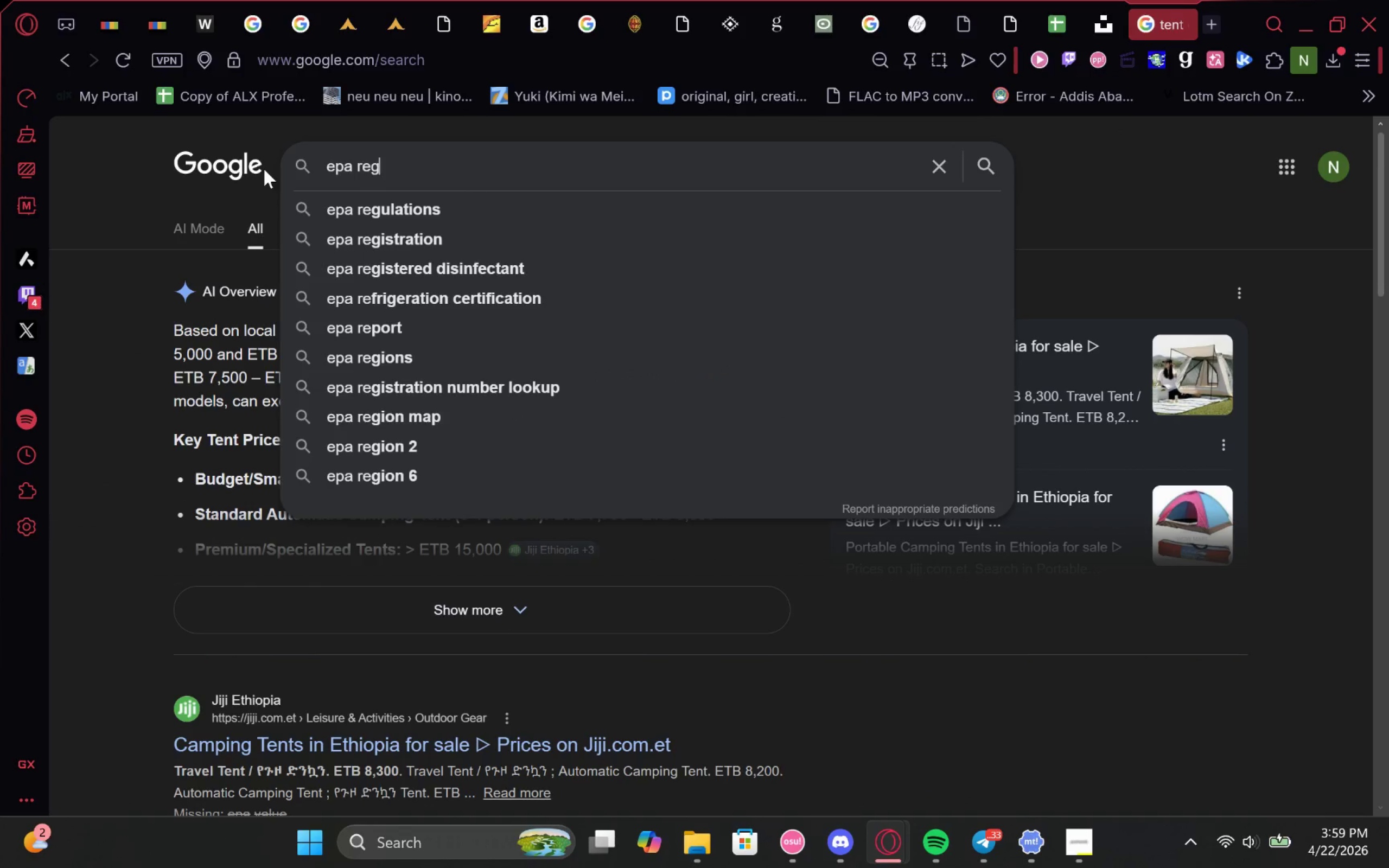 
type(pa rgi)
 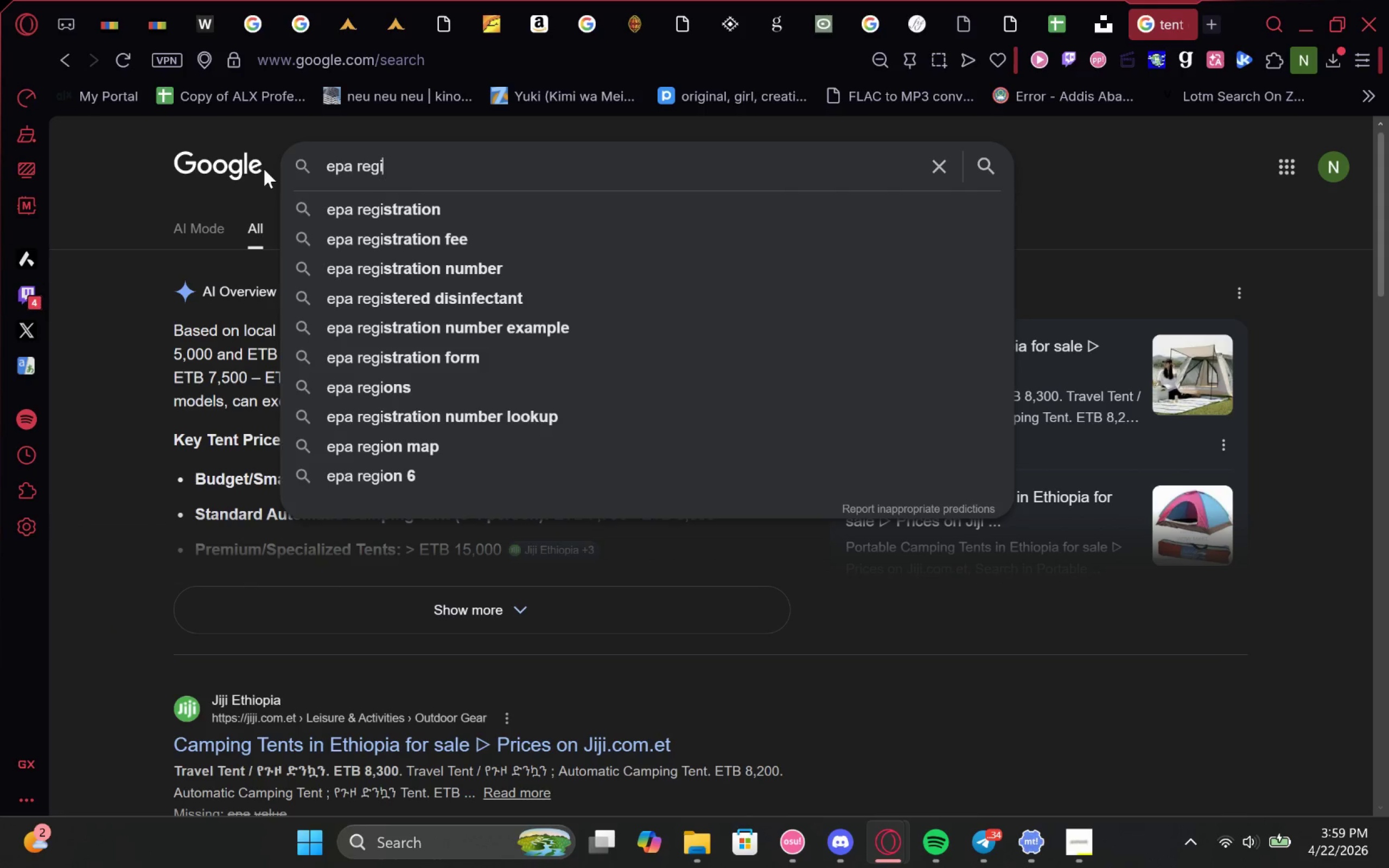 
key(ArrowDown)
 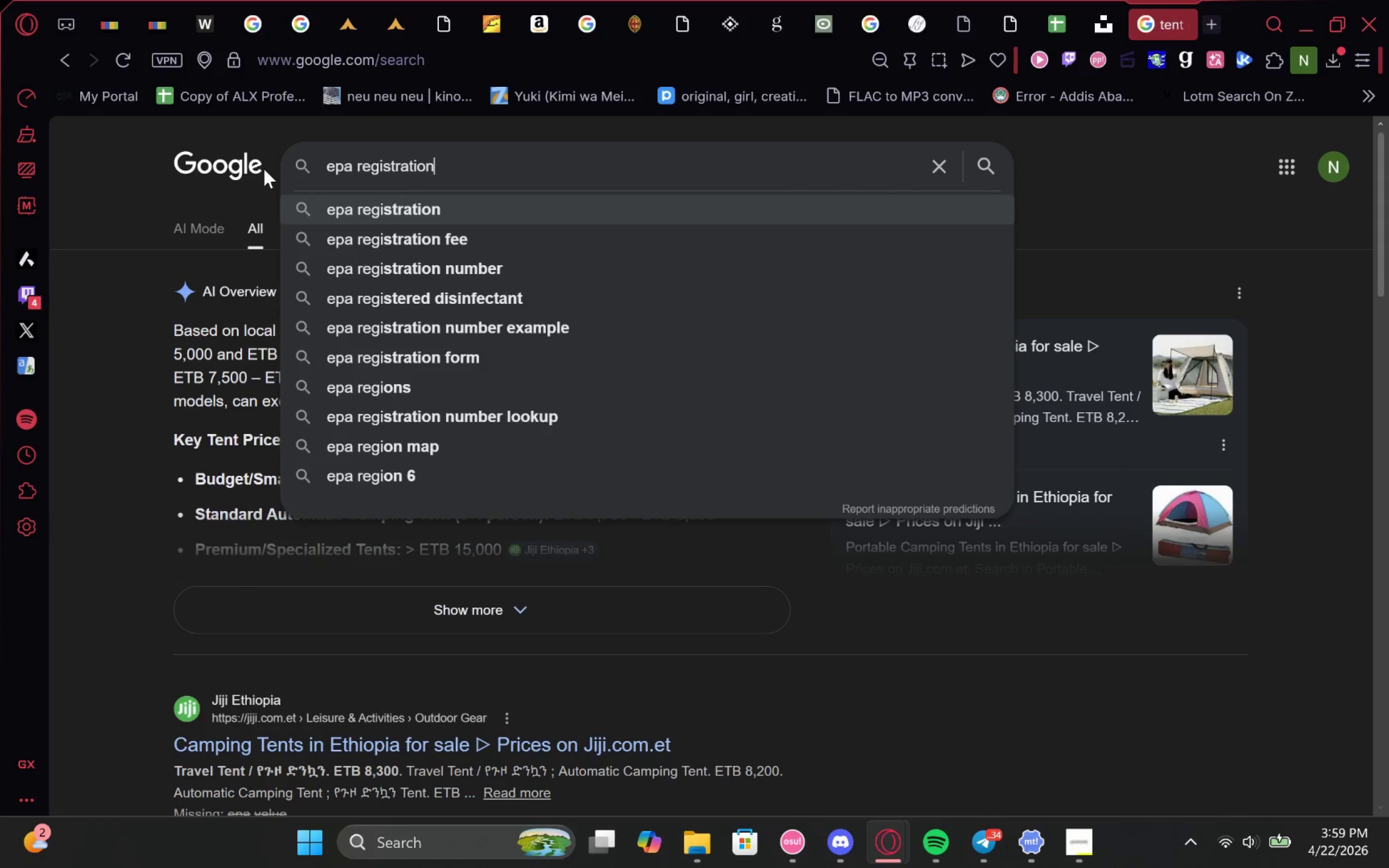 
key(ArrowDown)
 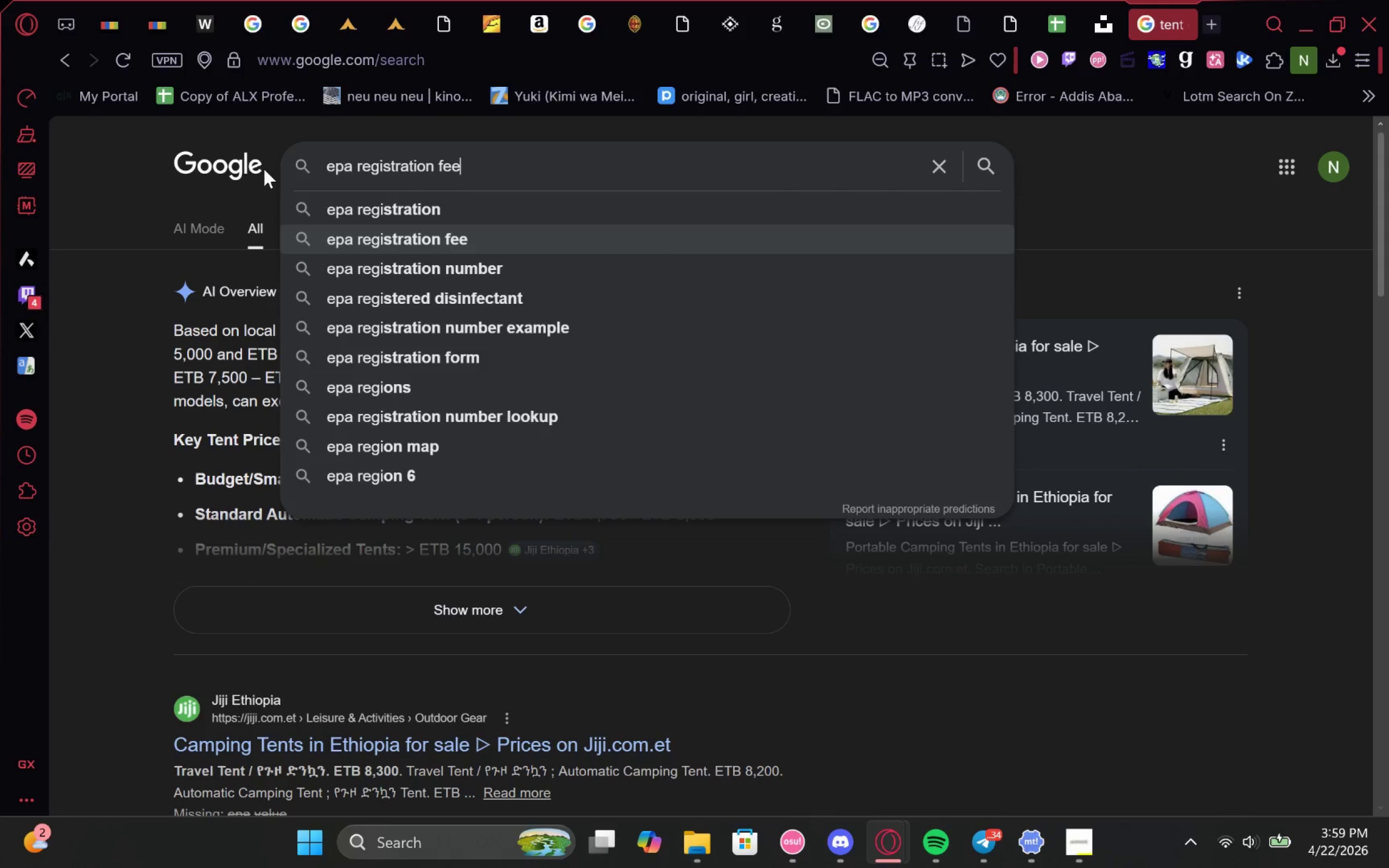 
key(ArrowDown)
 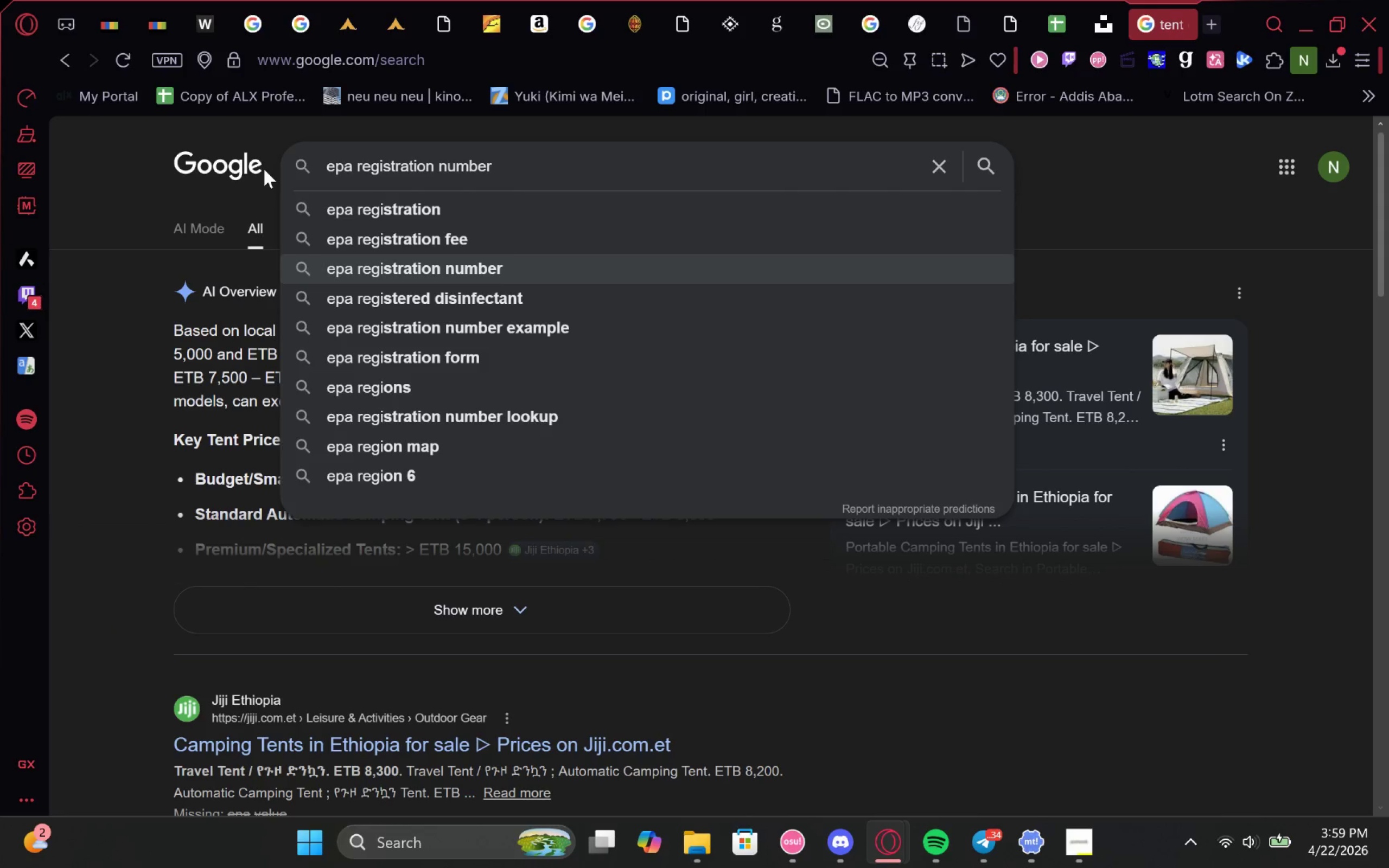 
type( tent)
 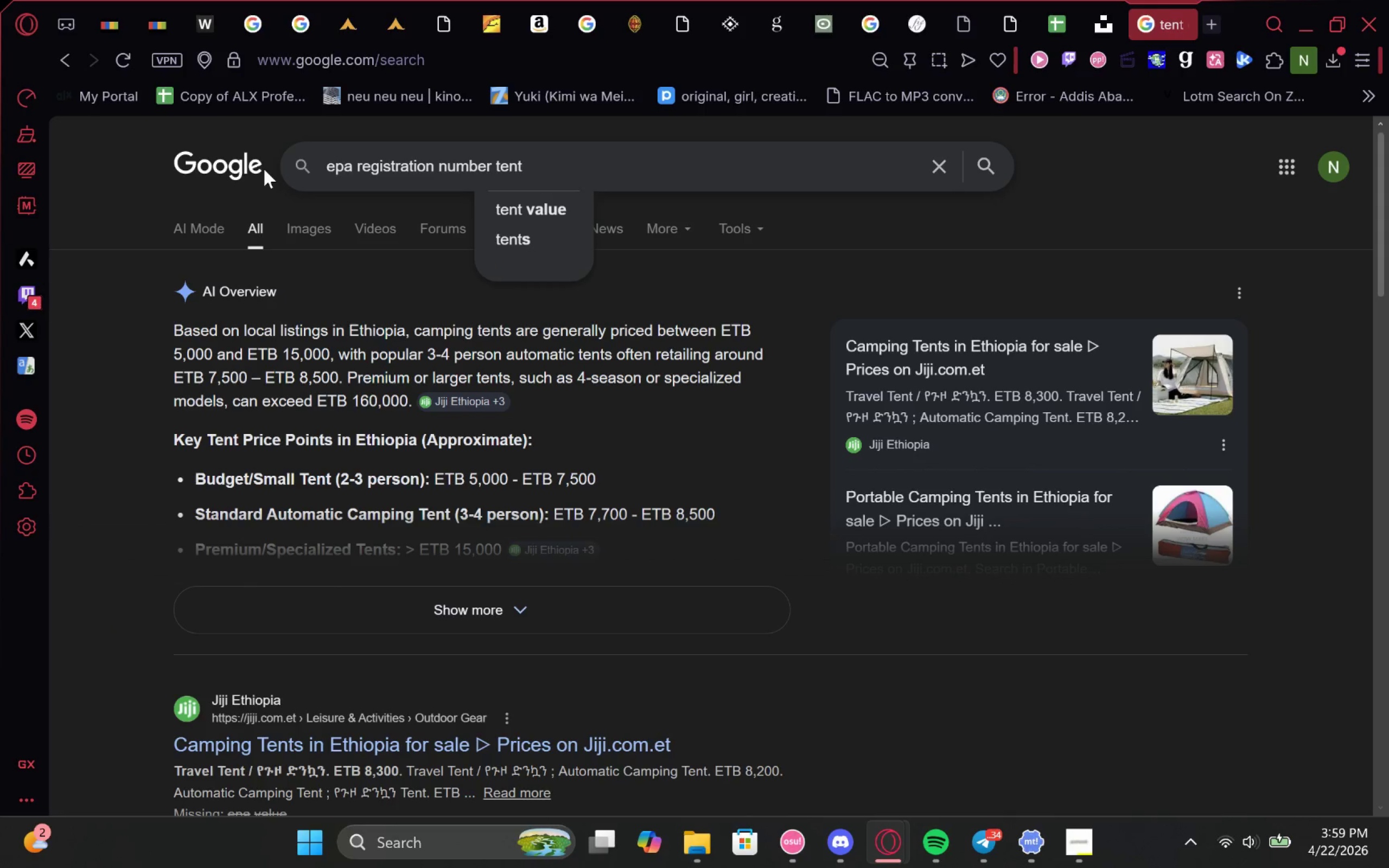 
key(Enter)
 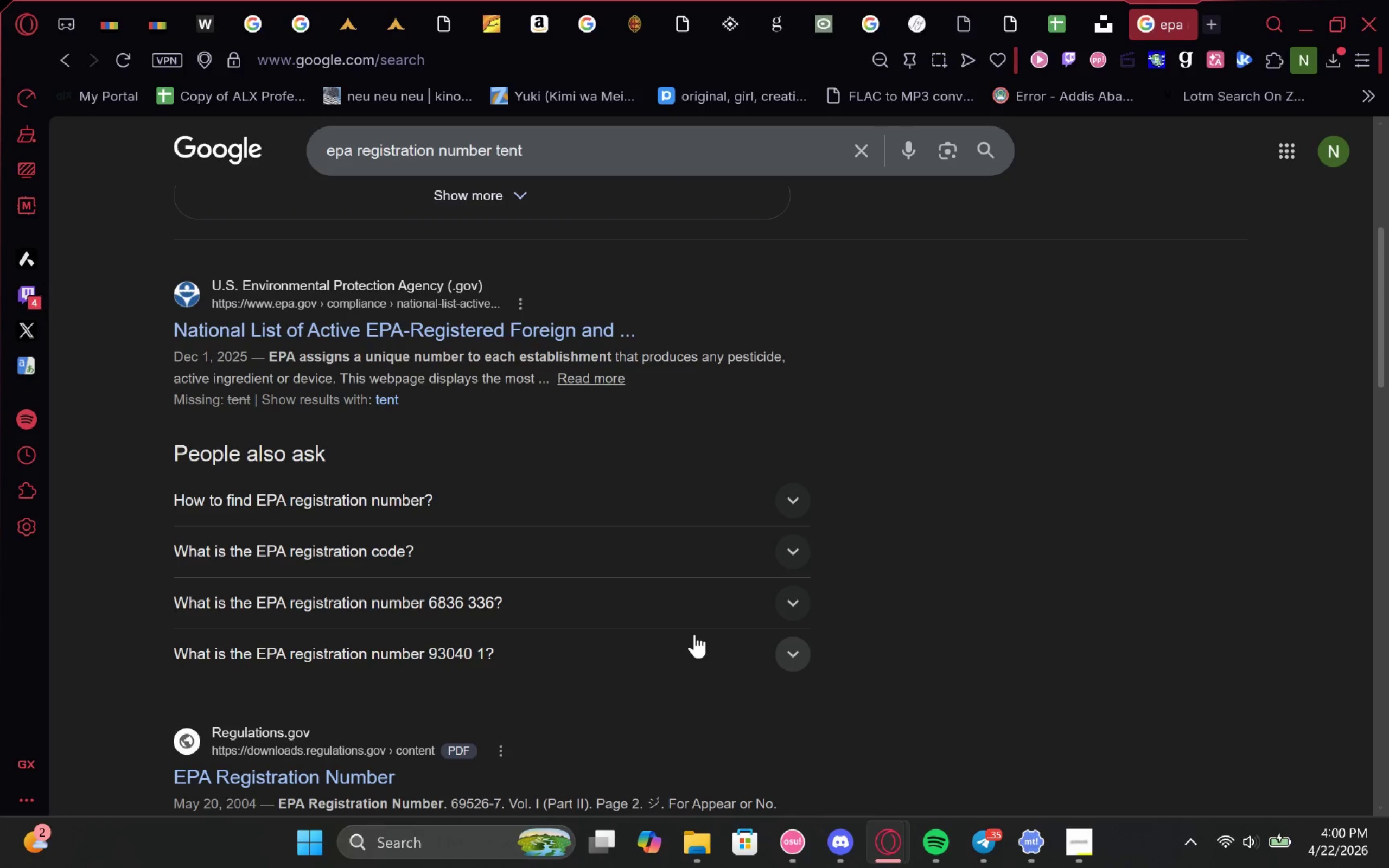 
wait(30.92)
 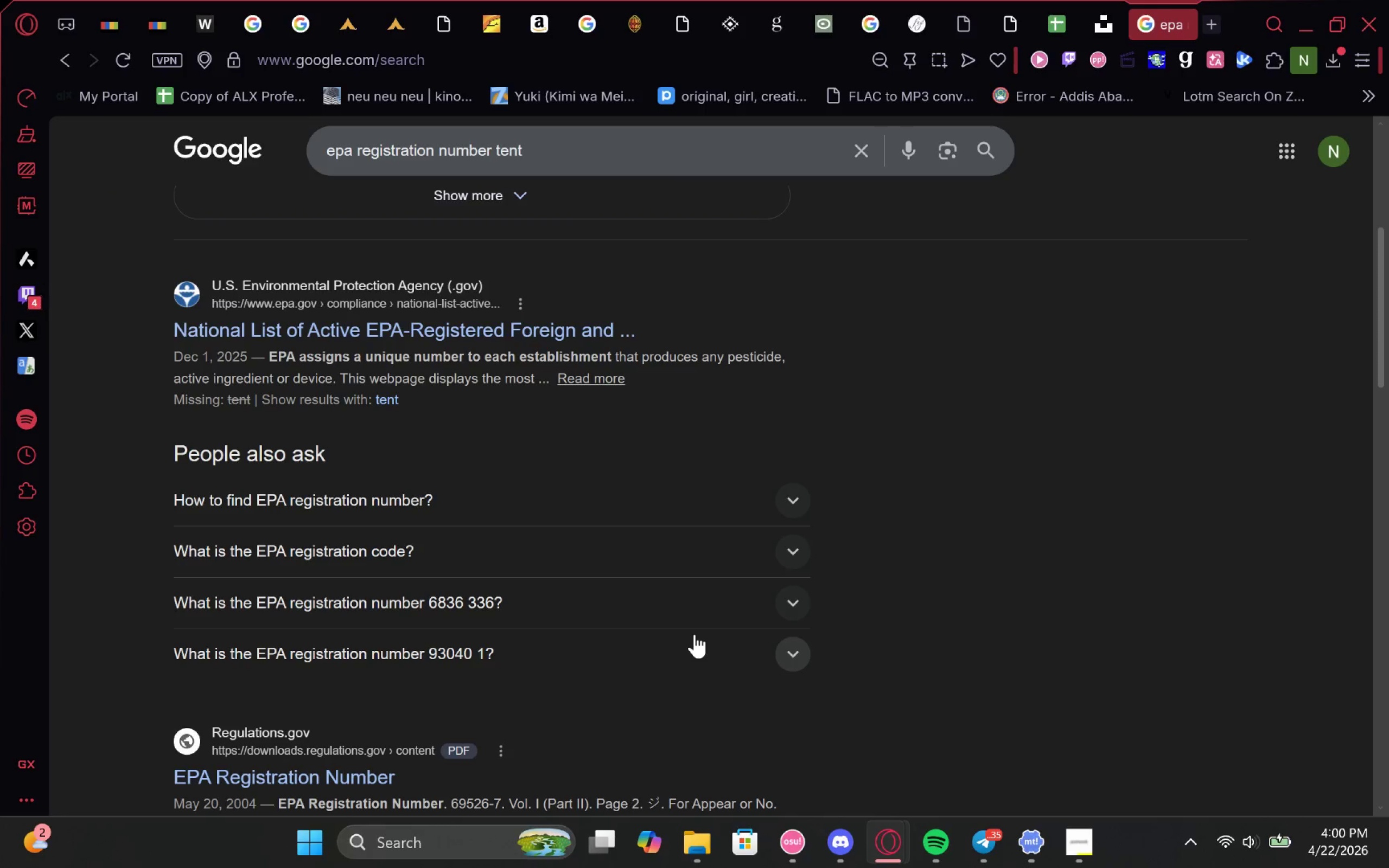 
left_click([109, 8])
 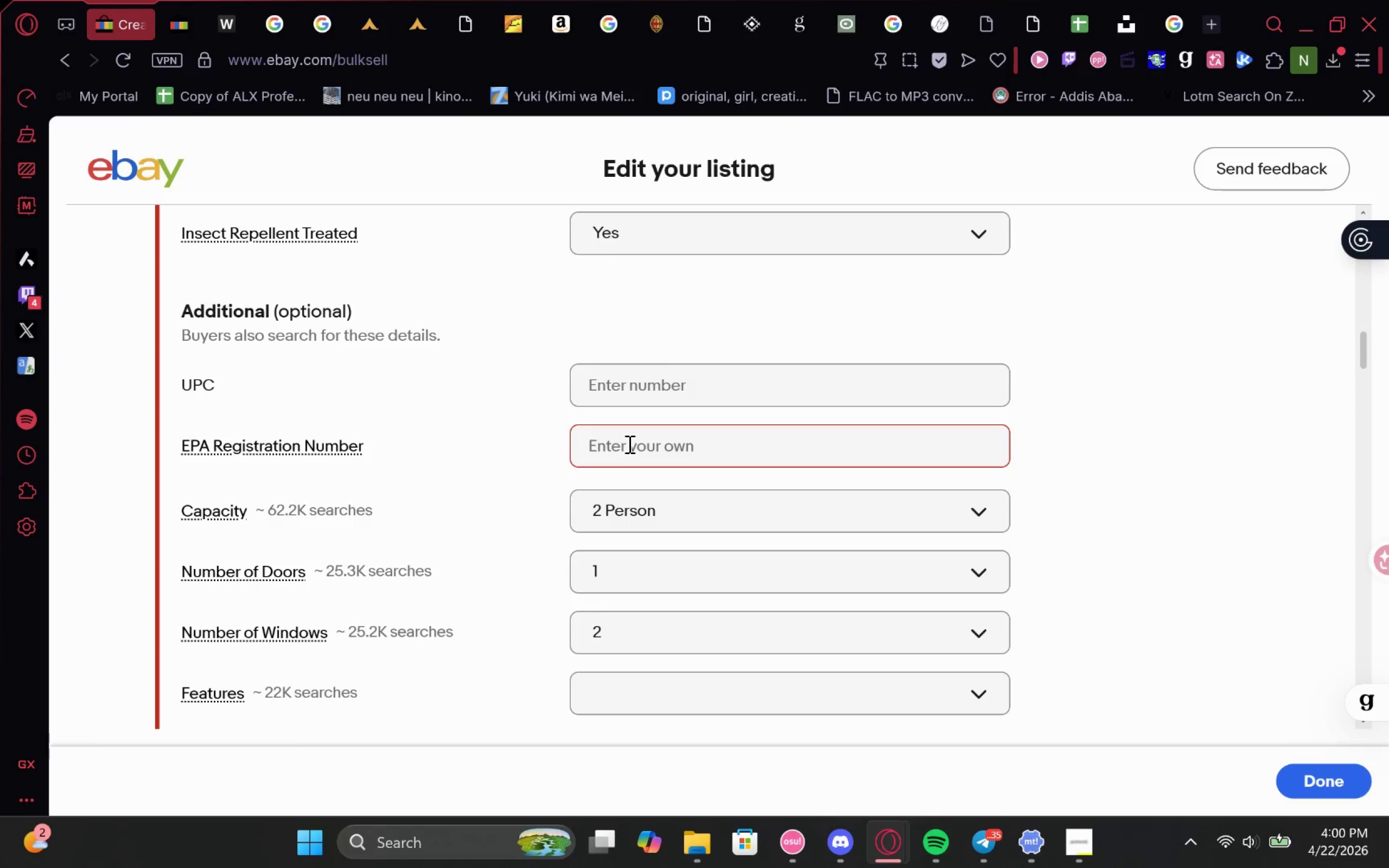 
key(Shift+N)
 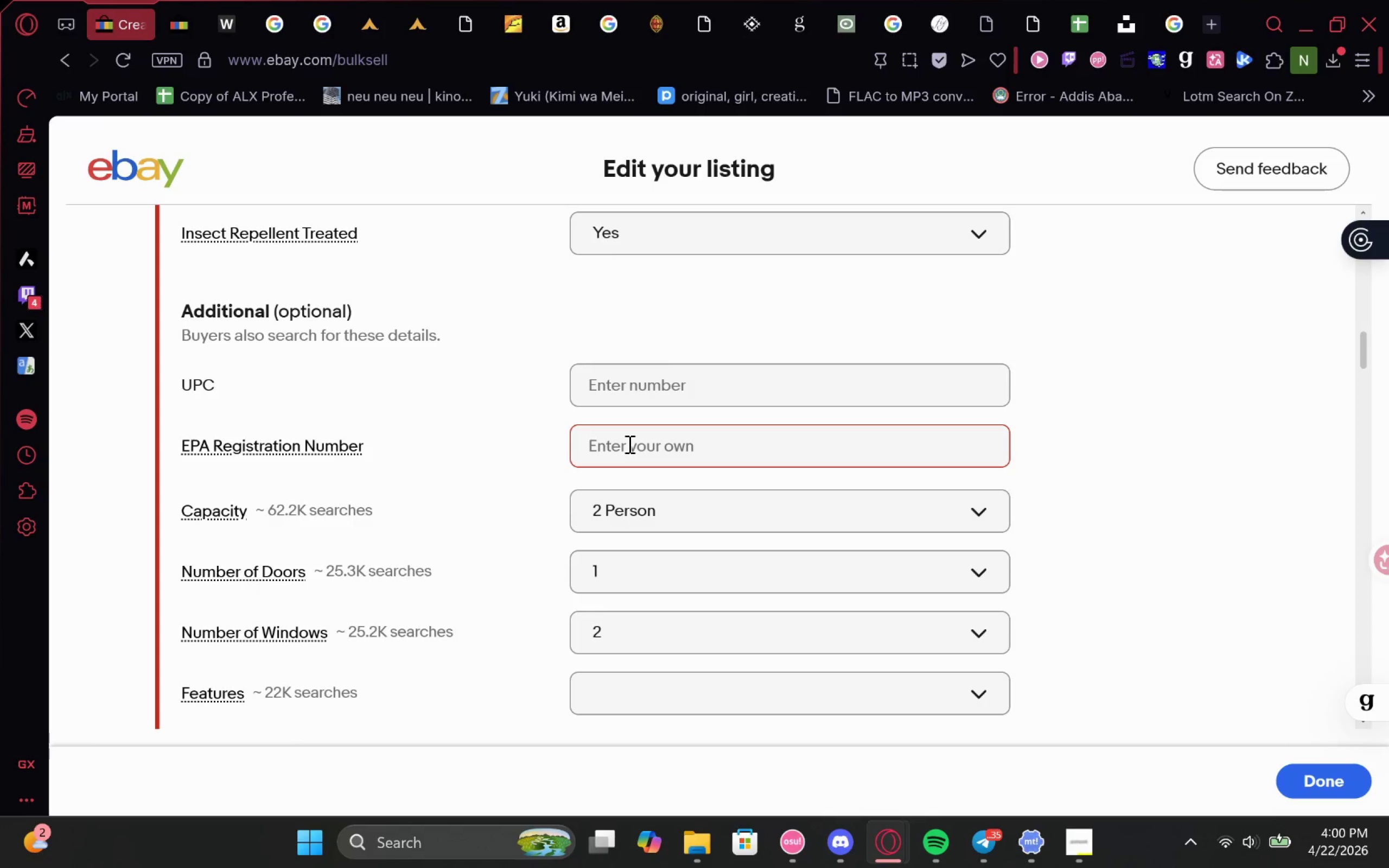 
key(Slash)
 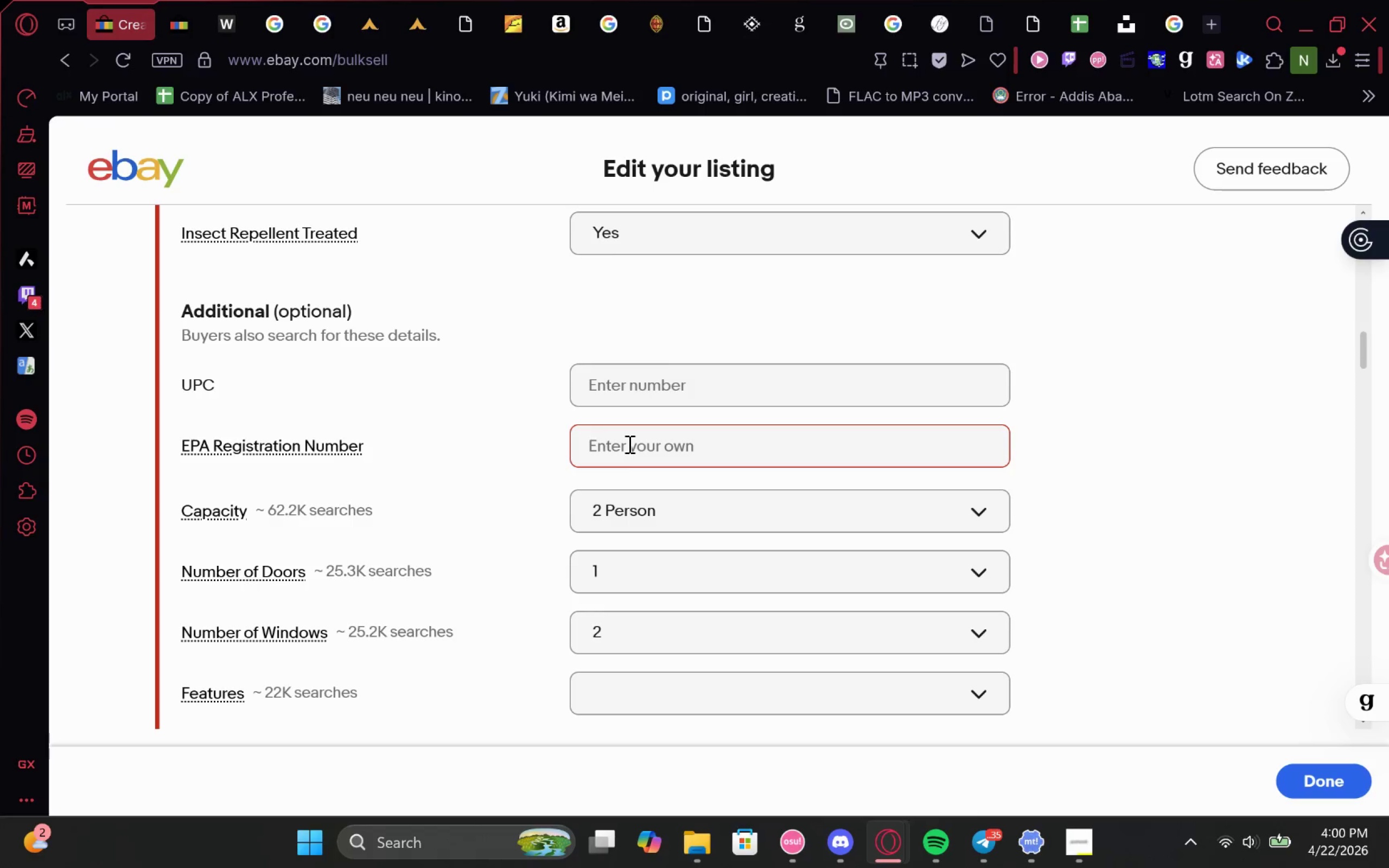 
key(Shift+A)
 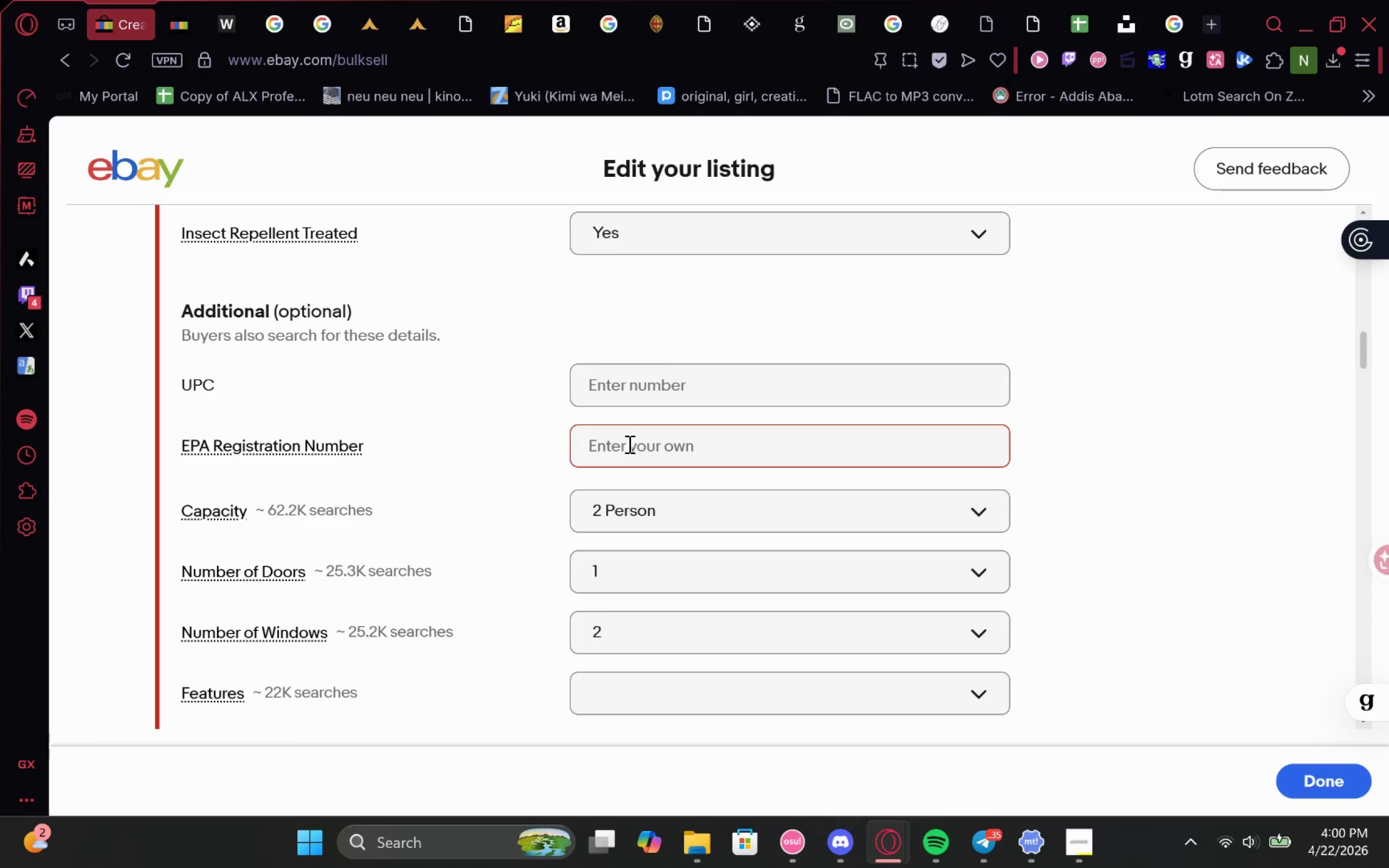 
left_click([628, 444])
 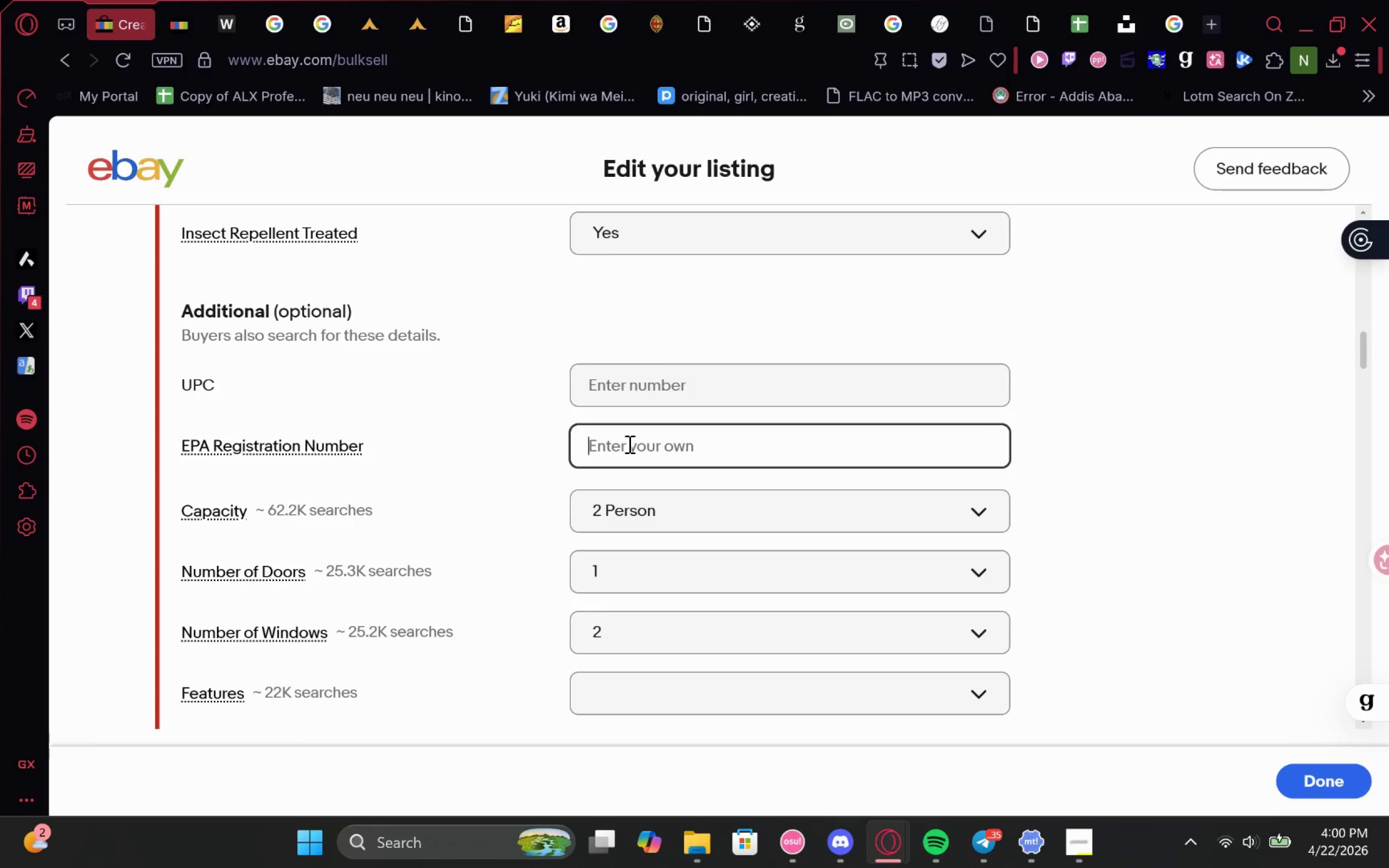 
key(Shift+N)
 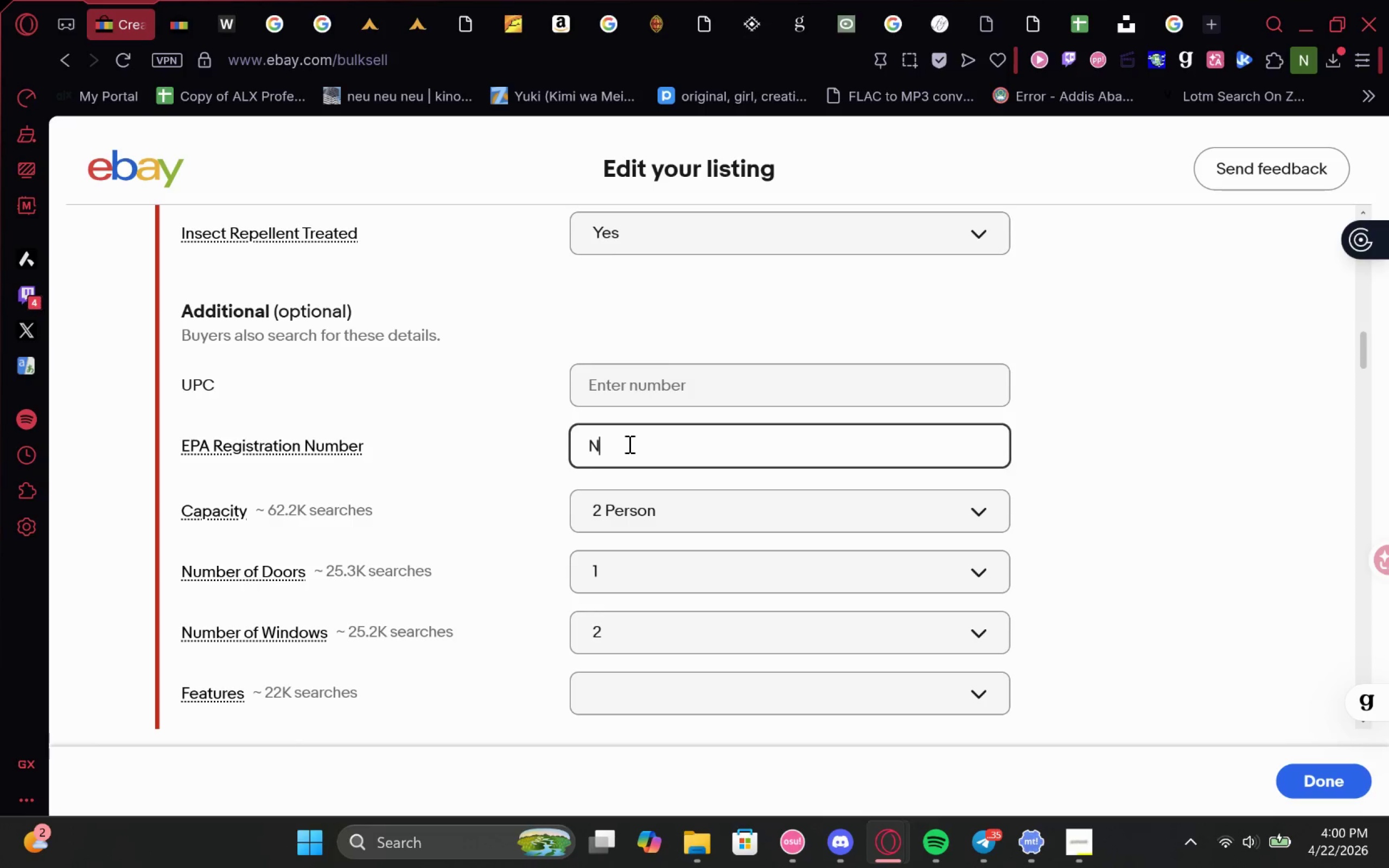 
key(Slash)
 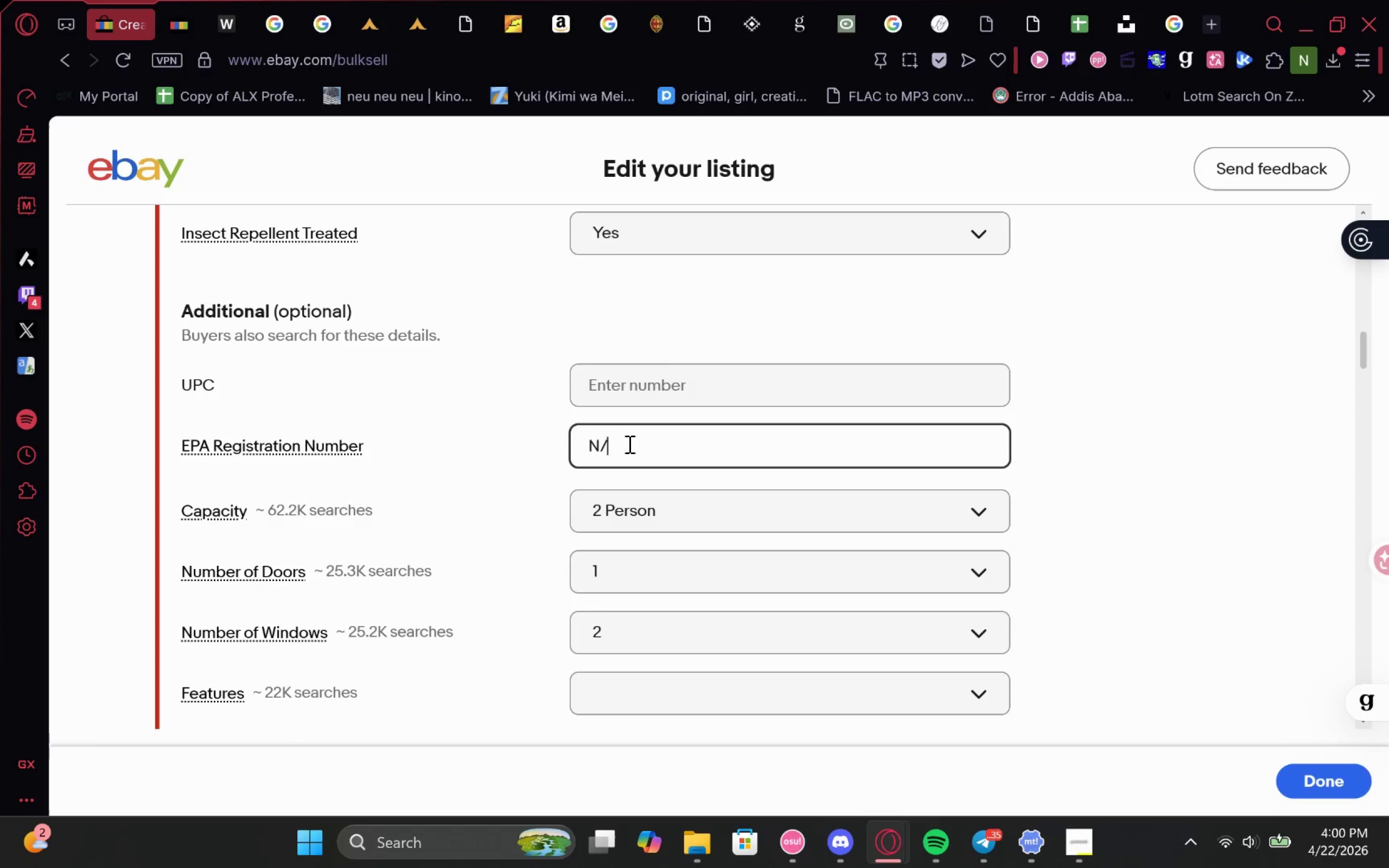 
key(Shift+A)
 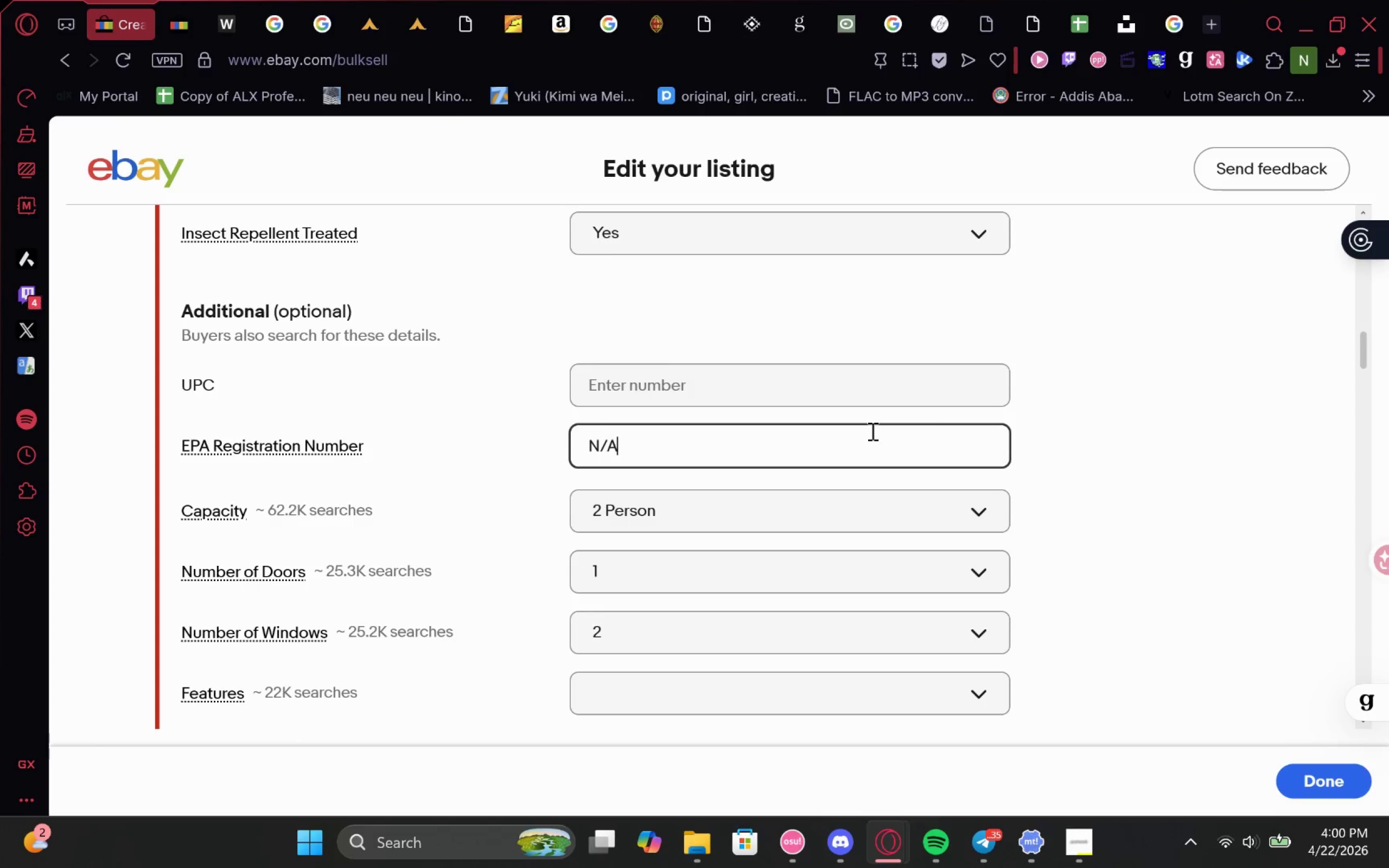 
left_click([1143, 455])
 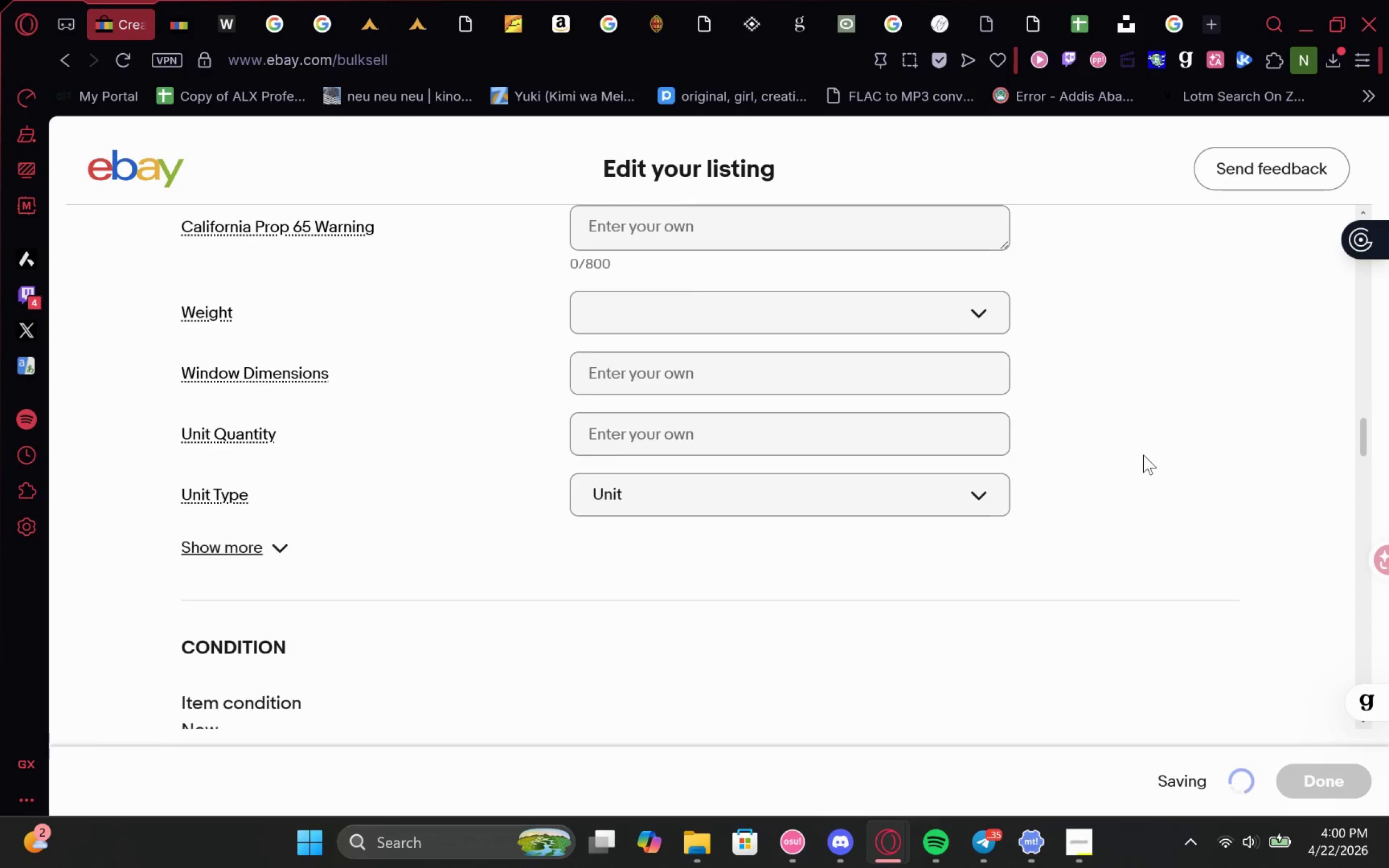 
wait(8.02)
 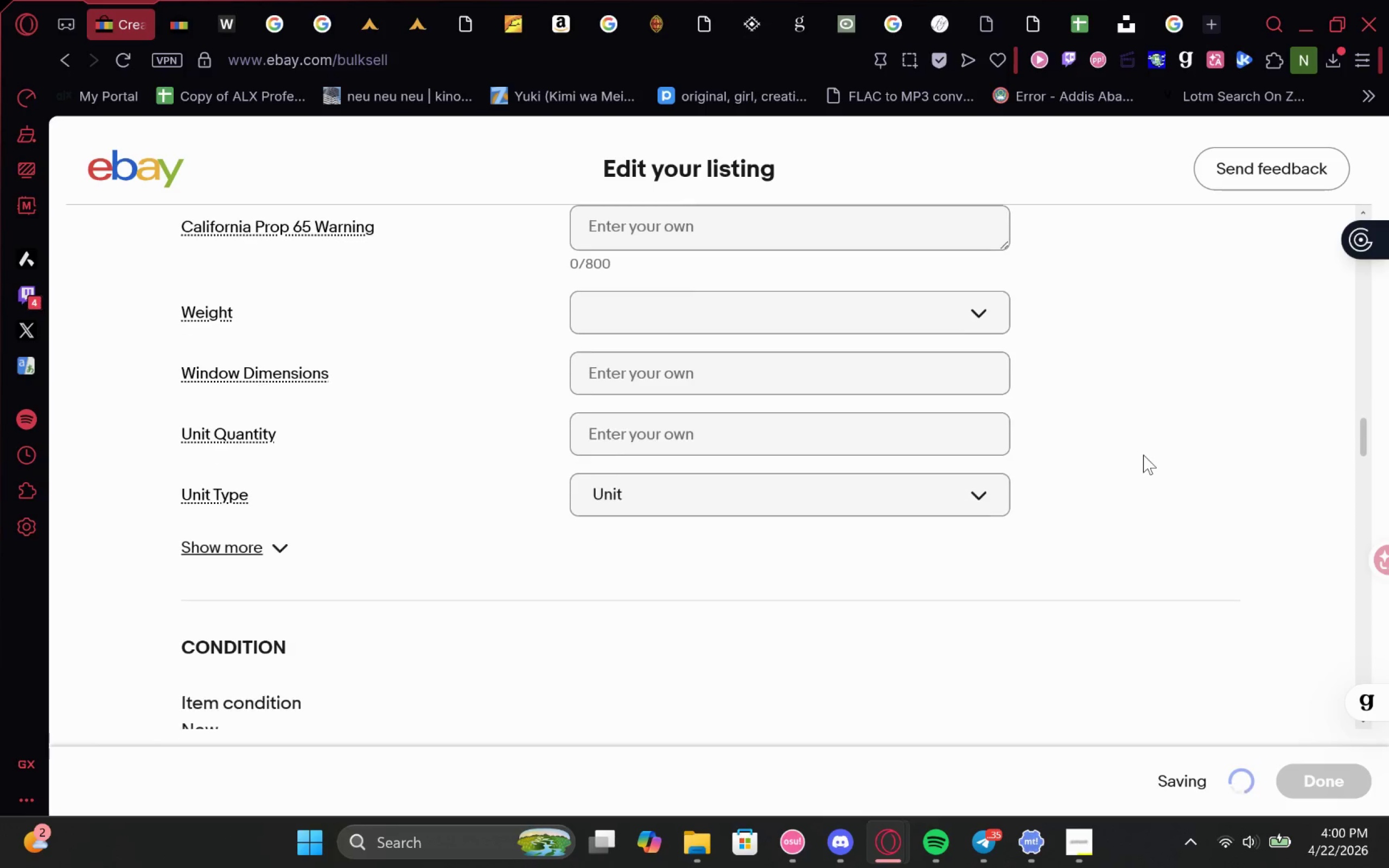 
left_click([441, 275])
 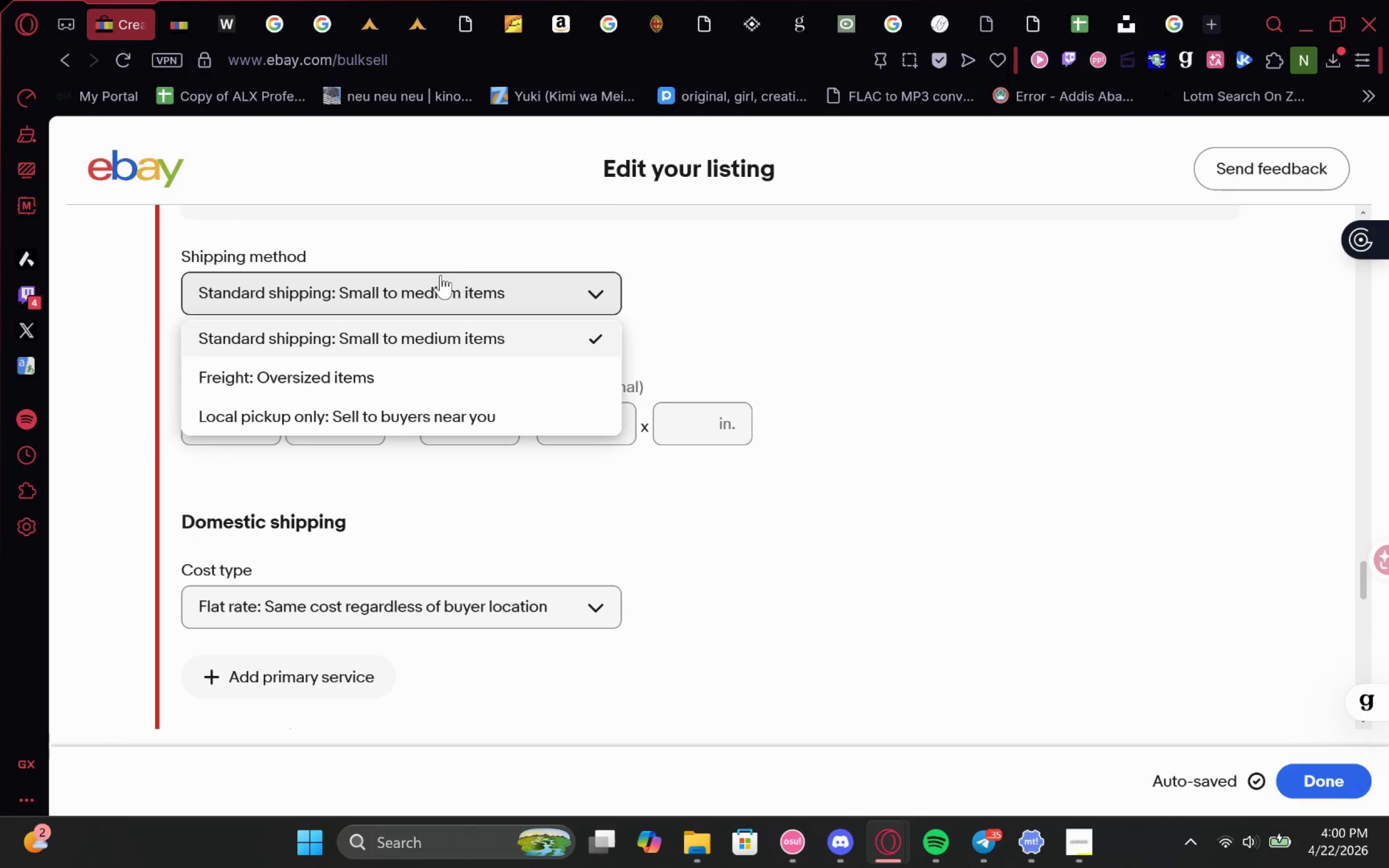 
left_click([441, 275])
 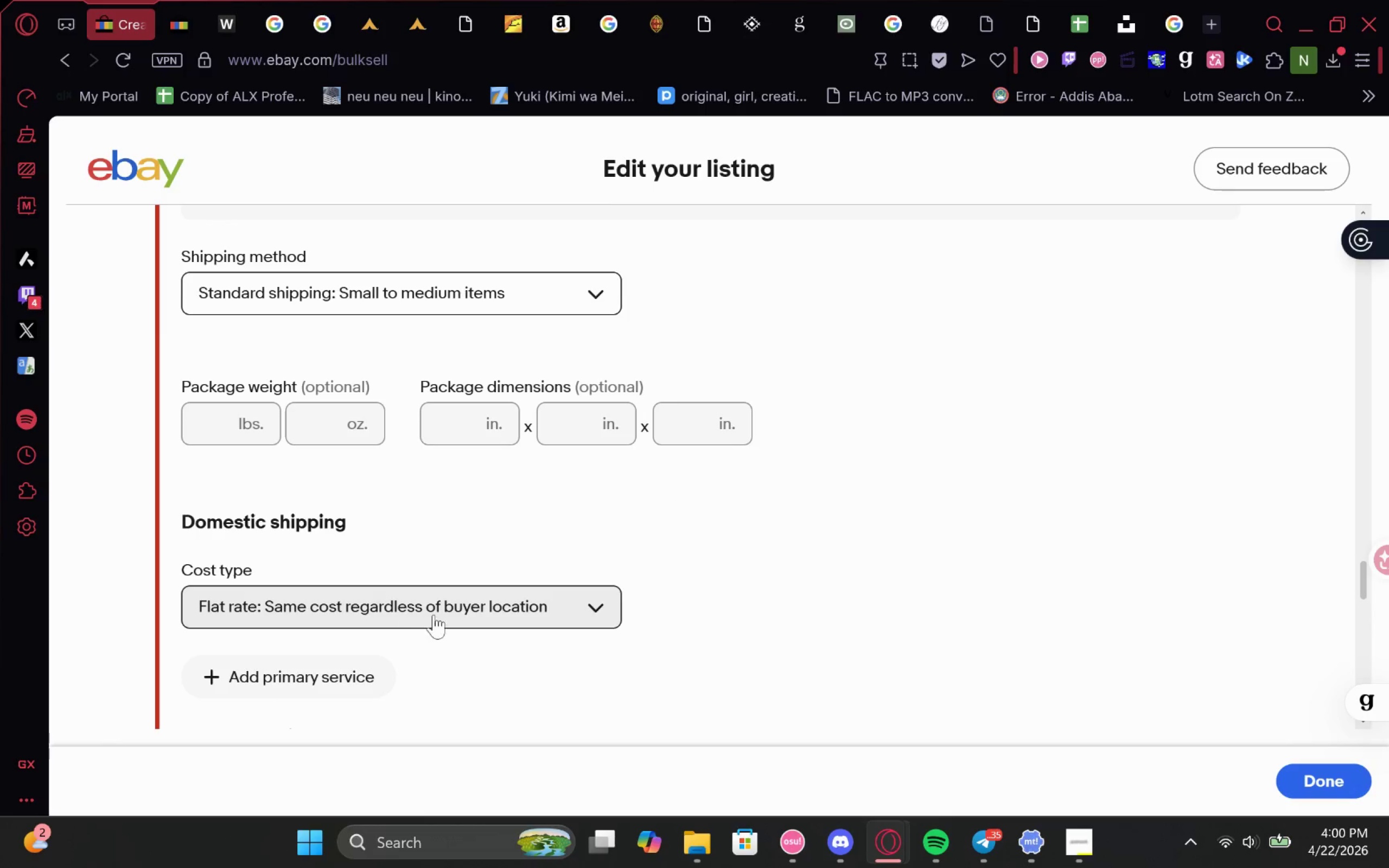 
left_click([467, 609])
 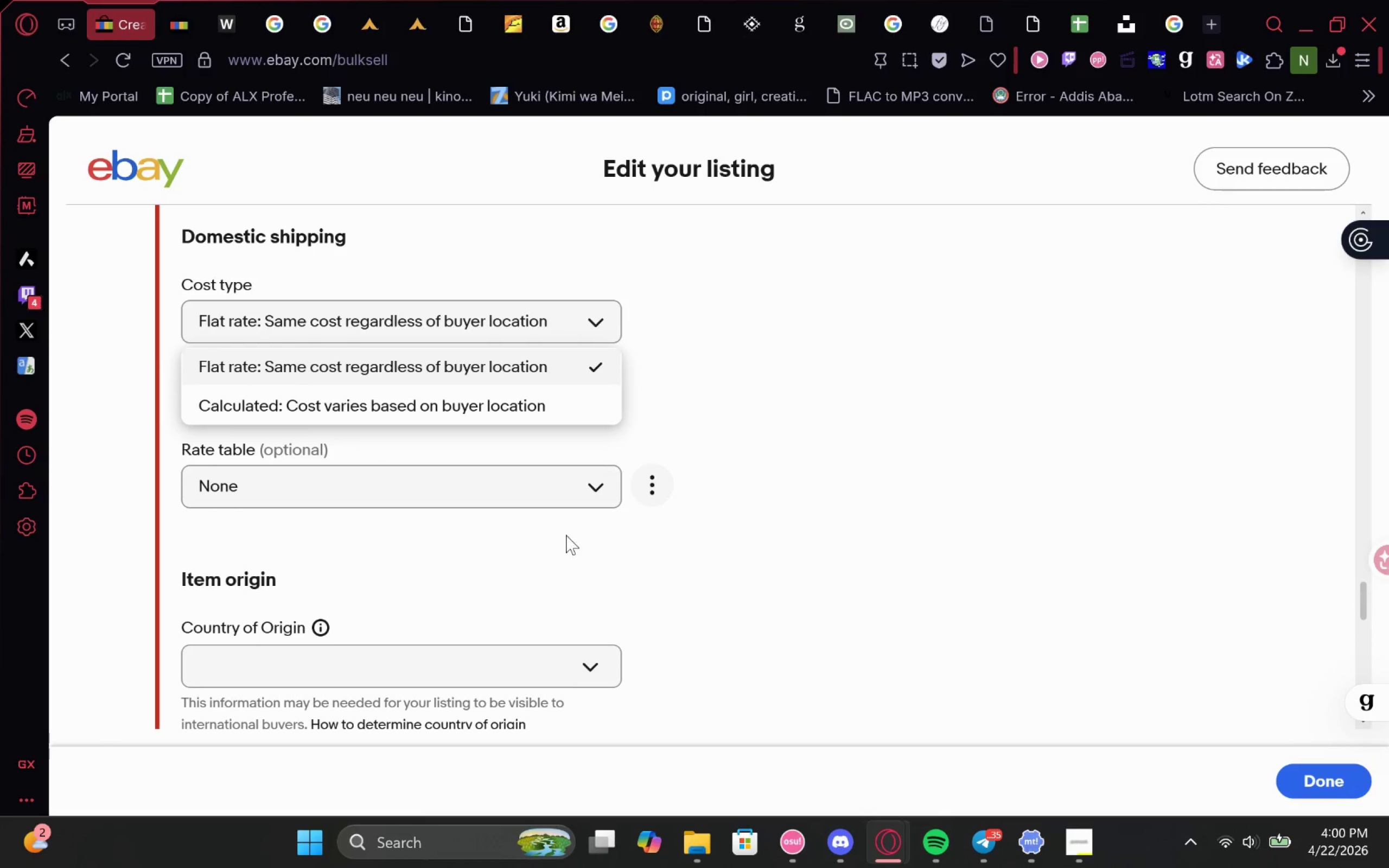 
left_click([549, 488])
 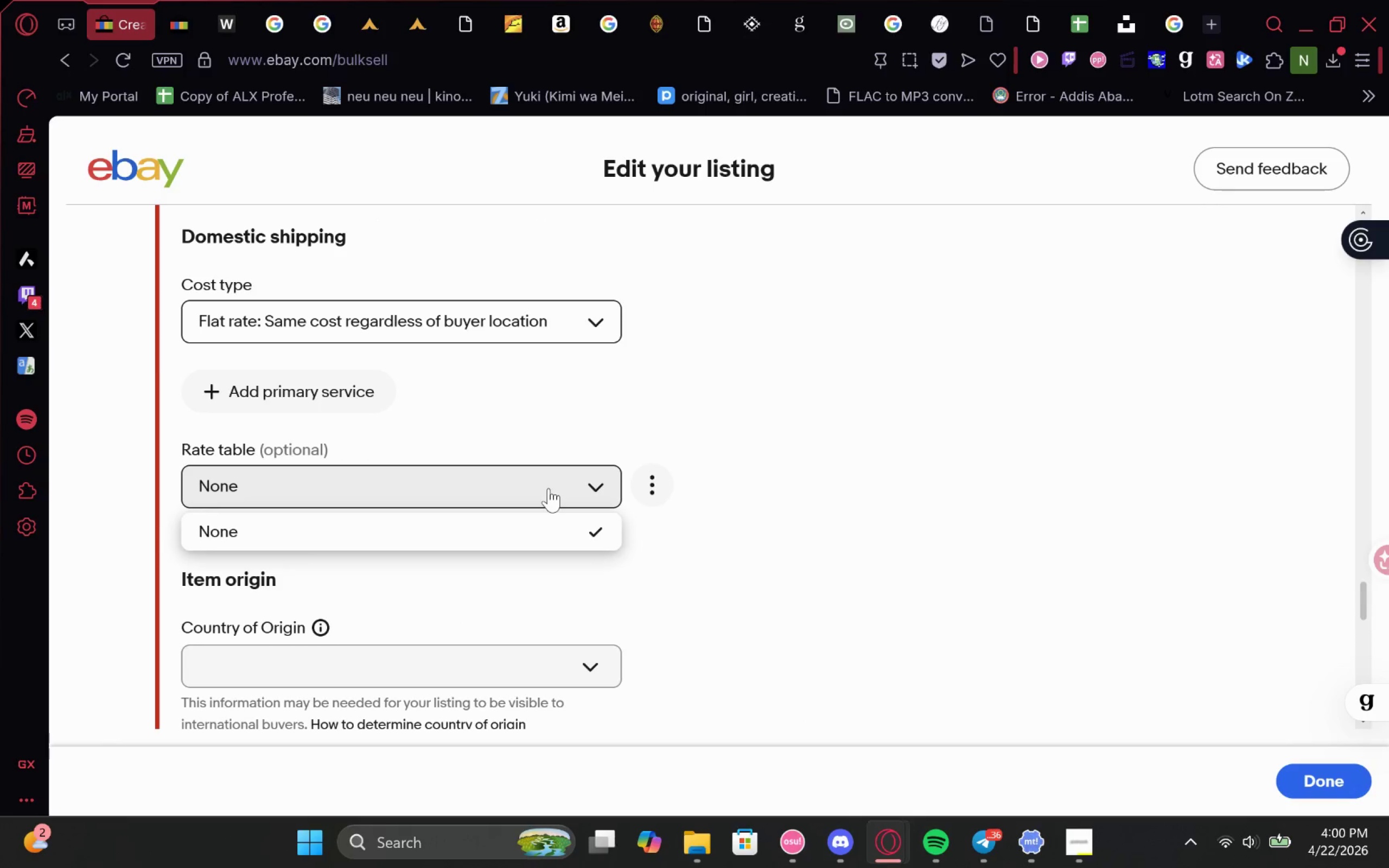 
left_click([549, 488])
 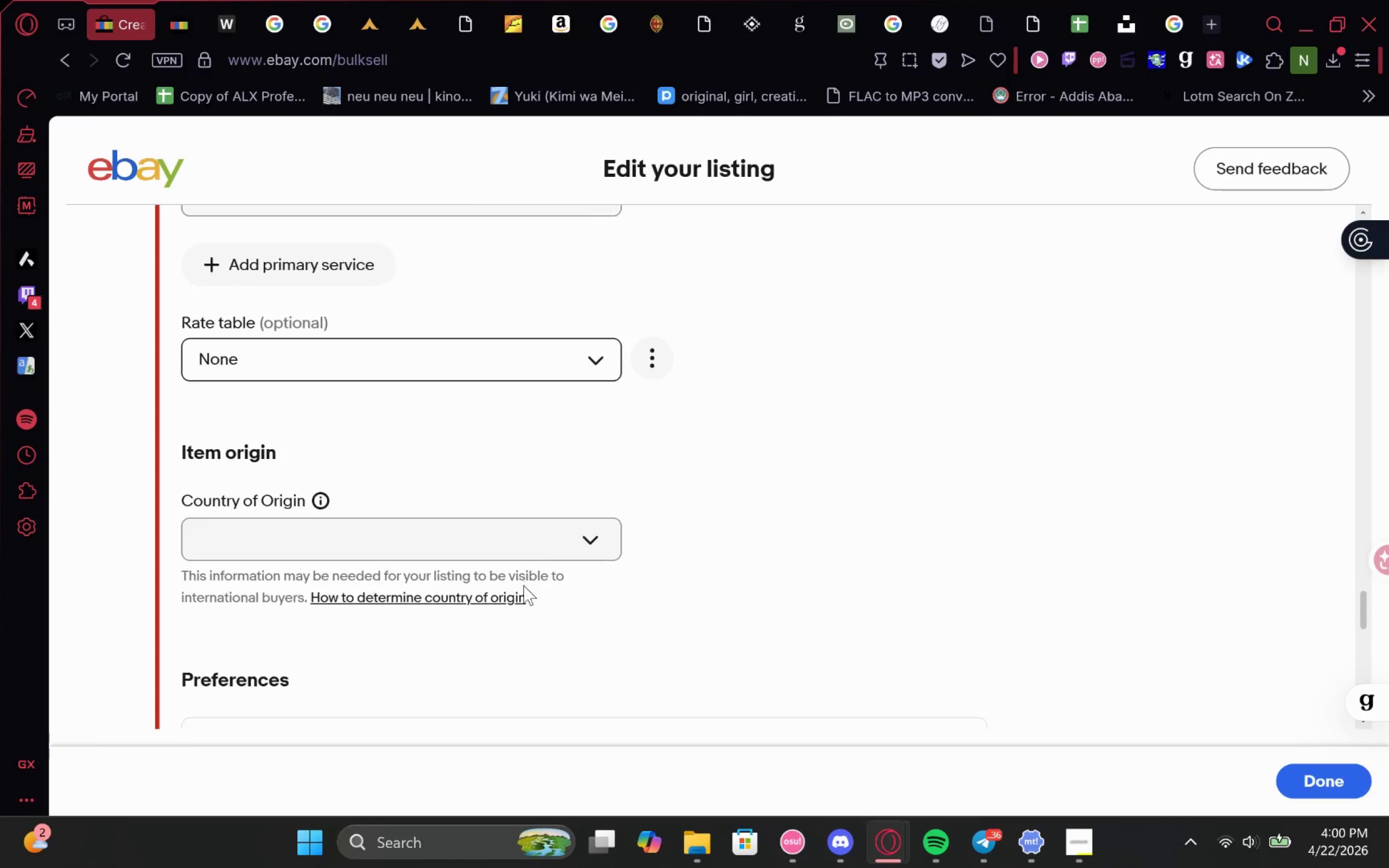 
left_click([556, 527])
 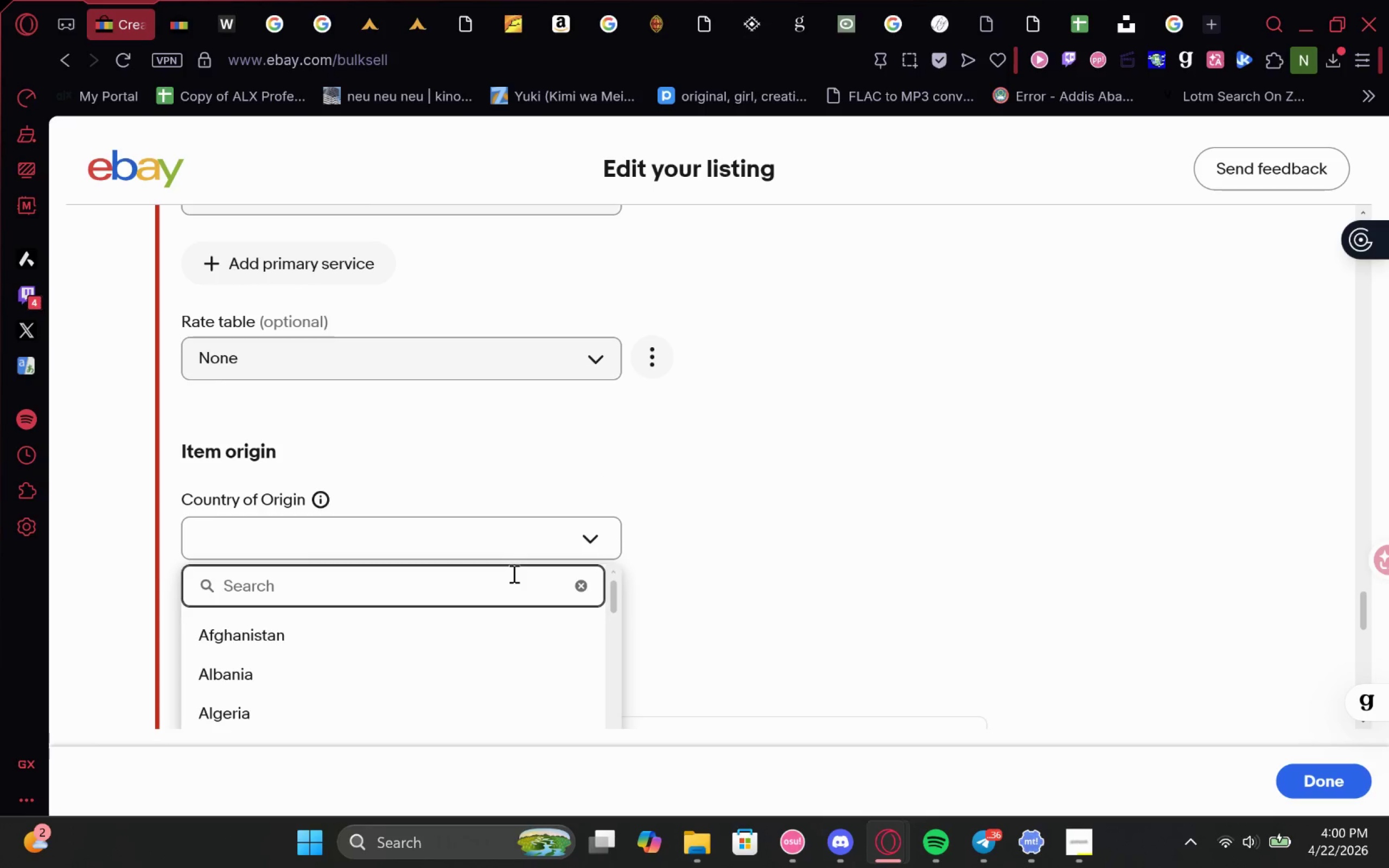 
type(USA)
key(Backspace)
key(Backspace)
type(S)
key(Backspace)
type(nite)
 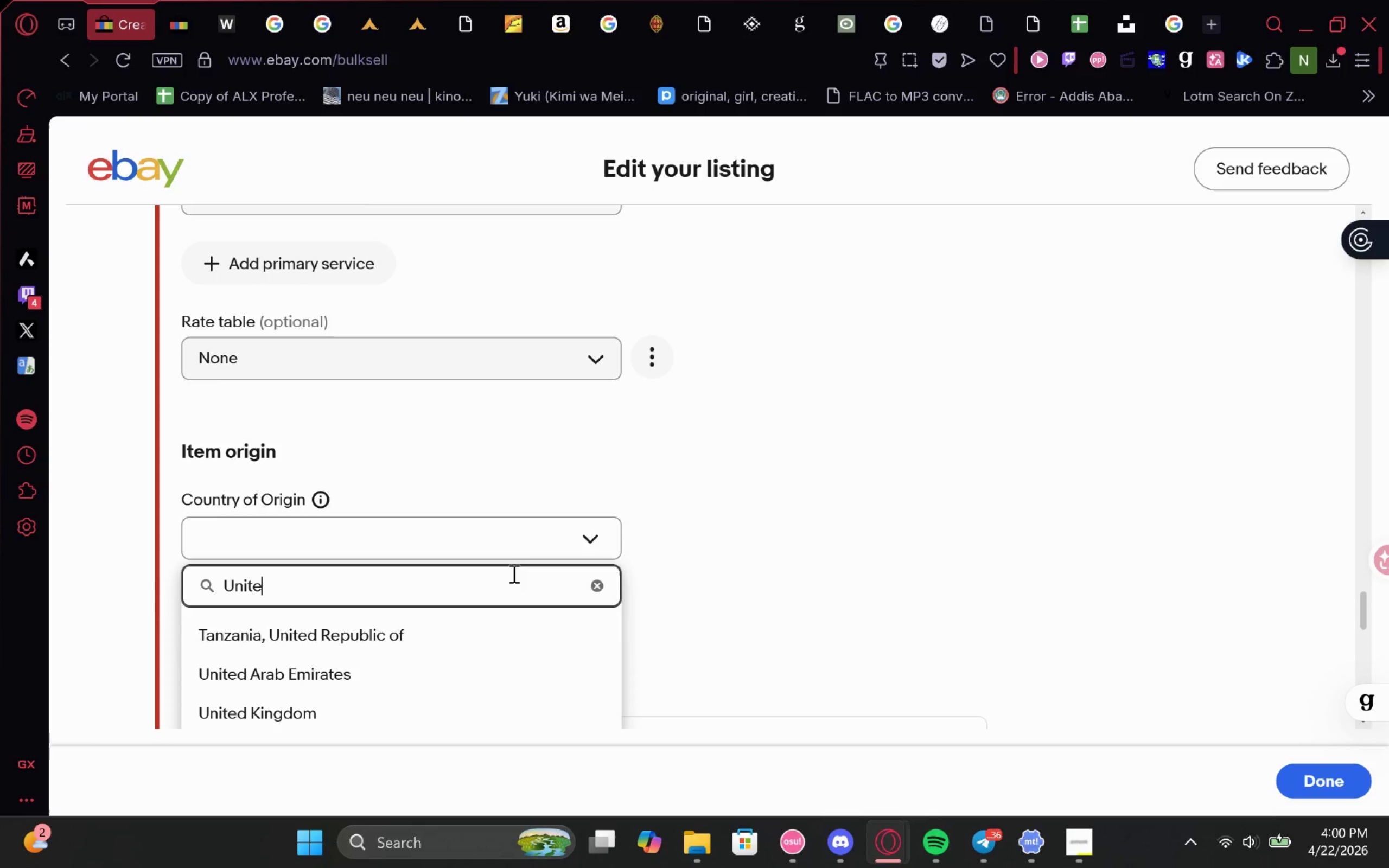 
left_click([481, 662])
 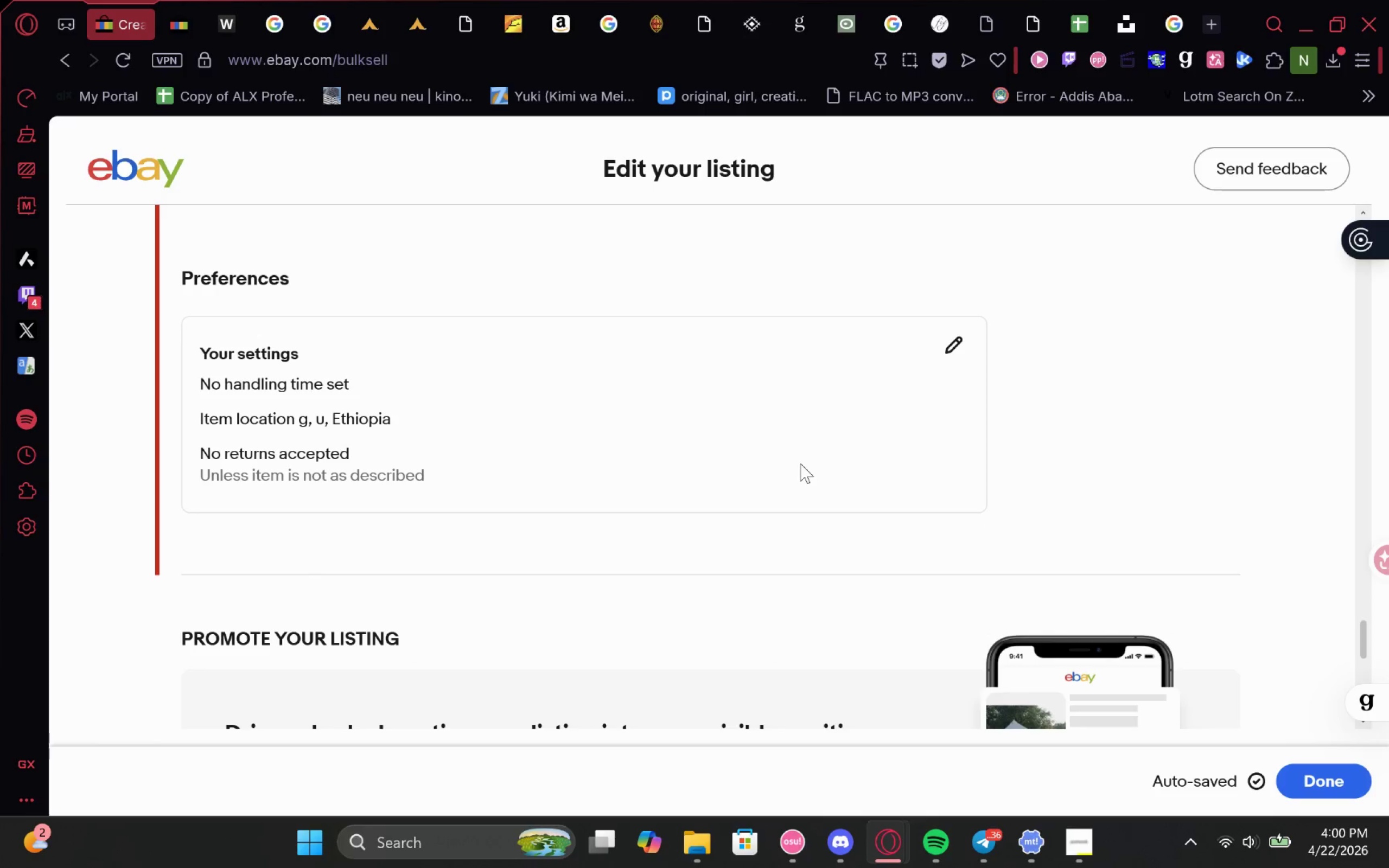 
wait(6.83)
 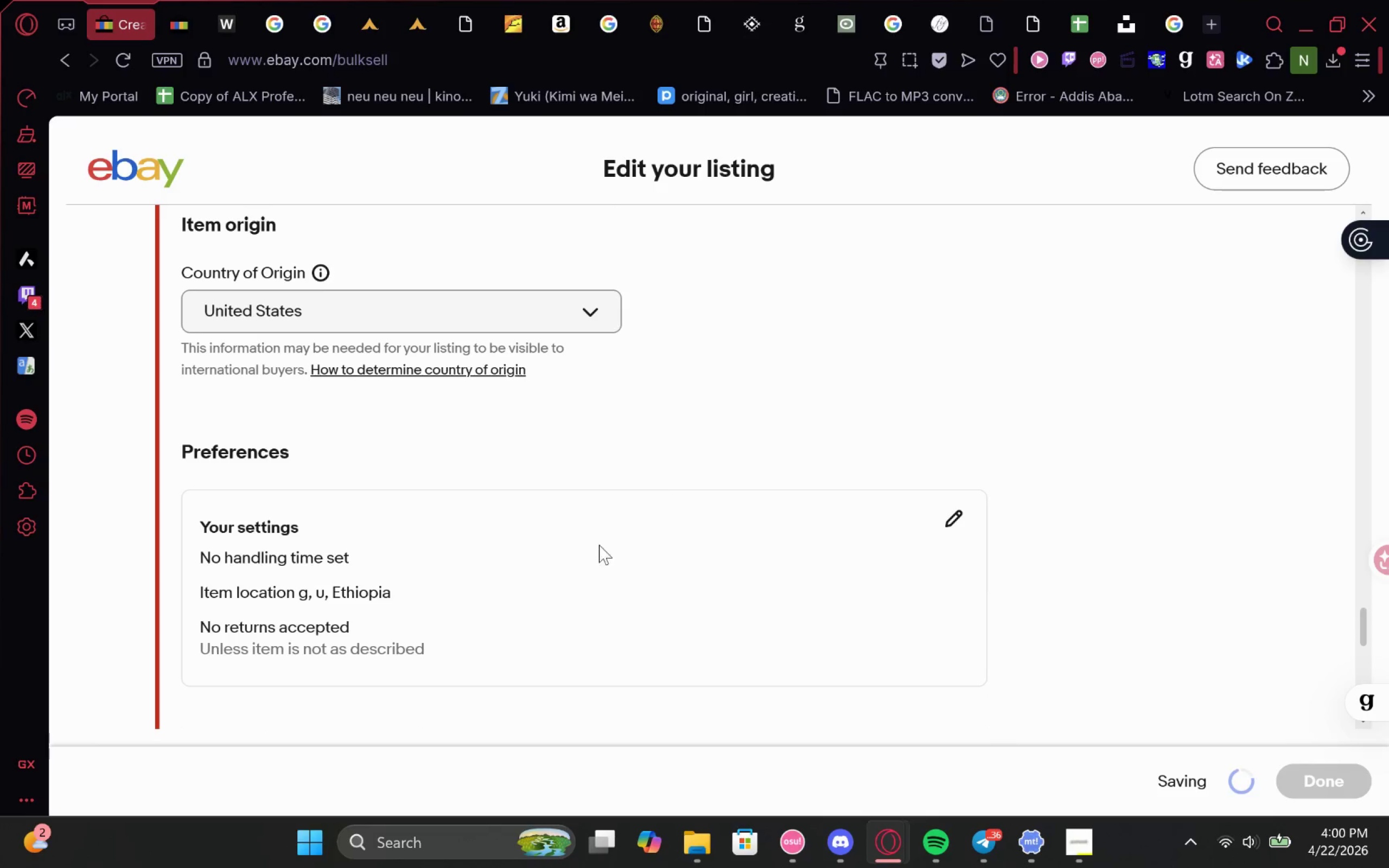 
left_click([800, 463])
 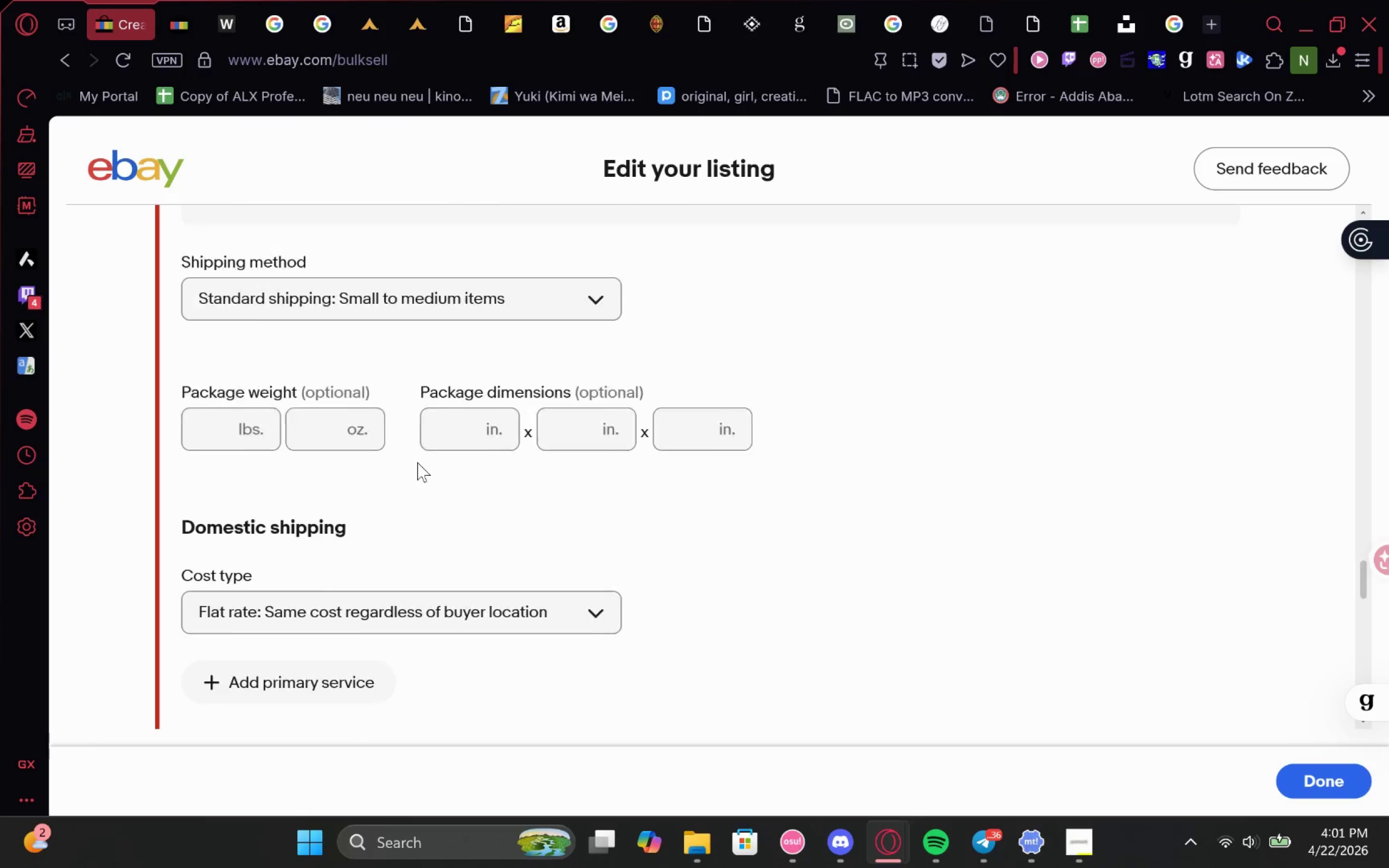 
left_click([234, 466])
 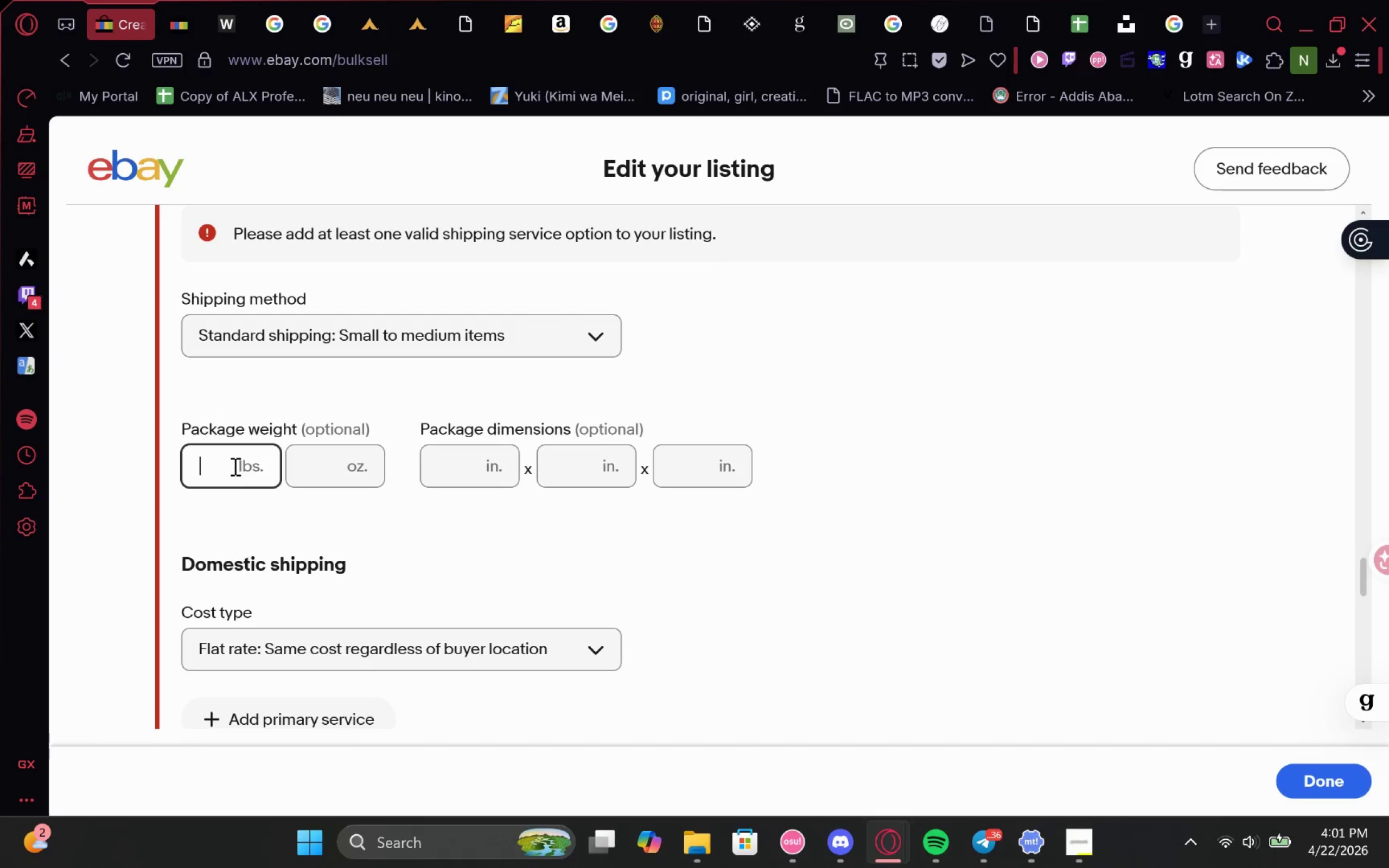 
wait(8.47)
 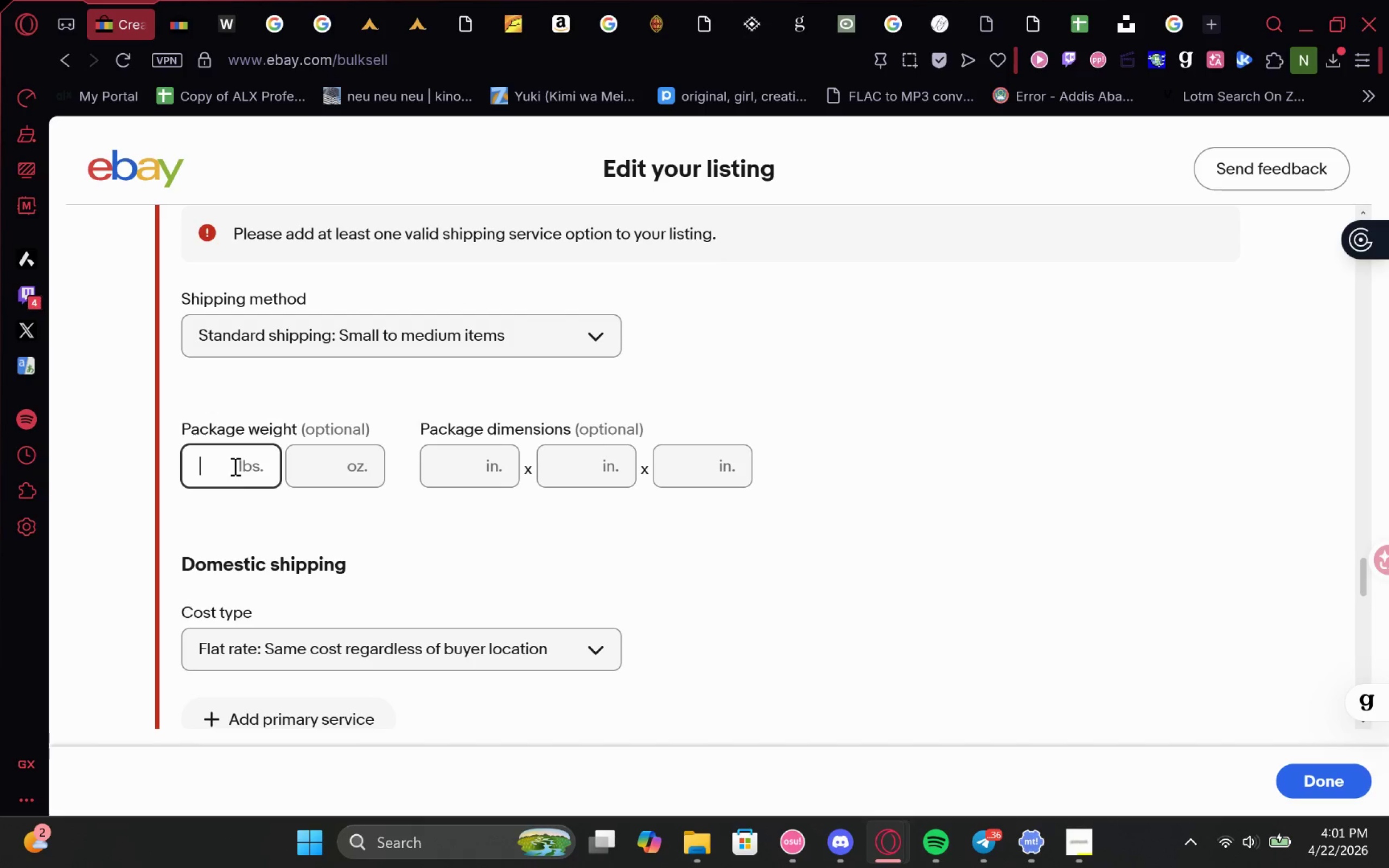 
type(100)
 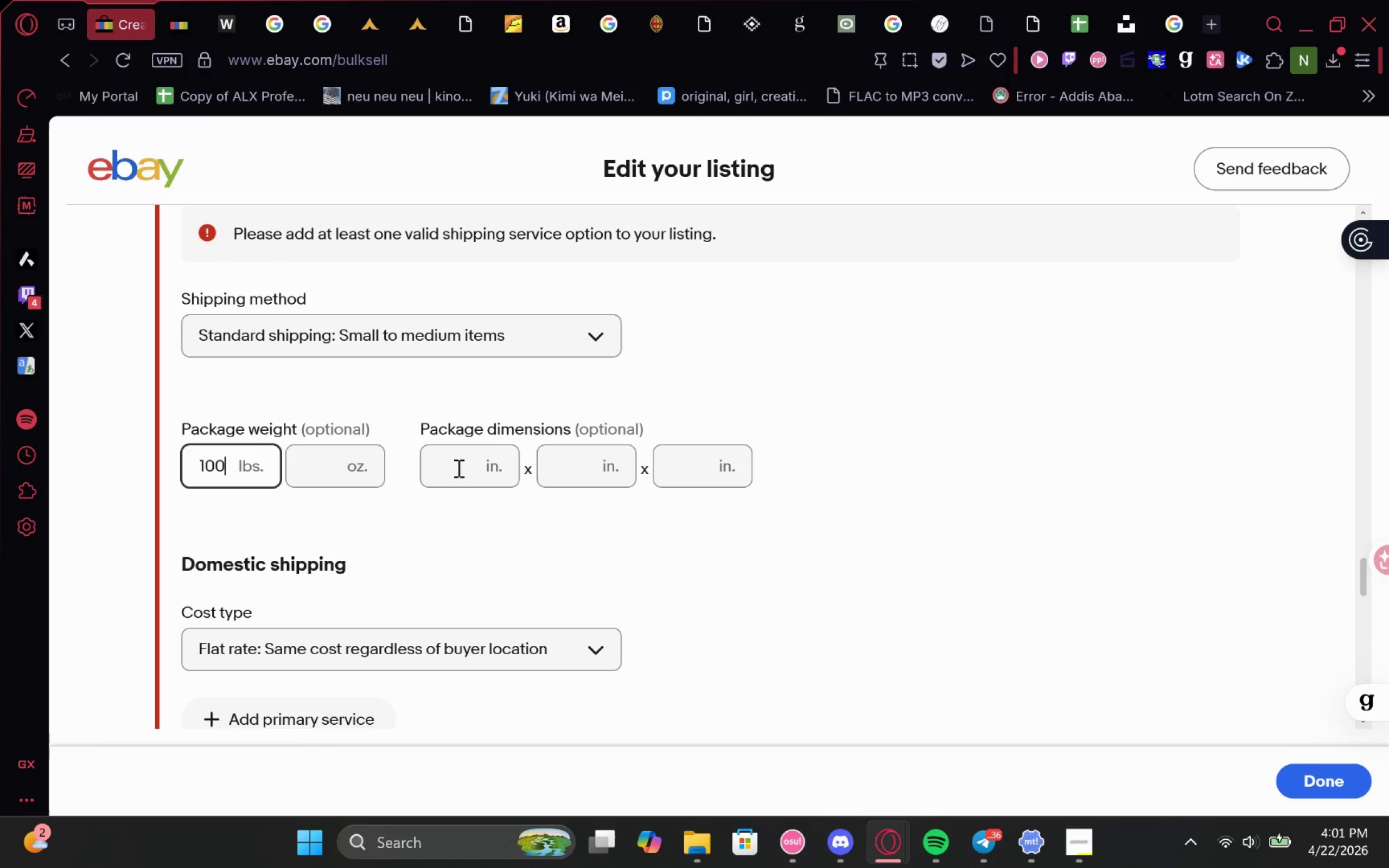 
key(Delete)
 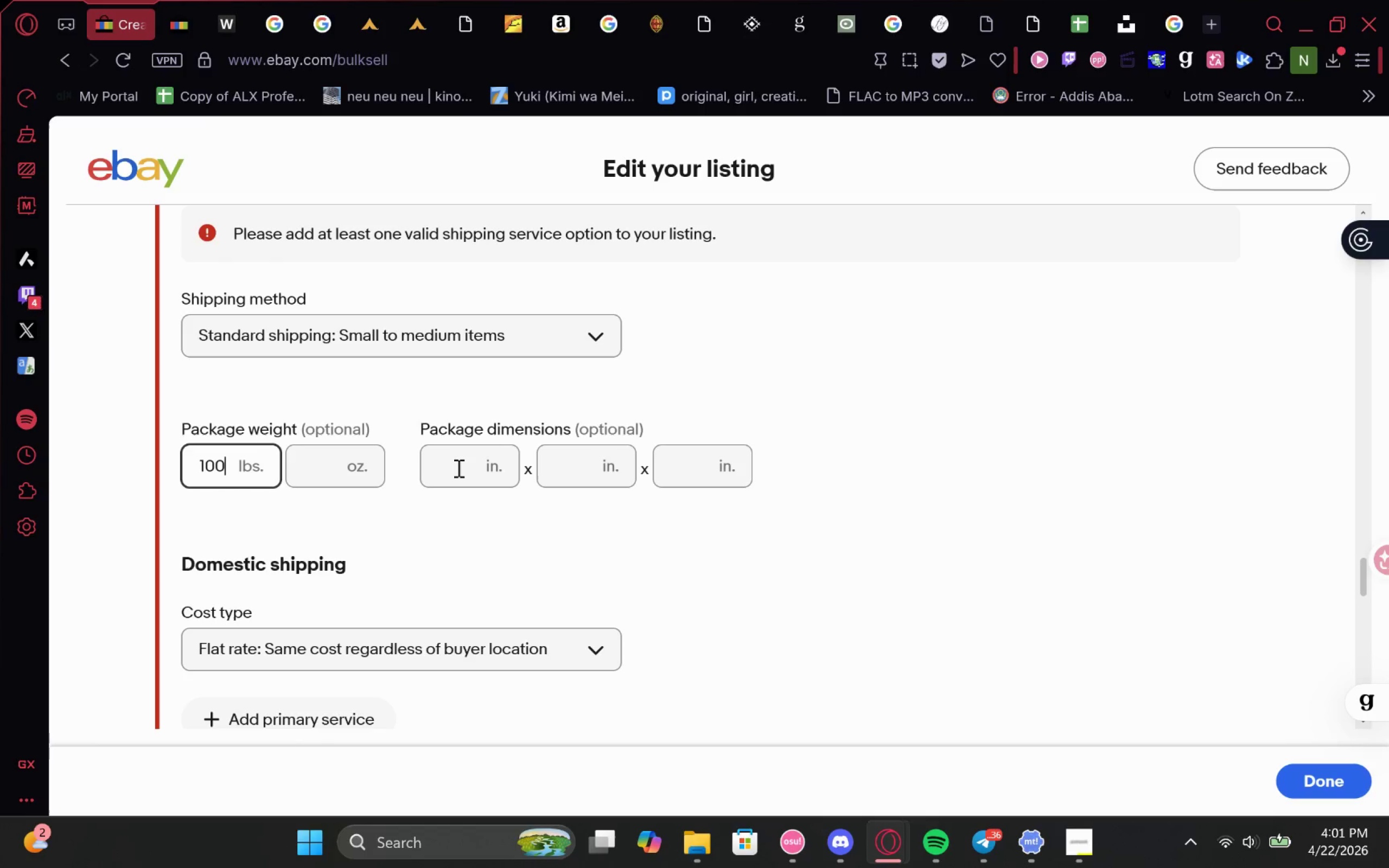 
hold_key(key=Delete, duration=0.84)
 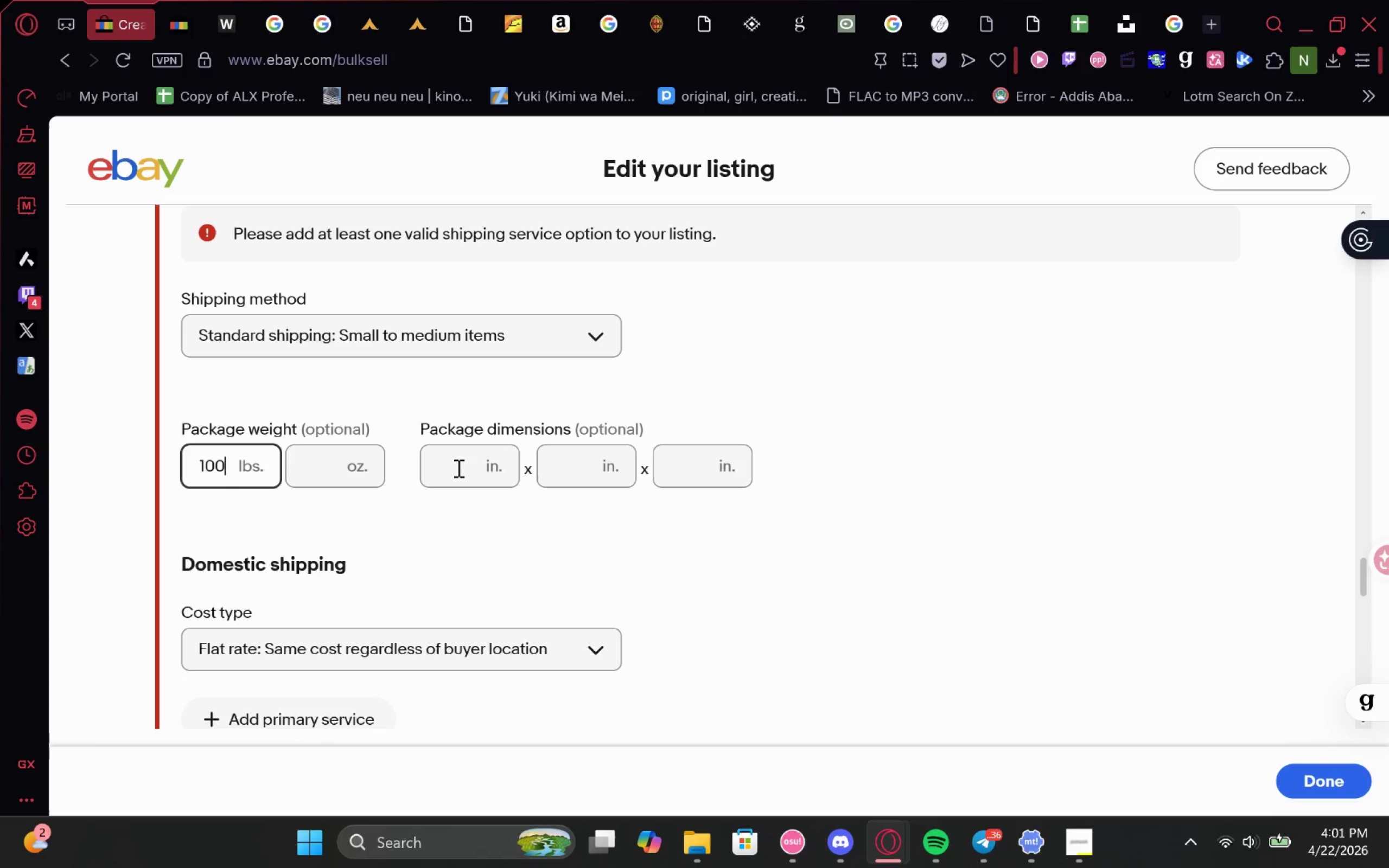 
hold_key(key=Backspace, duration=0.77)
 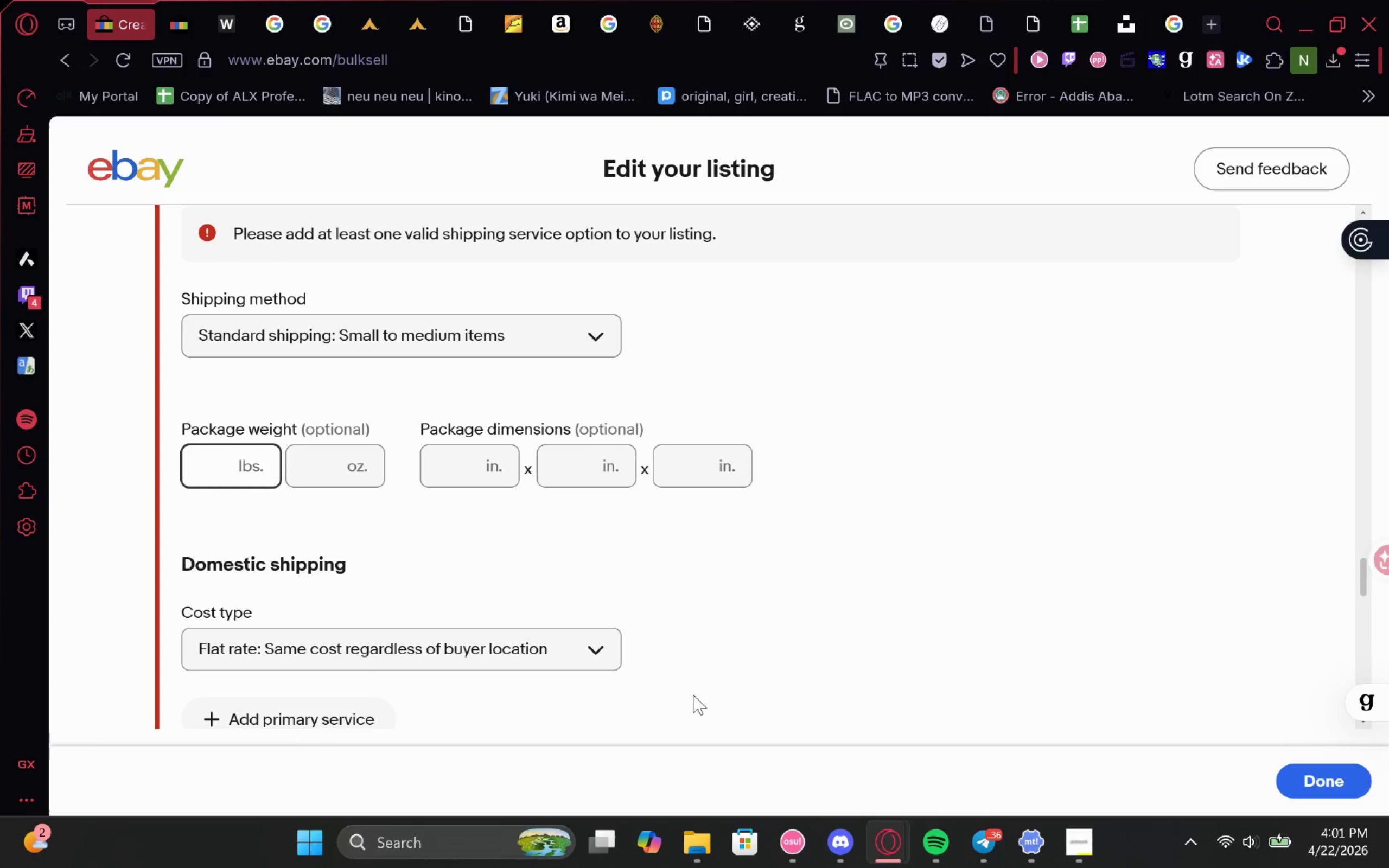 
left_click([566, 656])
 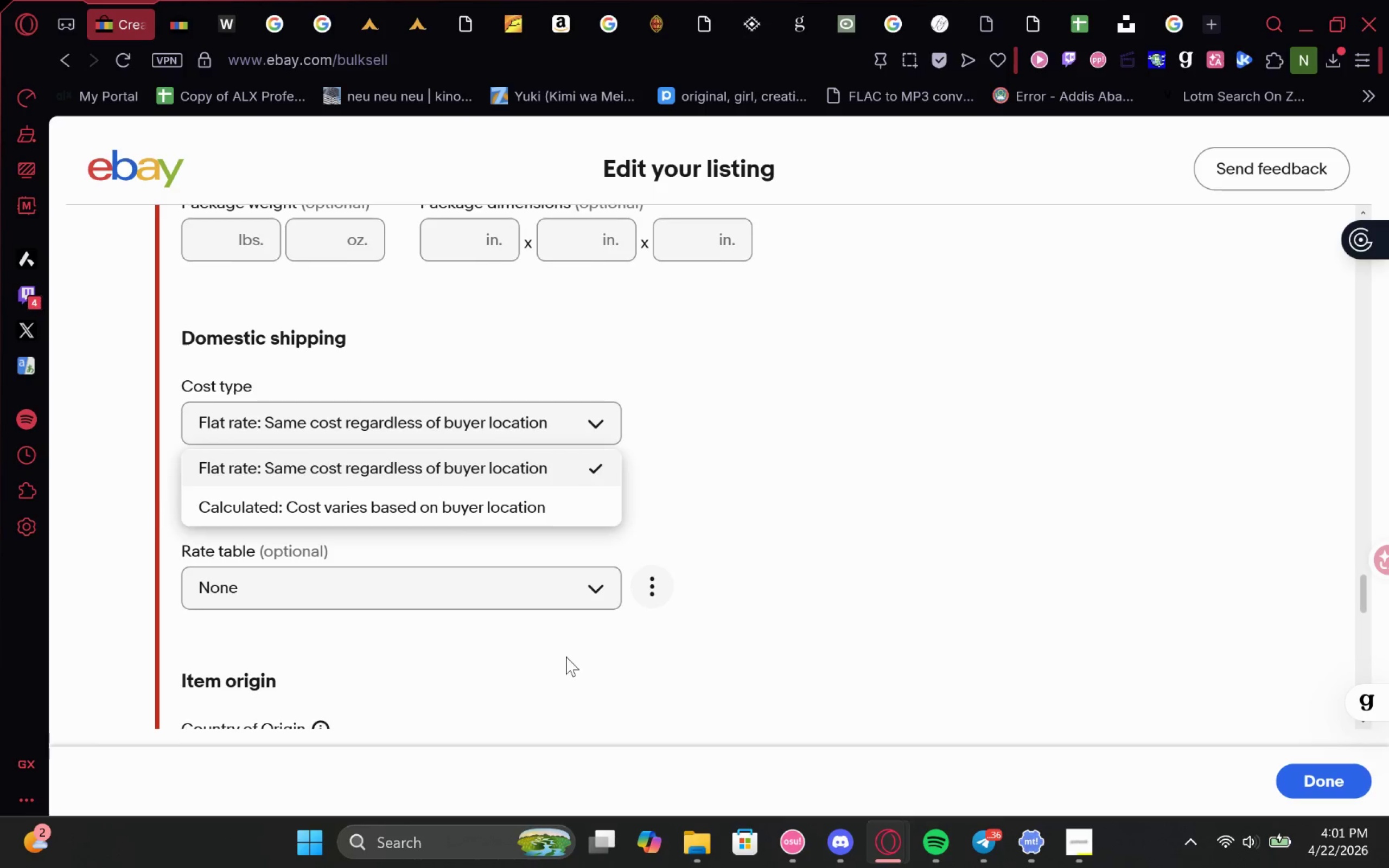 
left_click([747, 475])
 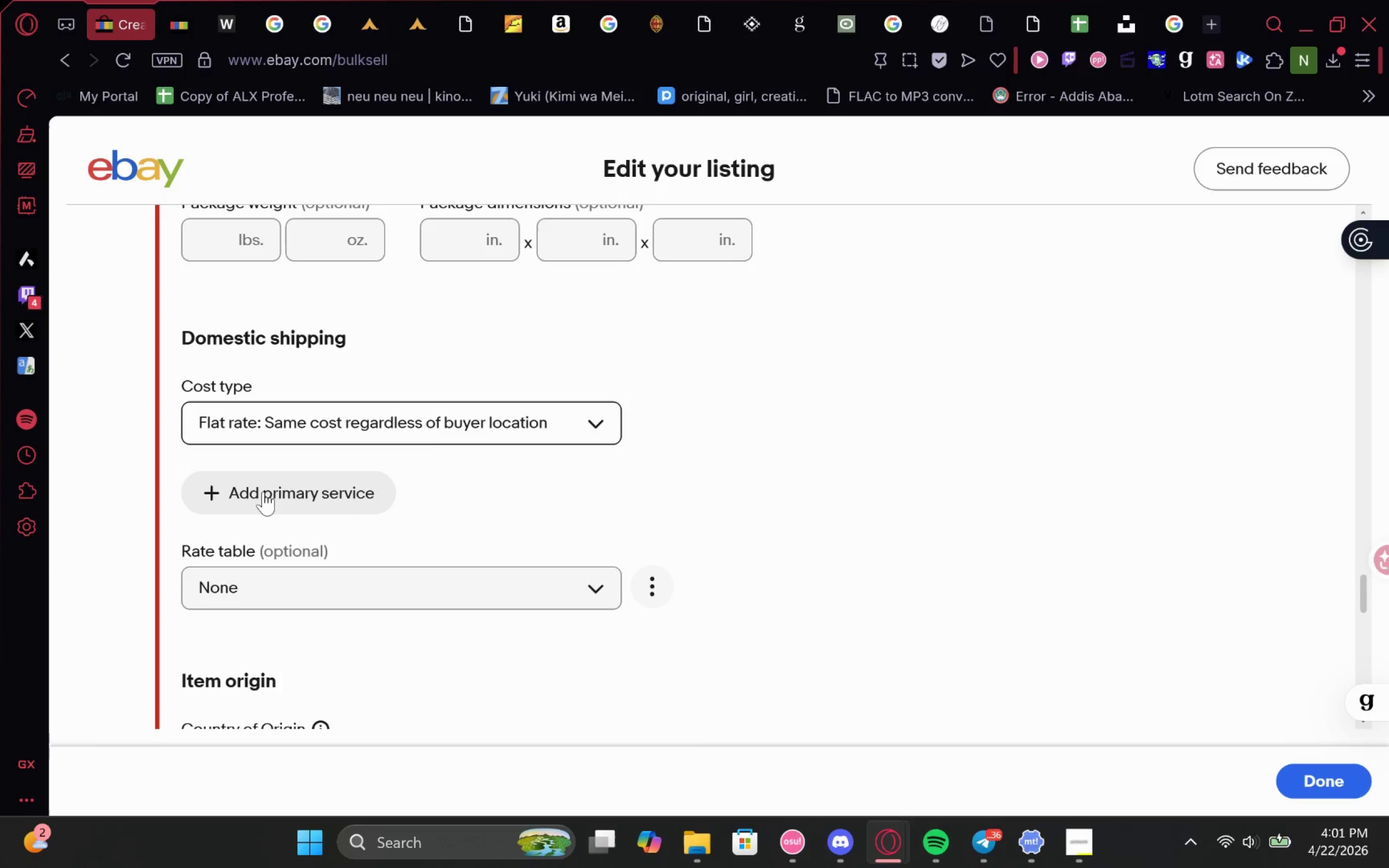 
left_click([264, 492])
 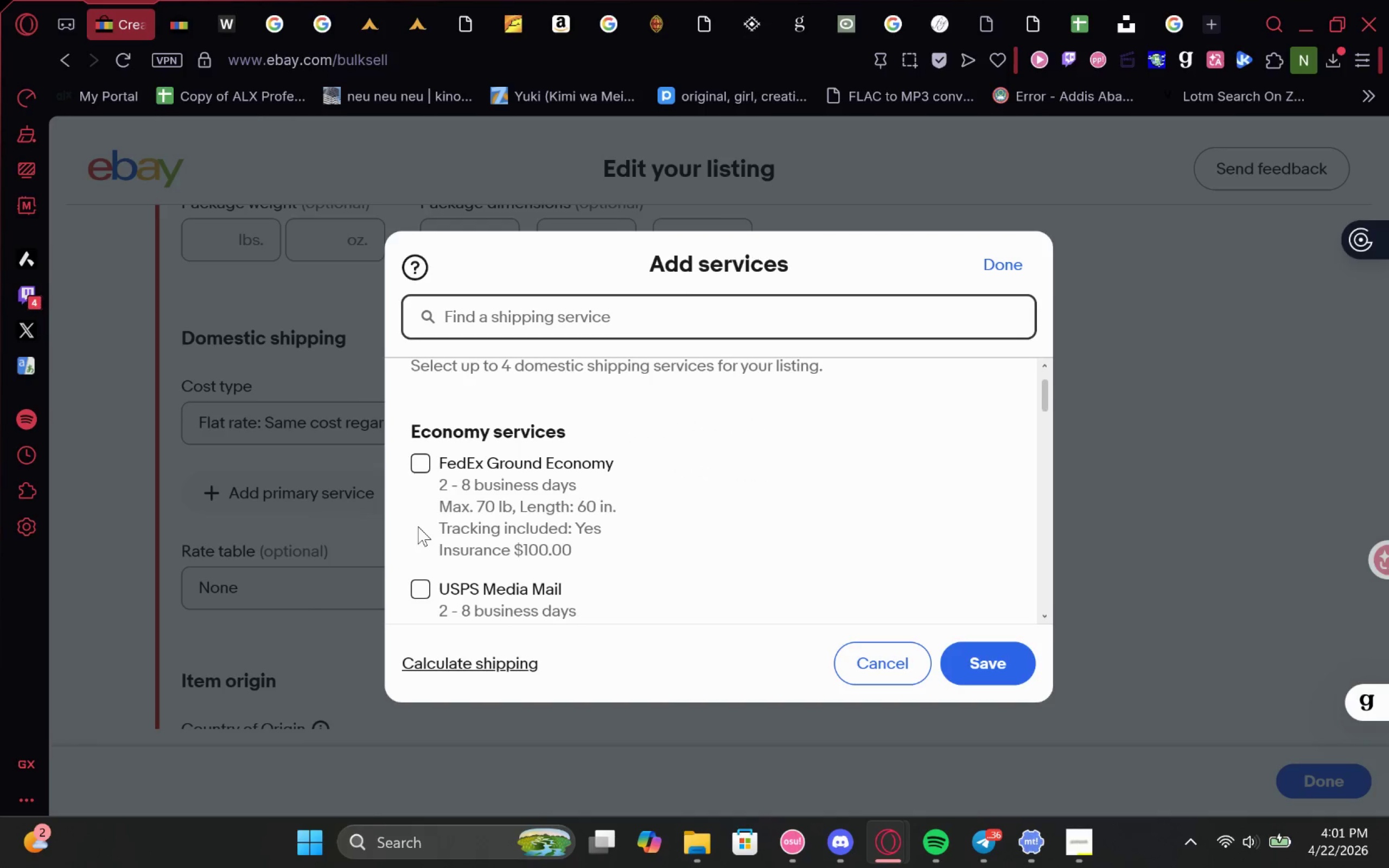 
left_click([418, 459])
 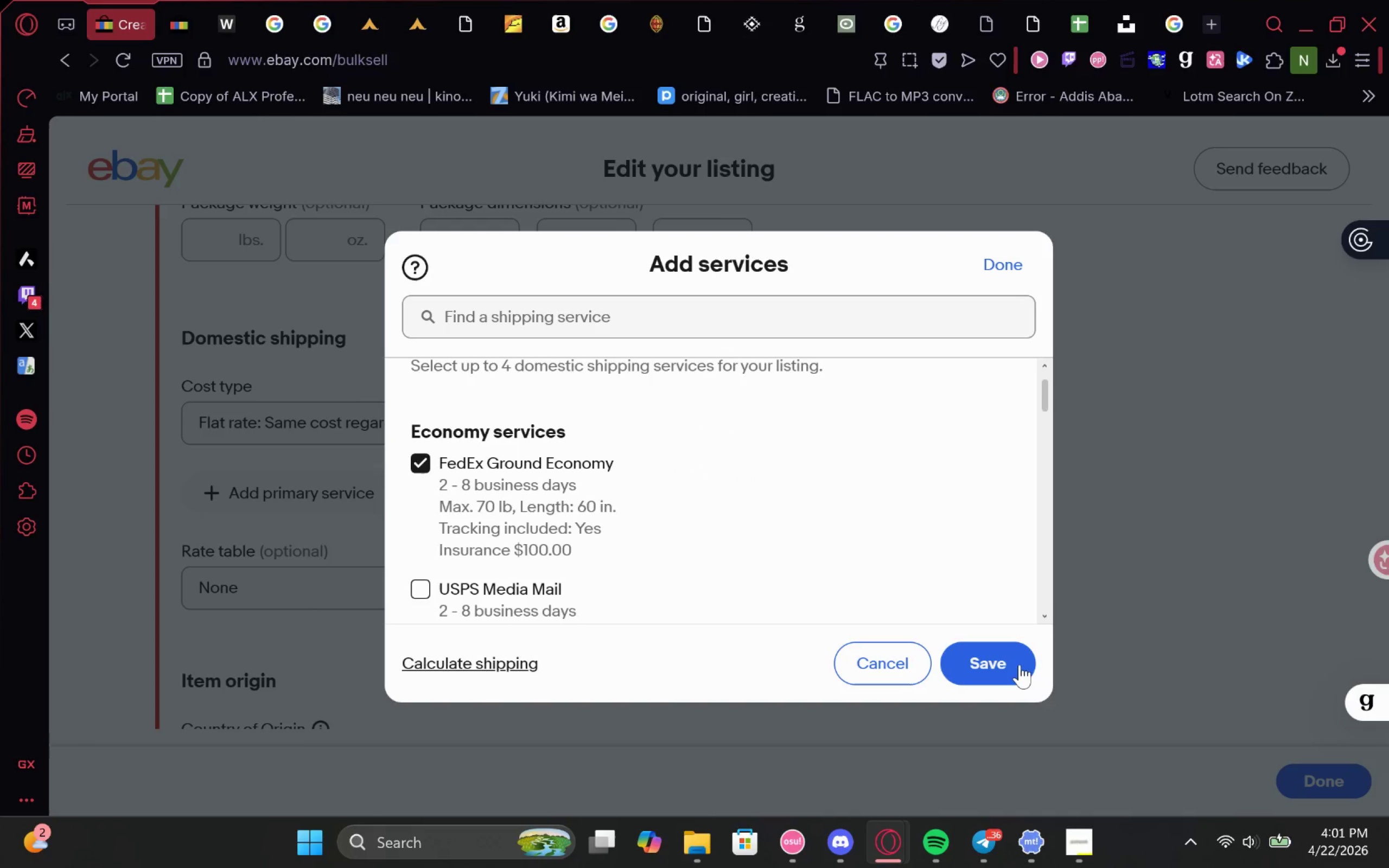 
left_click([1010, 665])
 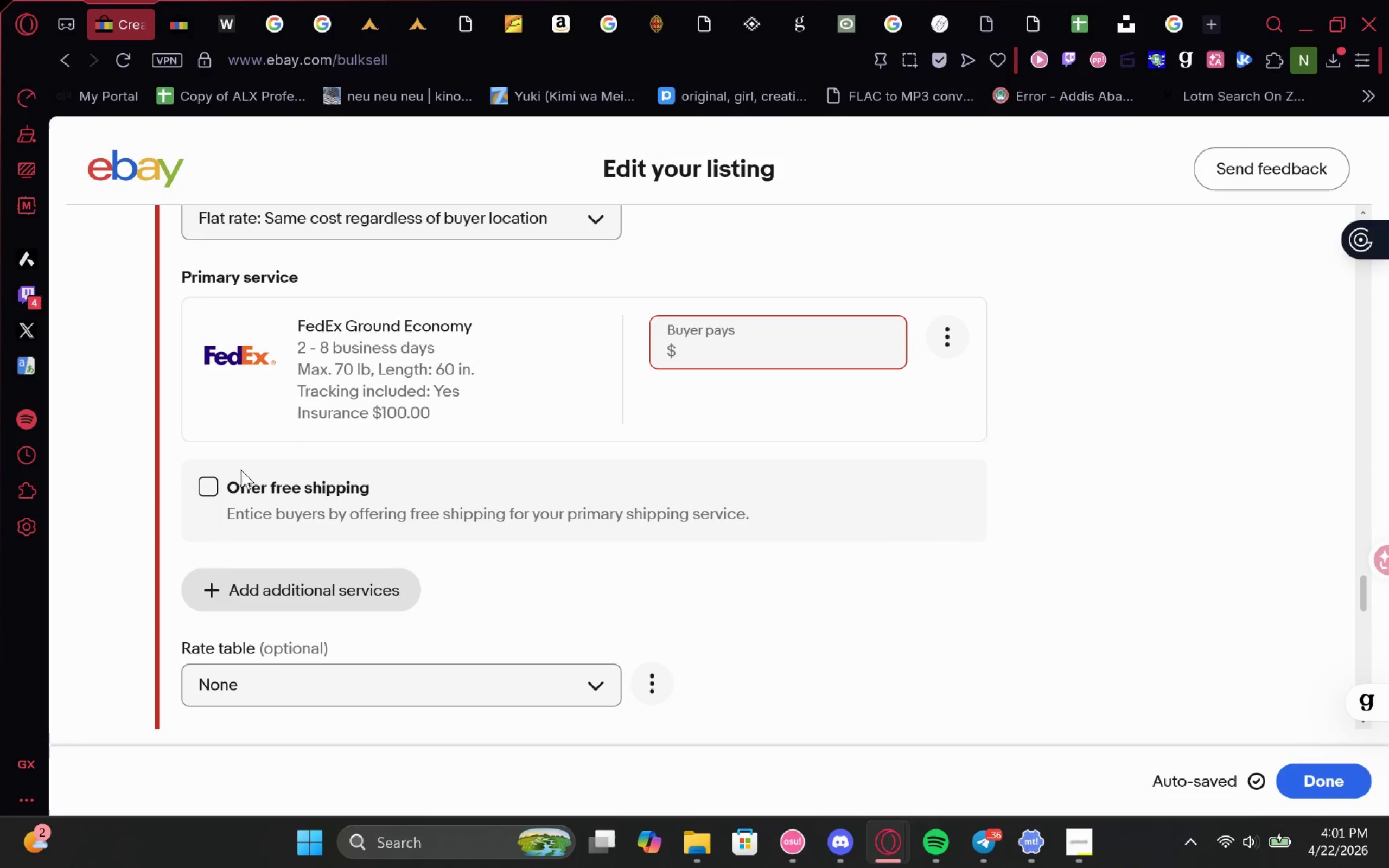 
wait(6.22)
 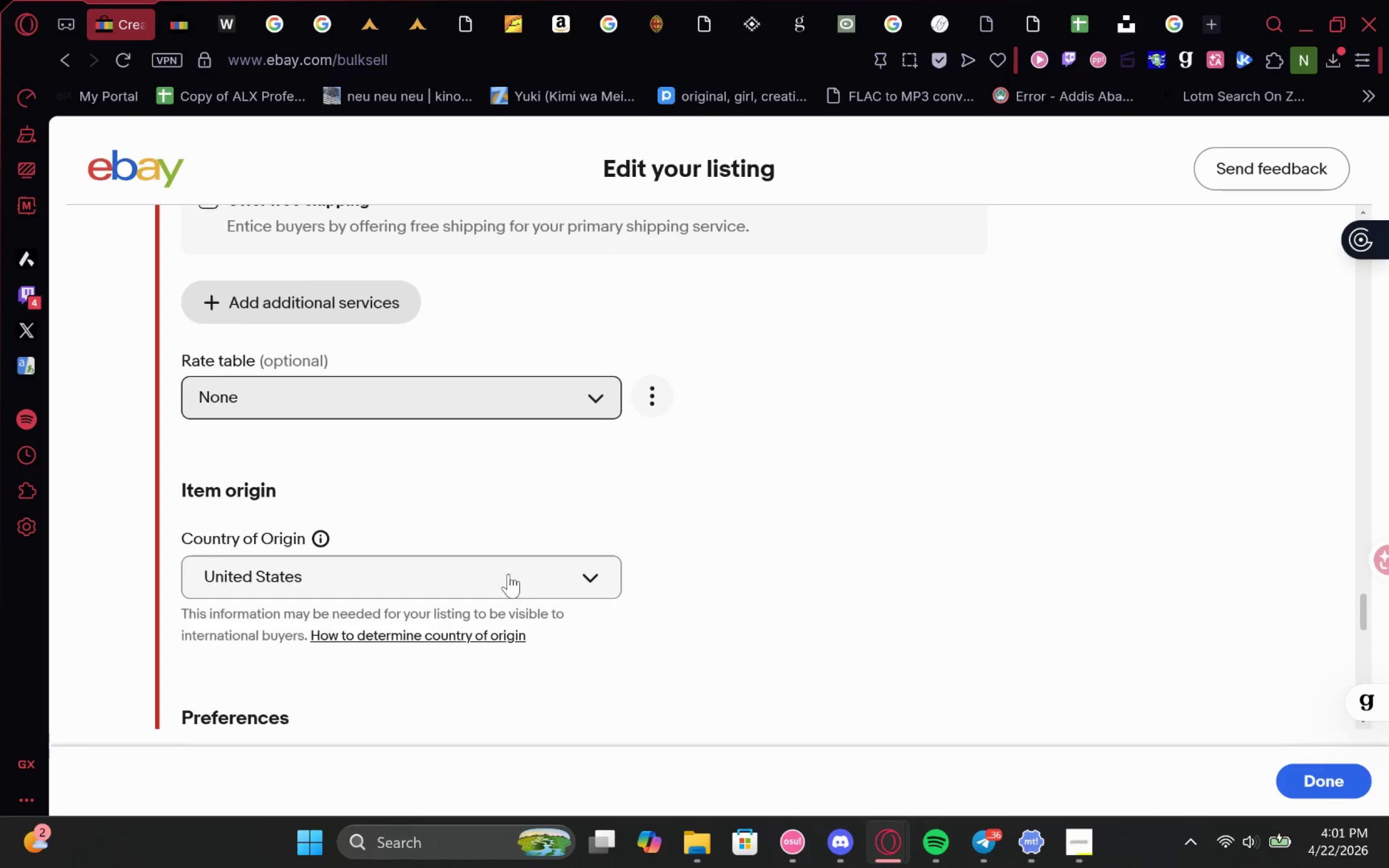 
left_click([754, 447])
 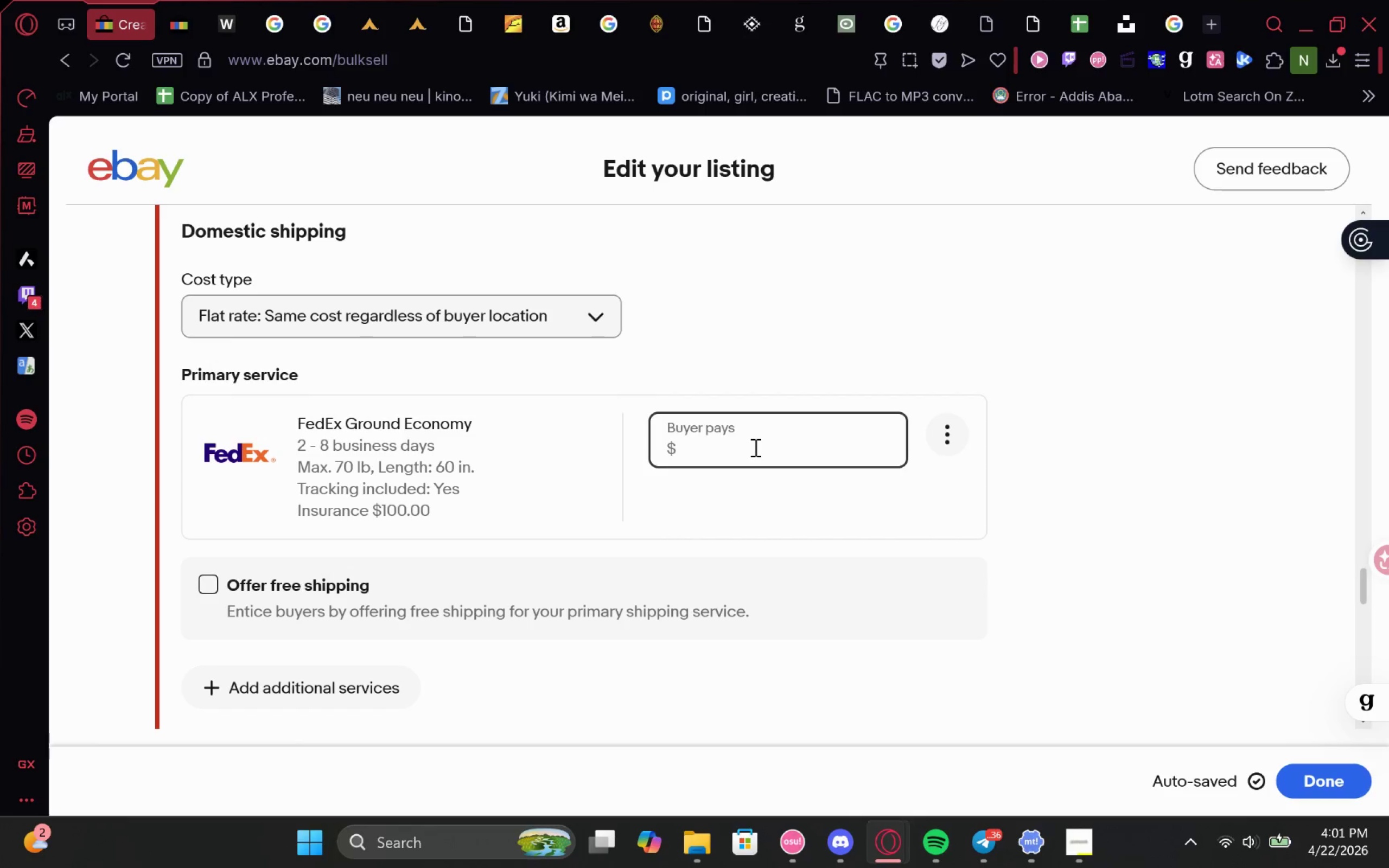 
left_click([754, 447])
 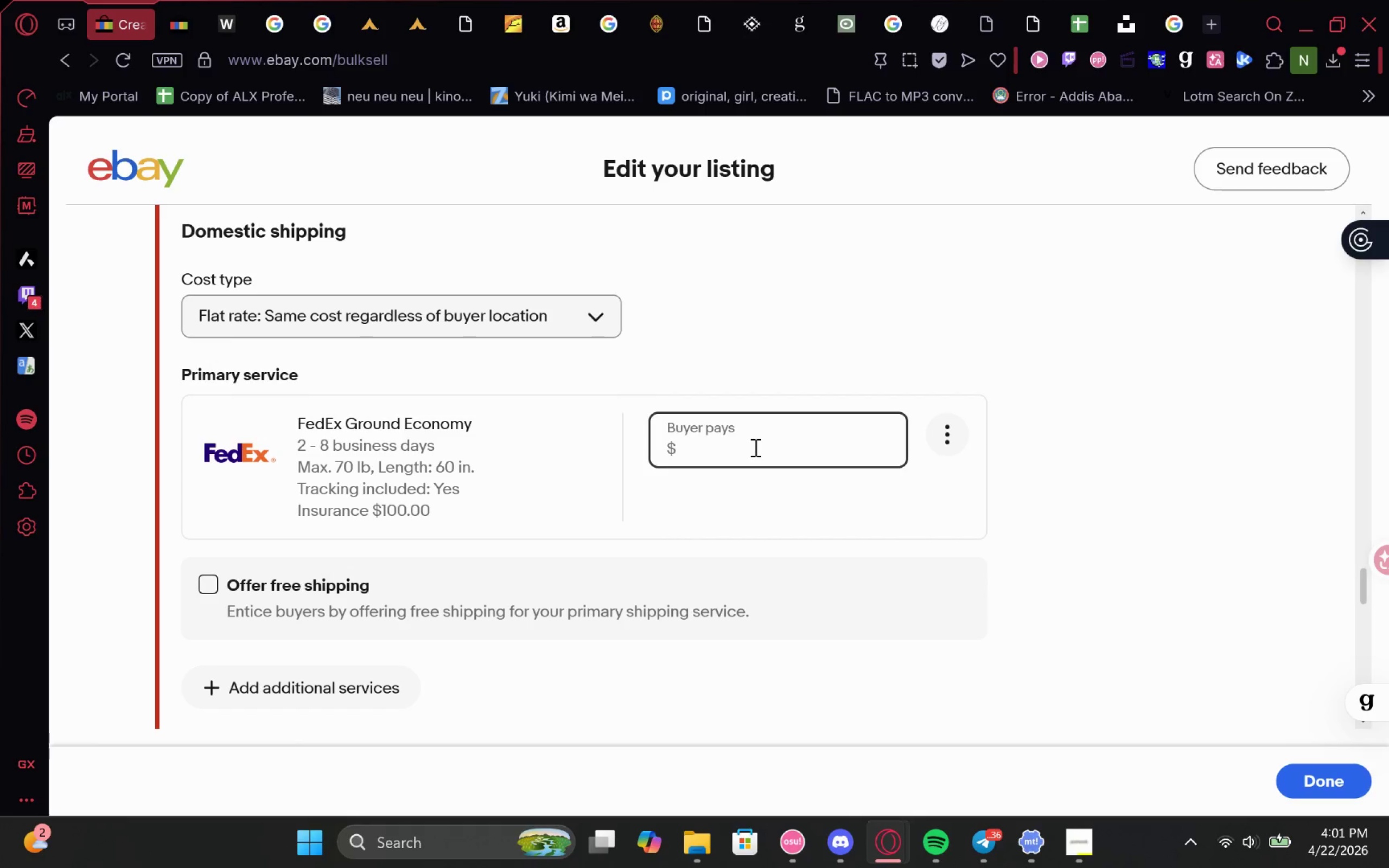 
type(100)
 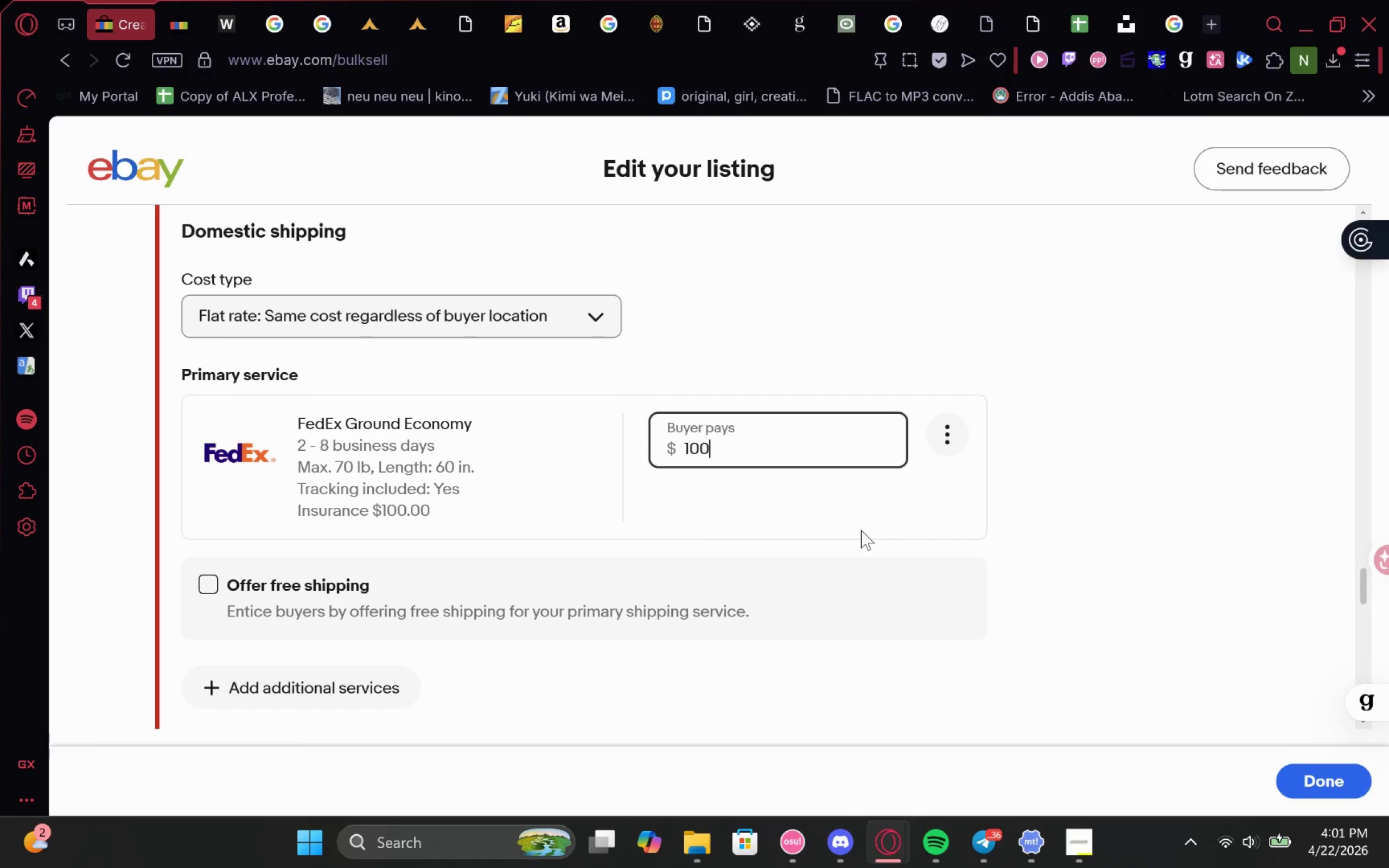 
type(.00)
 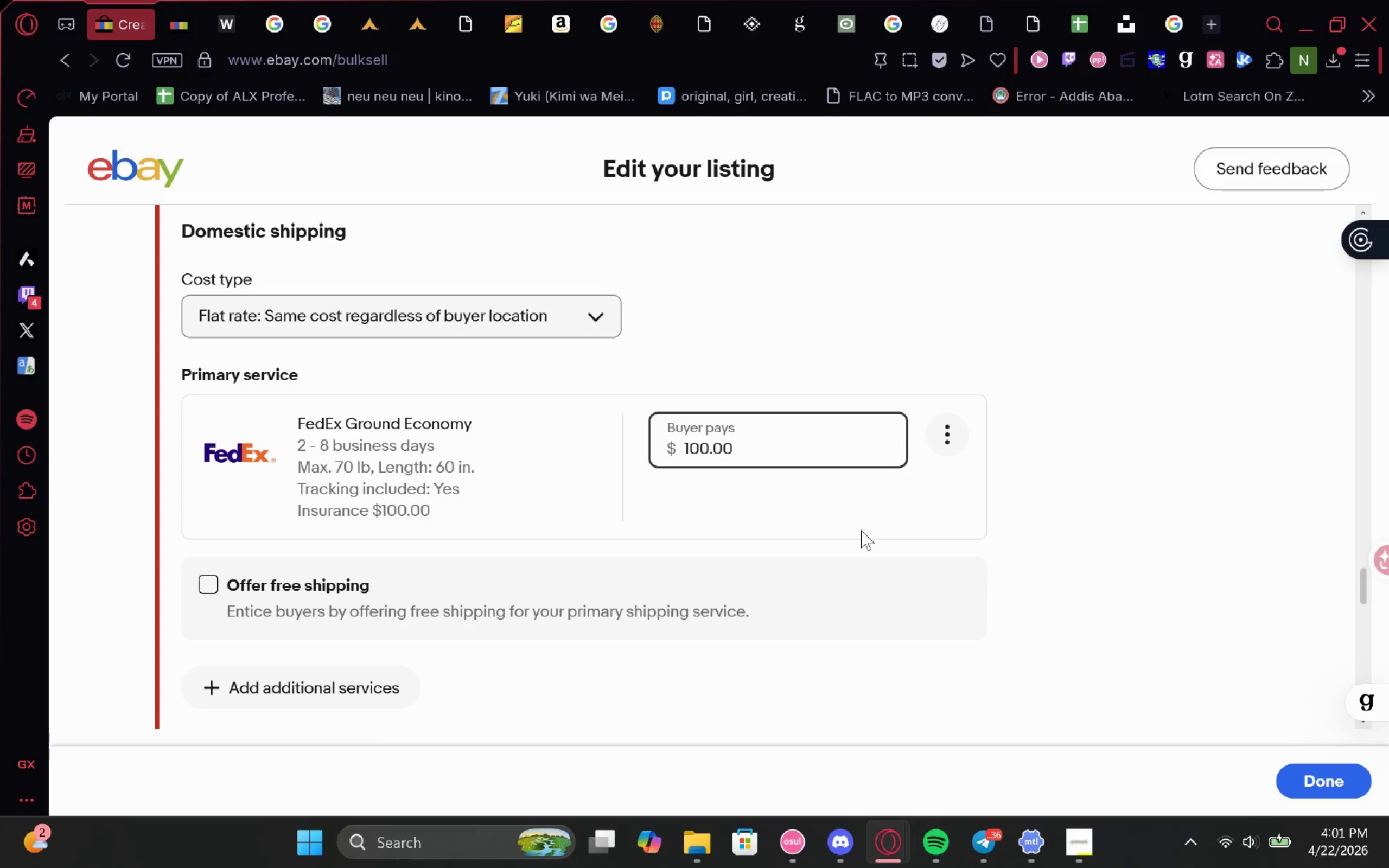 
left_click([861, 530])
 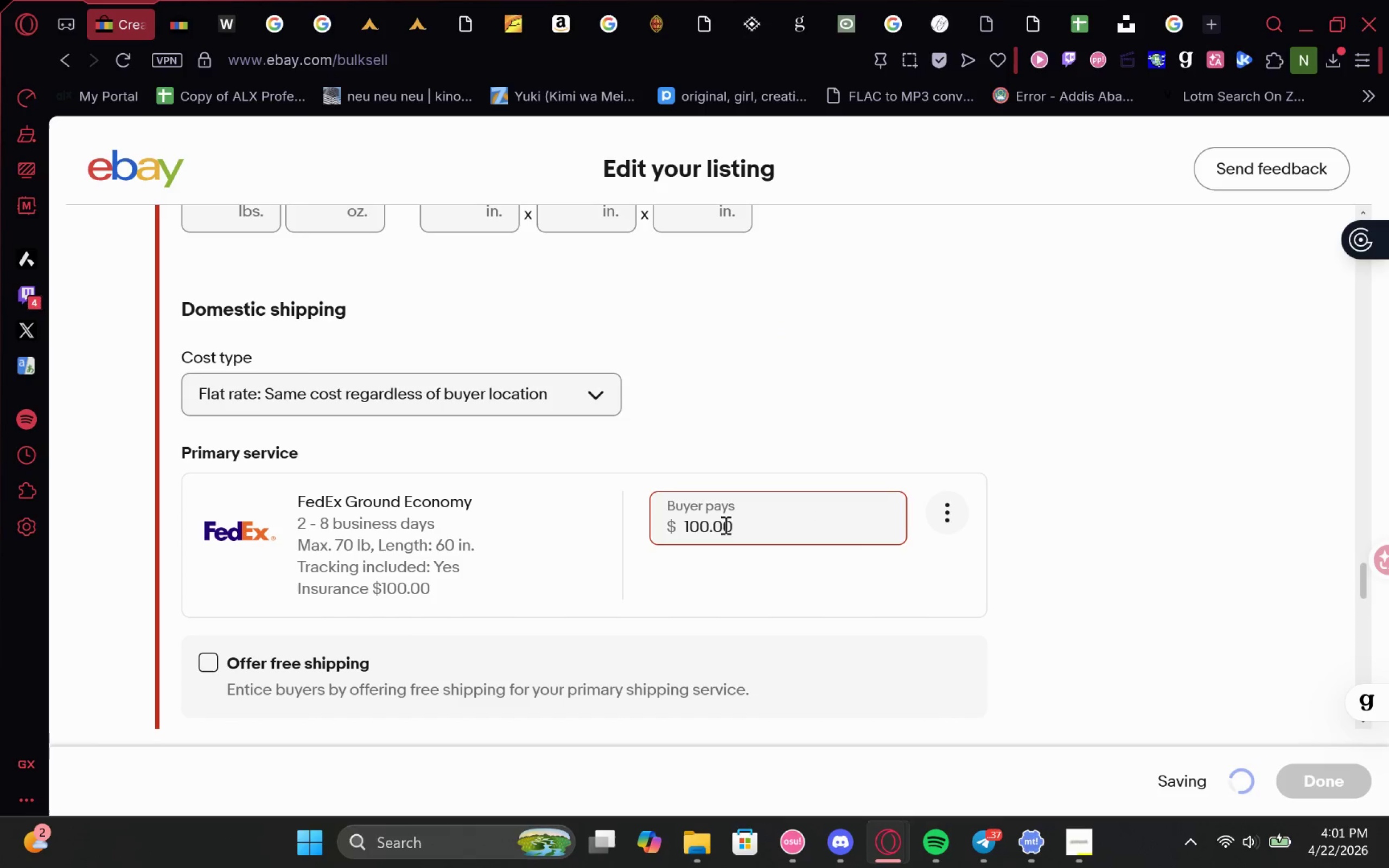 
left_click([706, 528])
 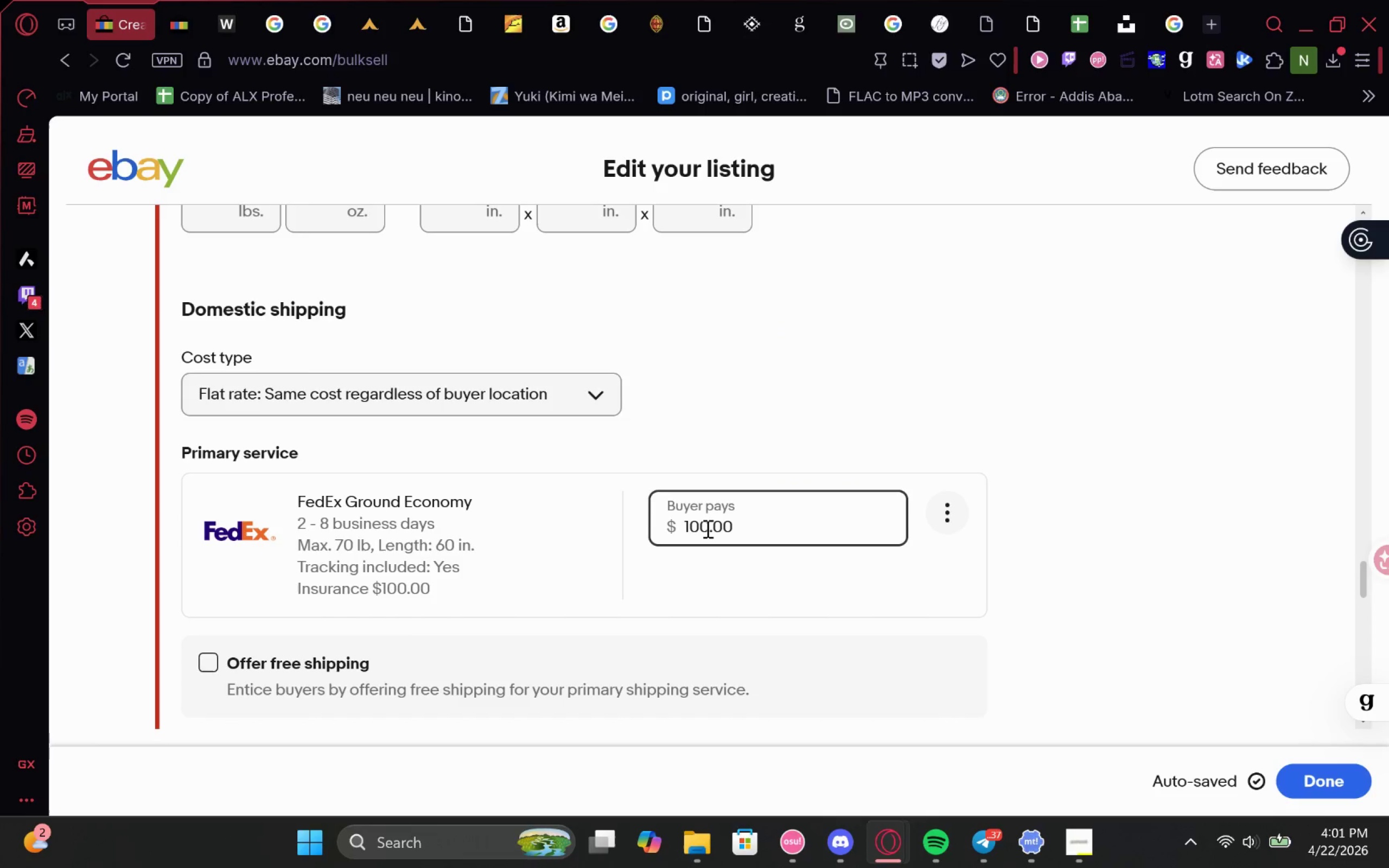 
key(Backspace)
key(Backspace)
key(Backspace)
type(20)
 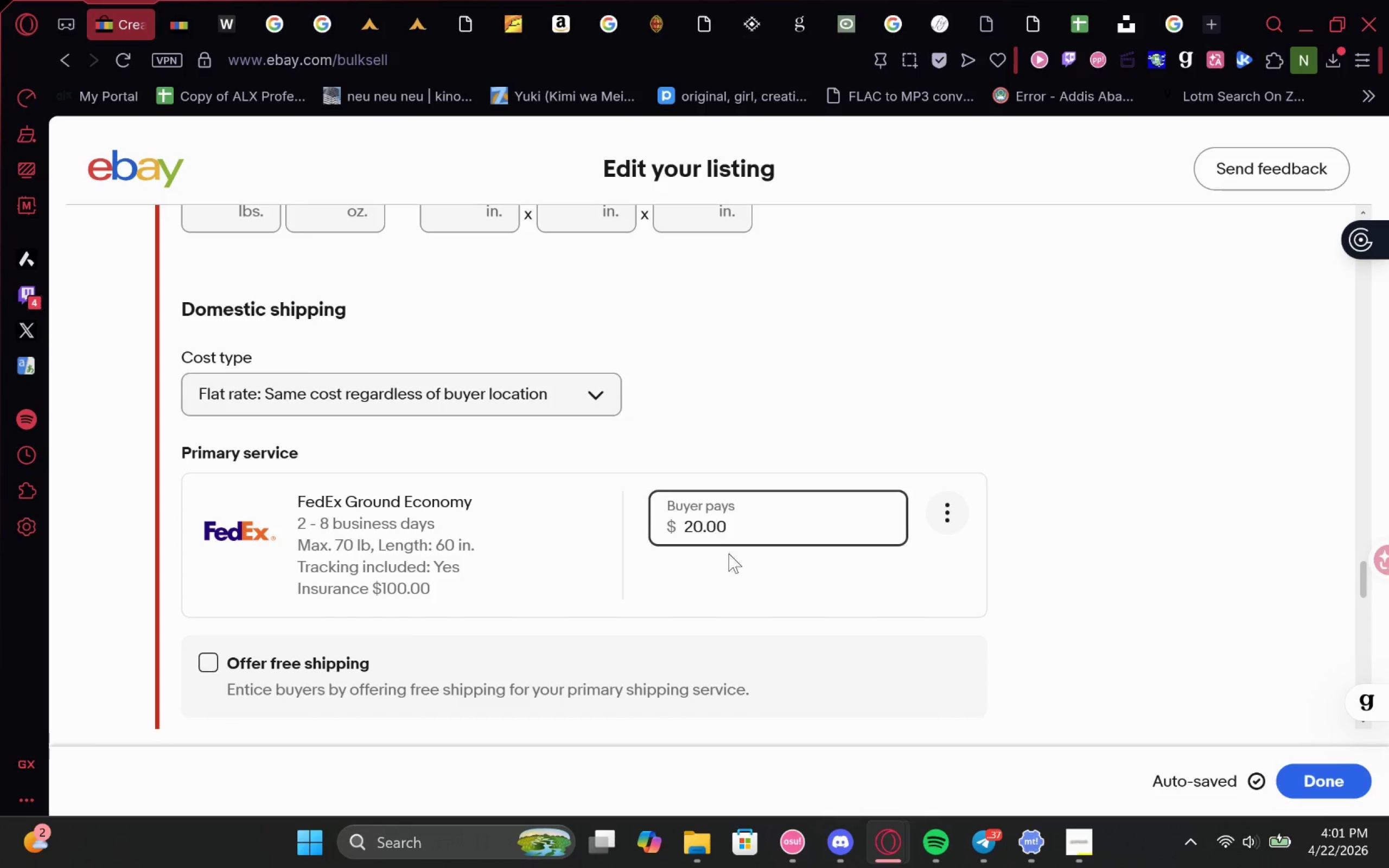 
left_click([730, 556])
 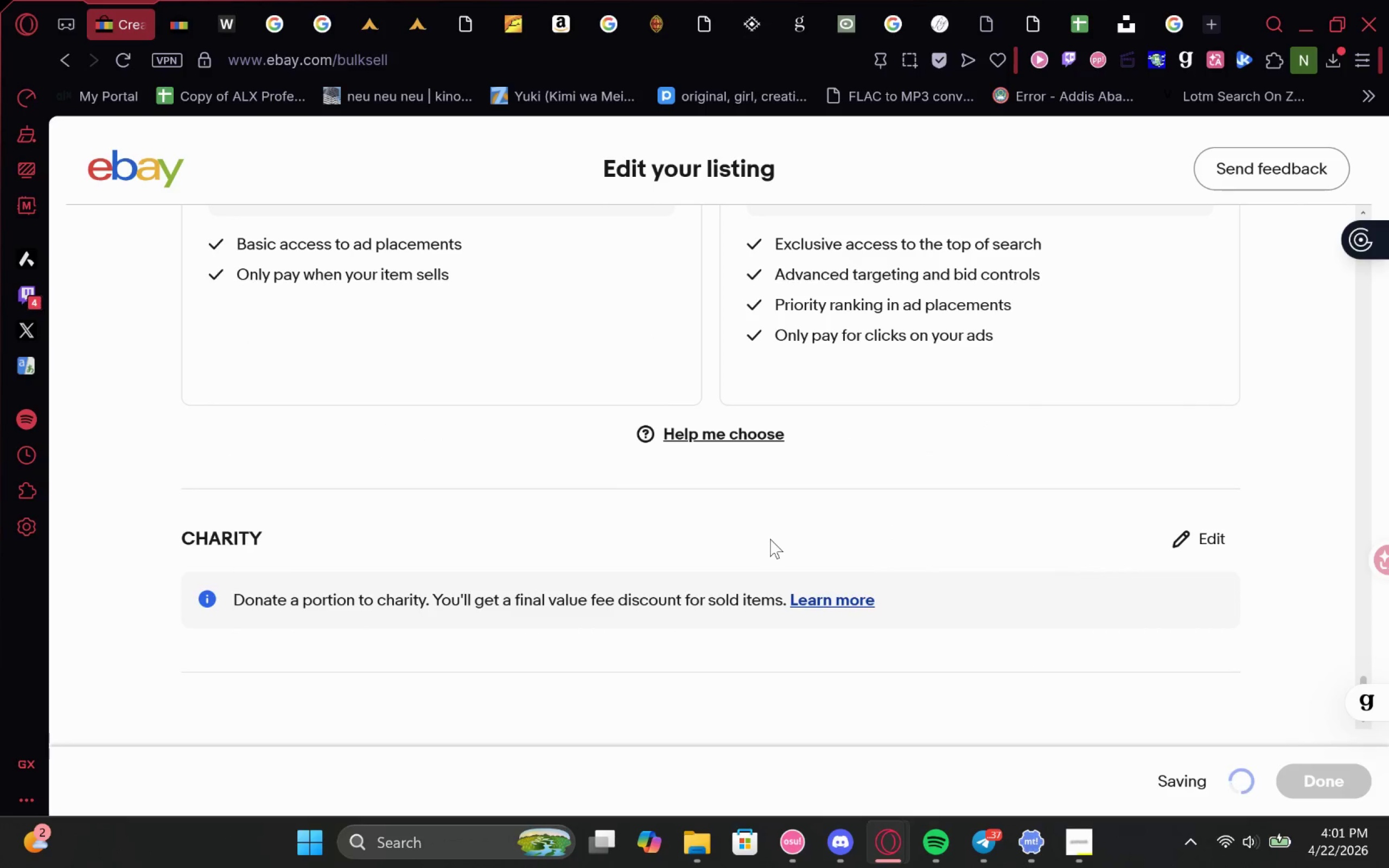 
wait(8.03)
 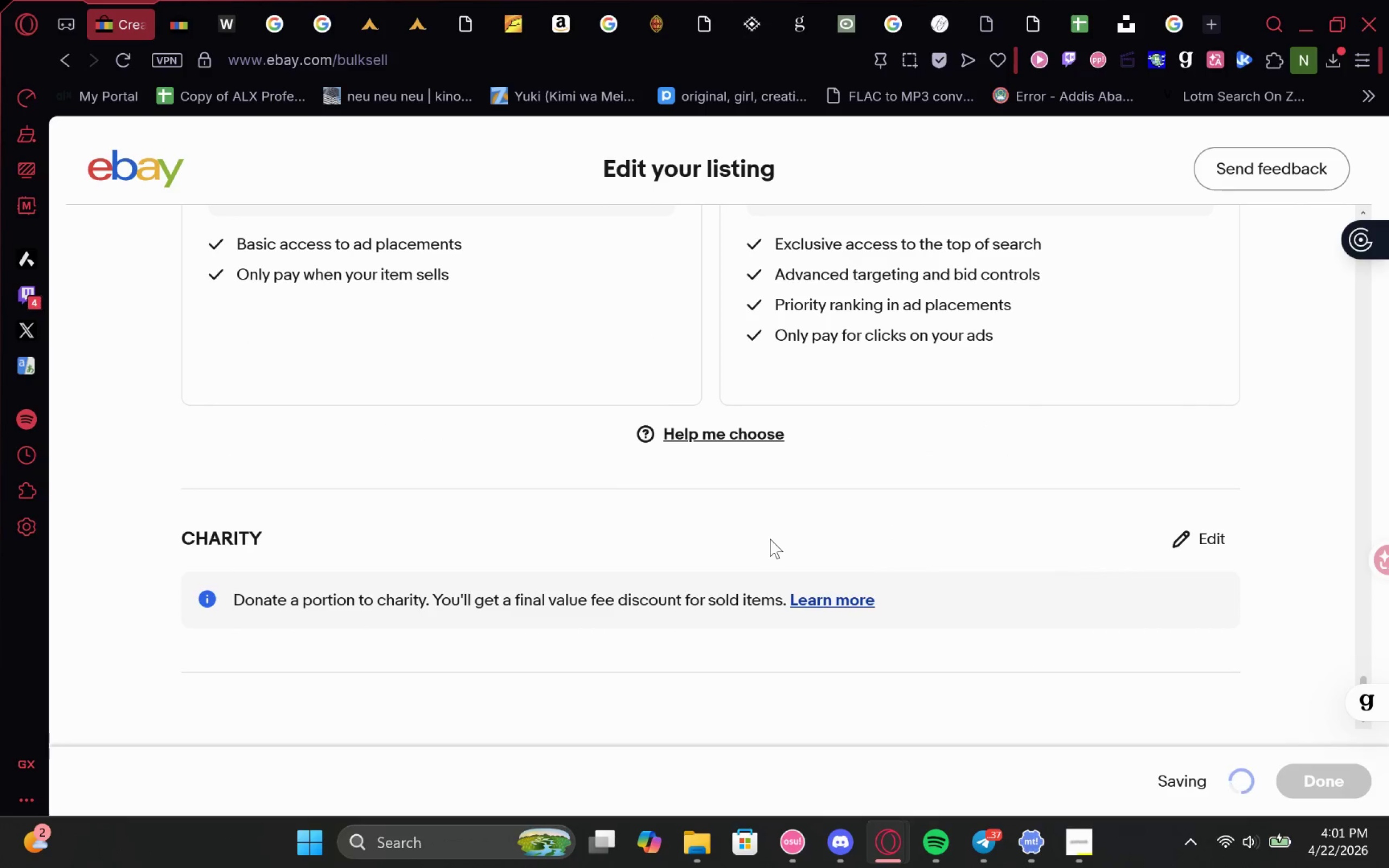 
left_click([1325, 771])
 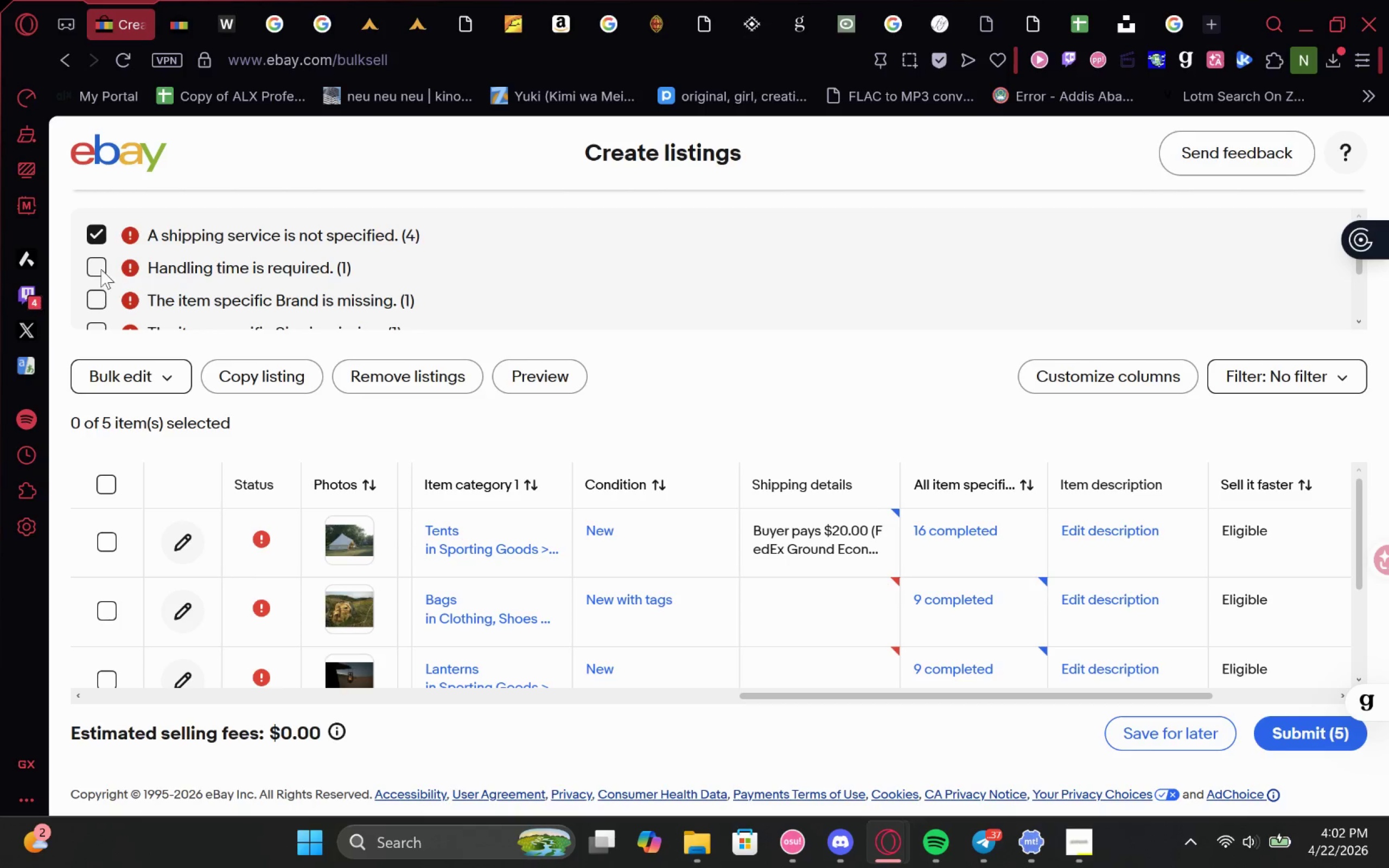 
wait(11.42)
 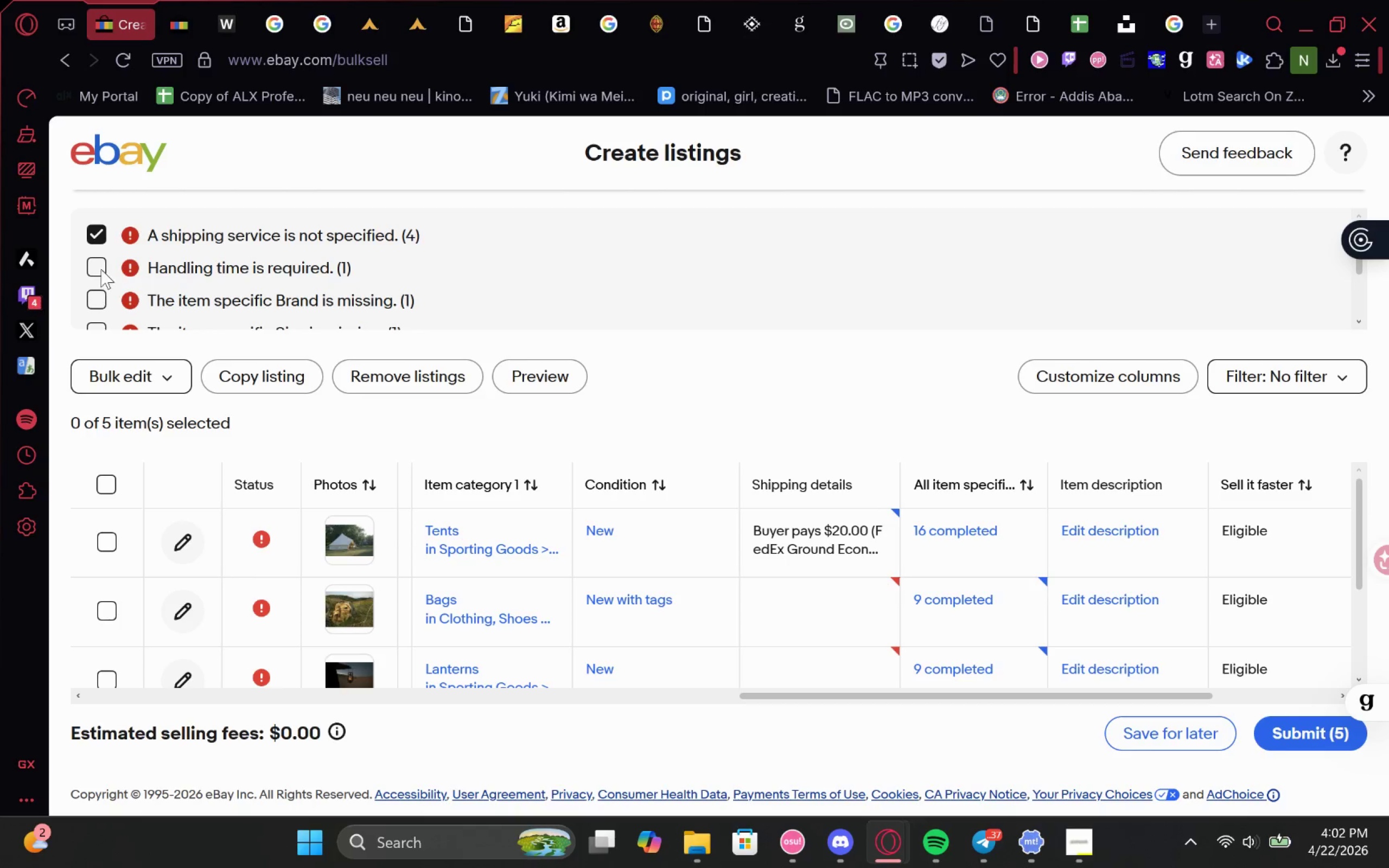 
left_click([99, 265])
 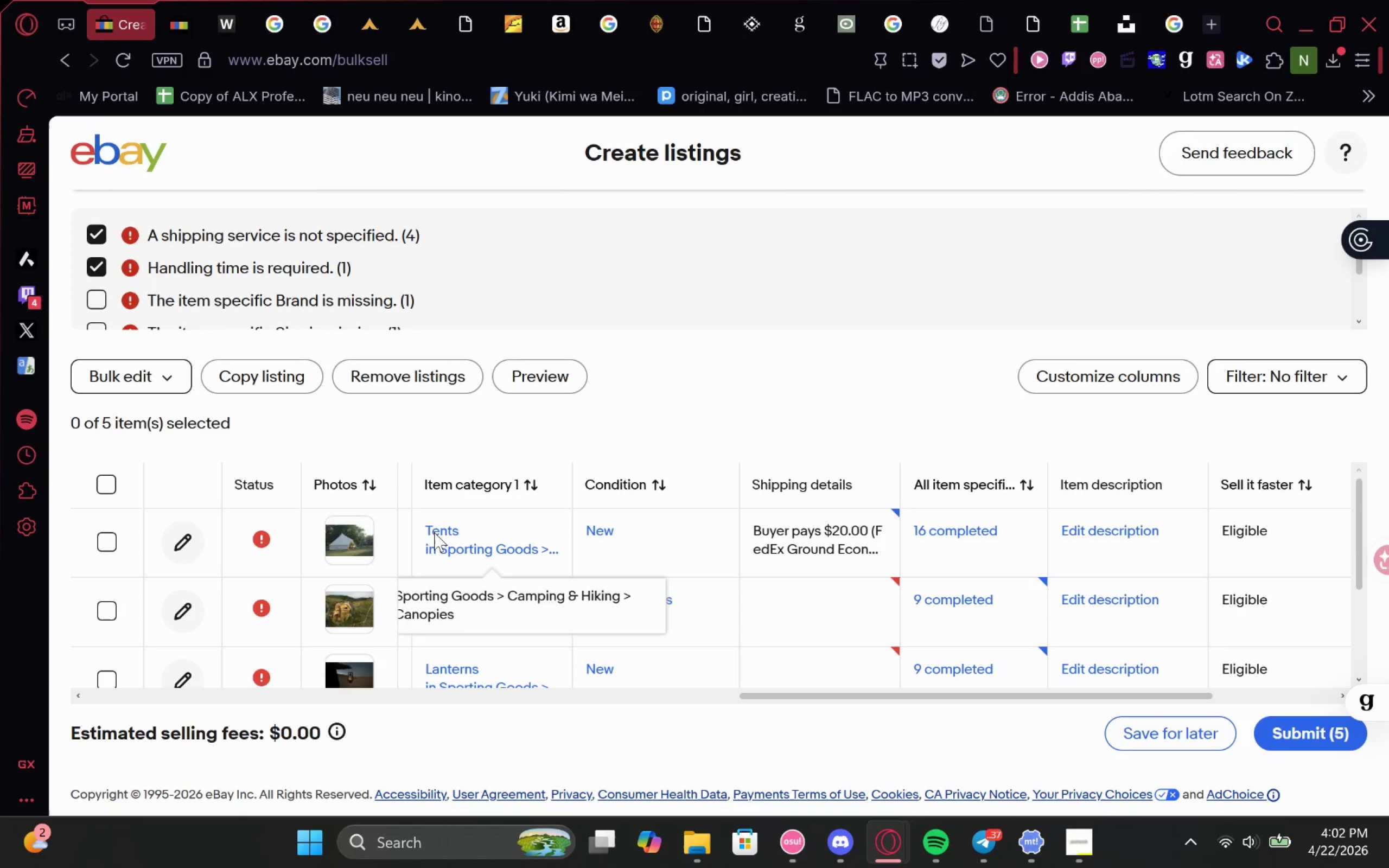 
left_click([192, 538])
 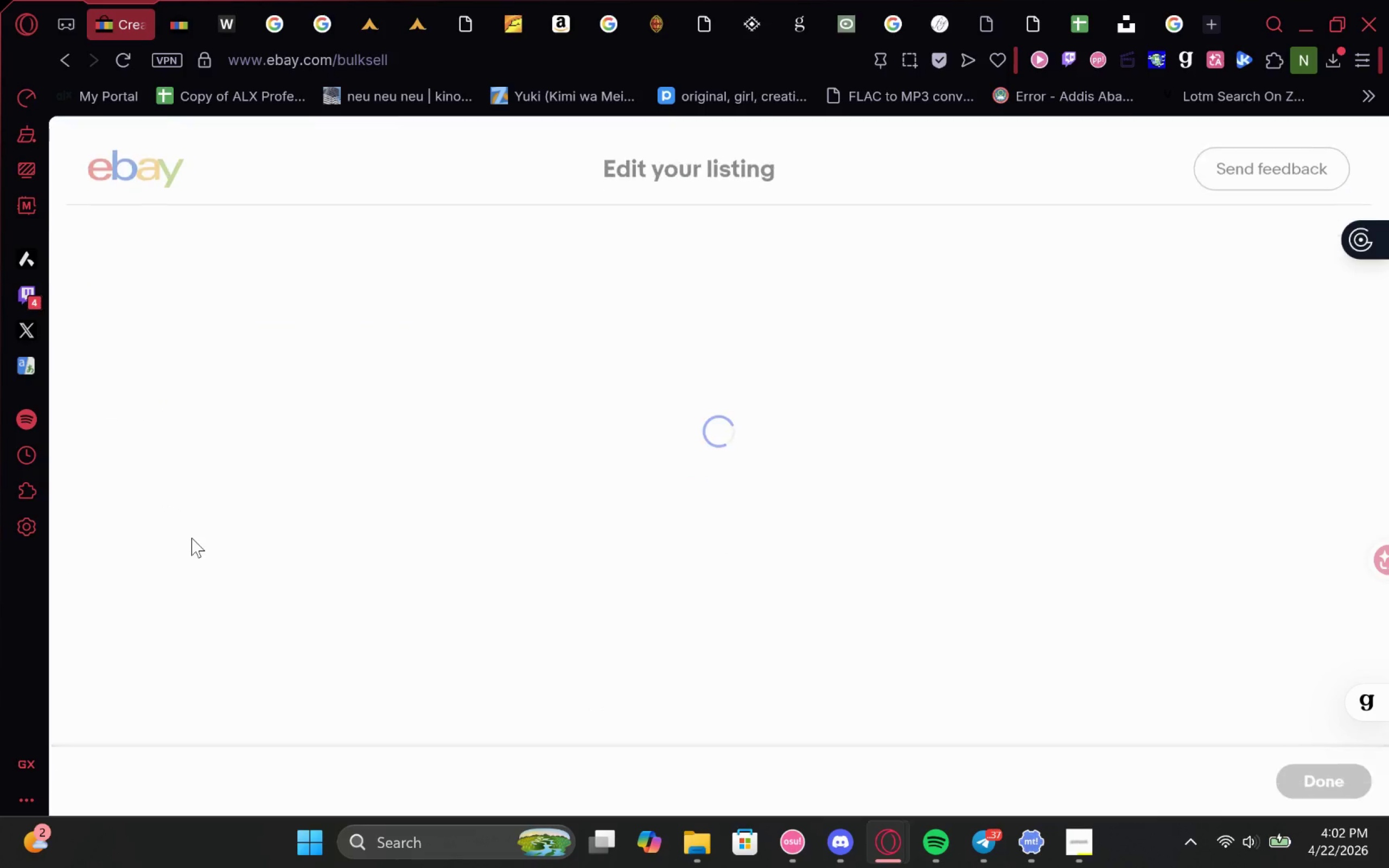 
mouse_move([603, 568])
 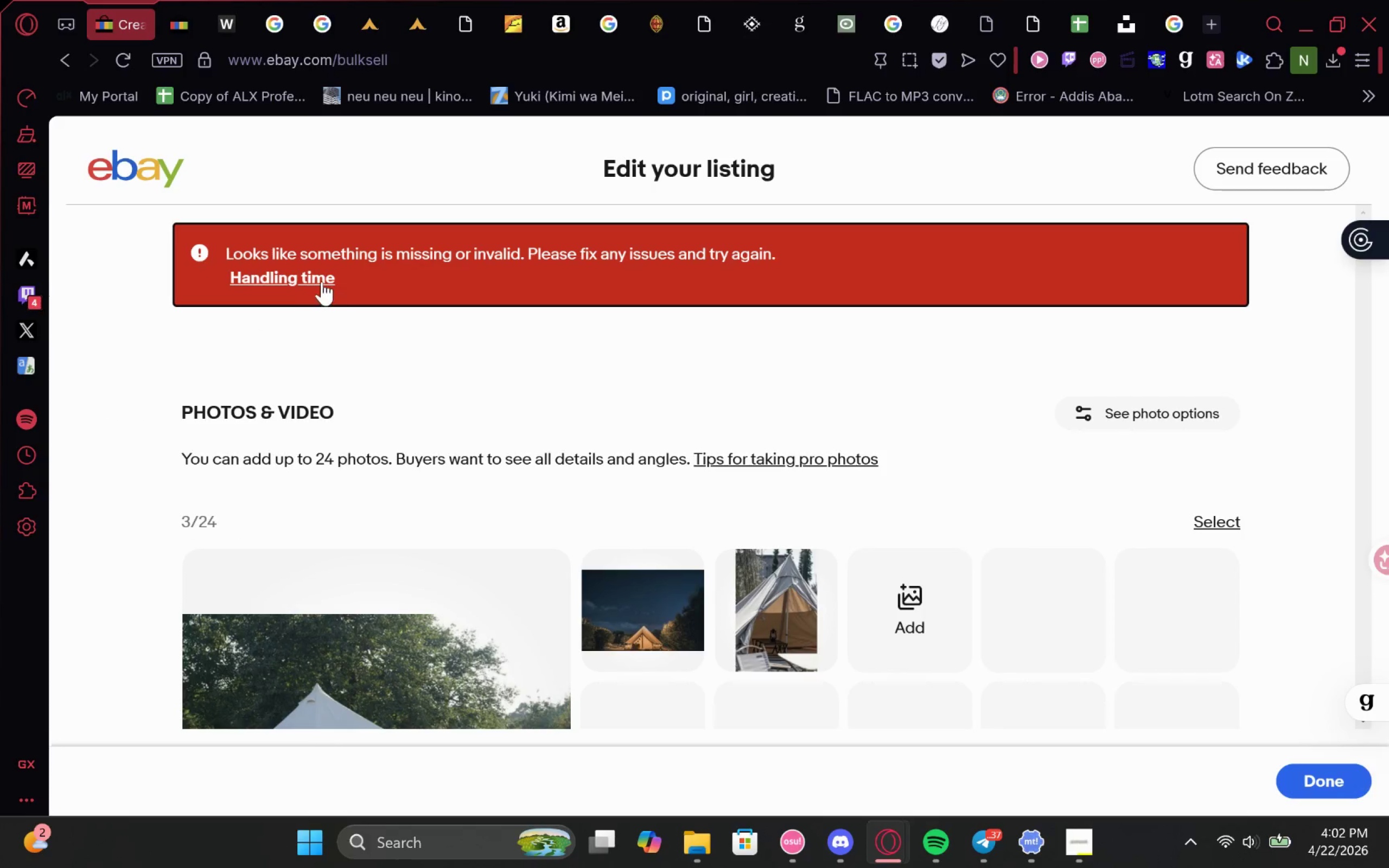 
left_click([322, 278])
 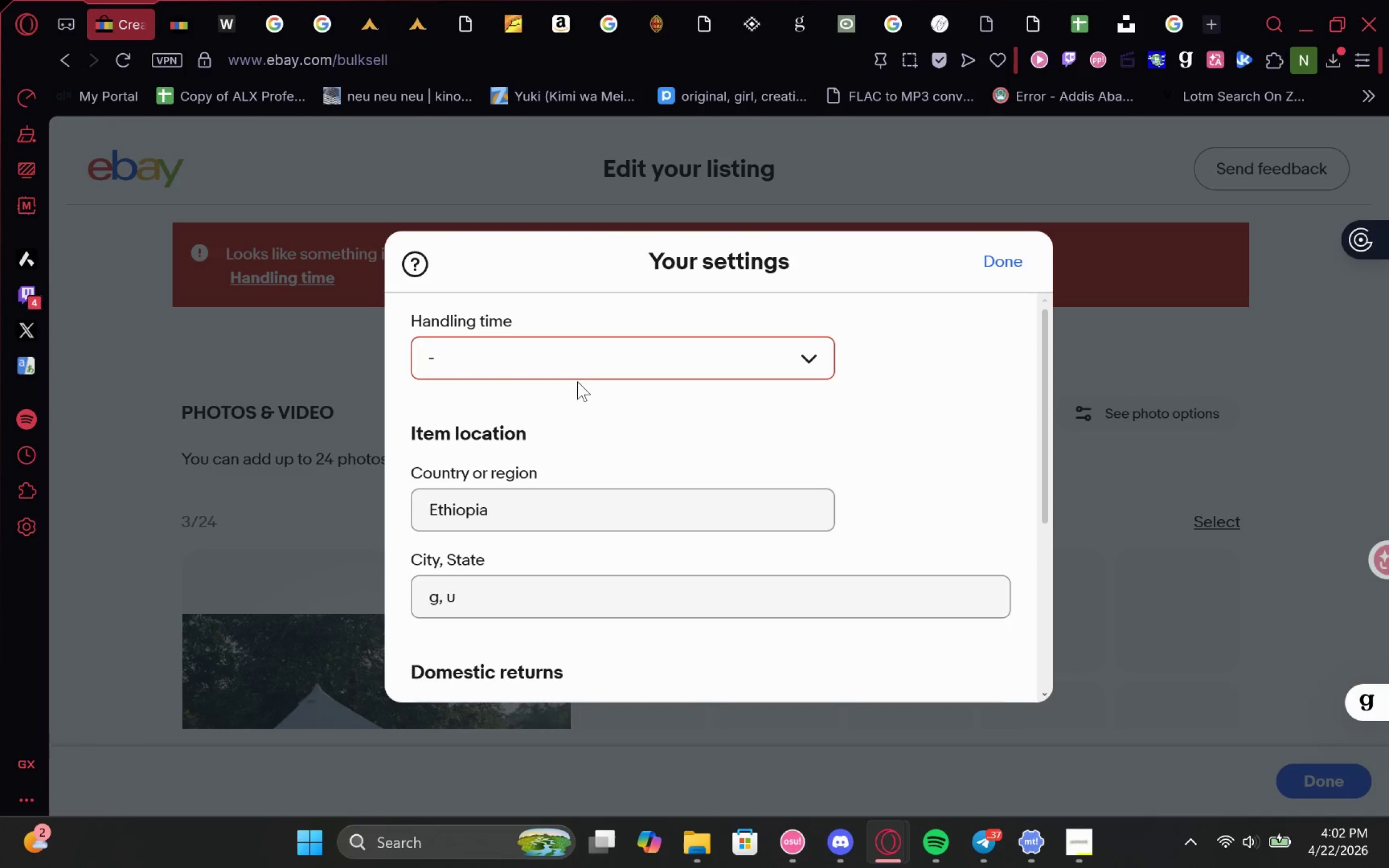 
left_click([588, 356])
 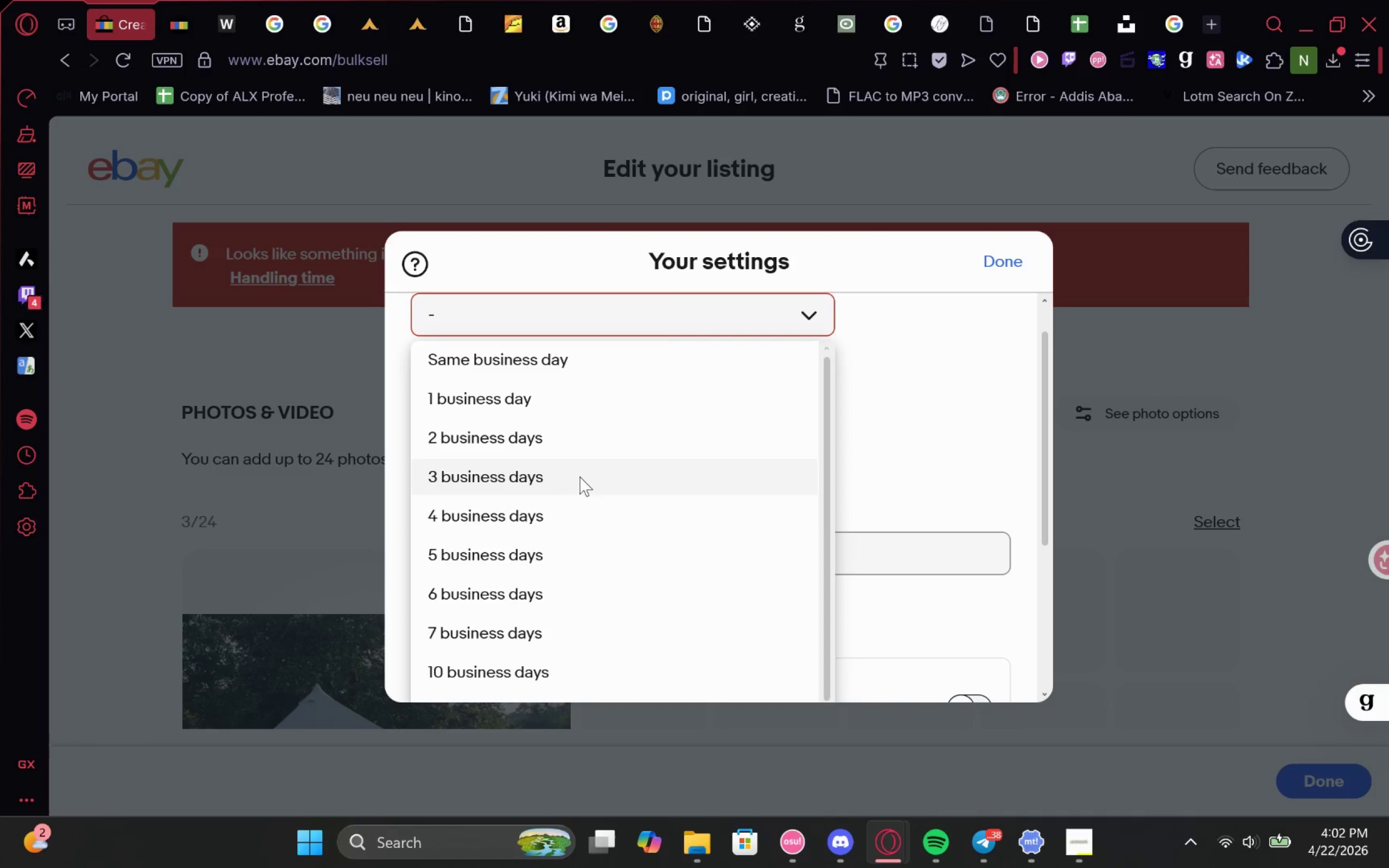 
left_click([581, 474])
 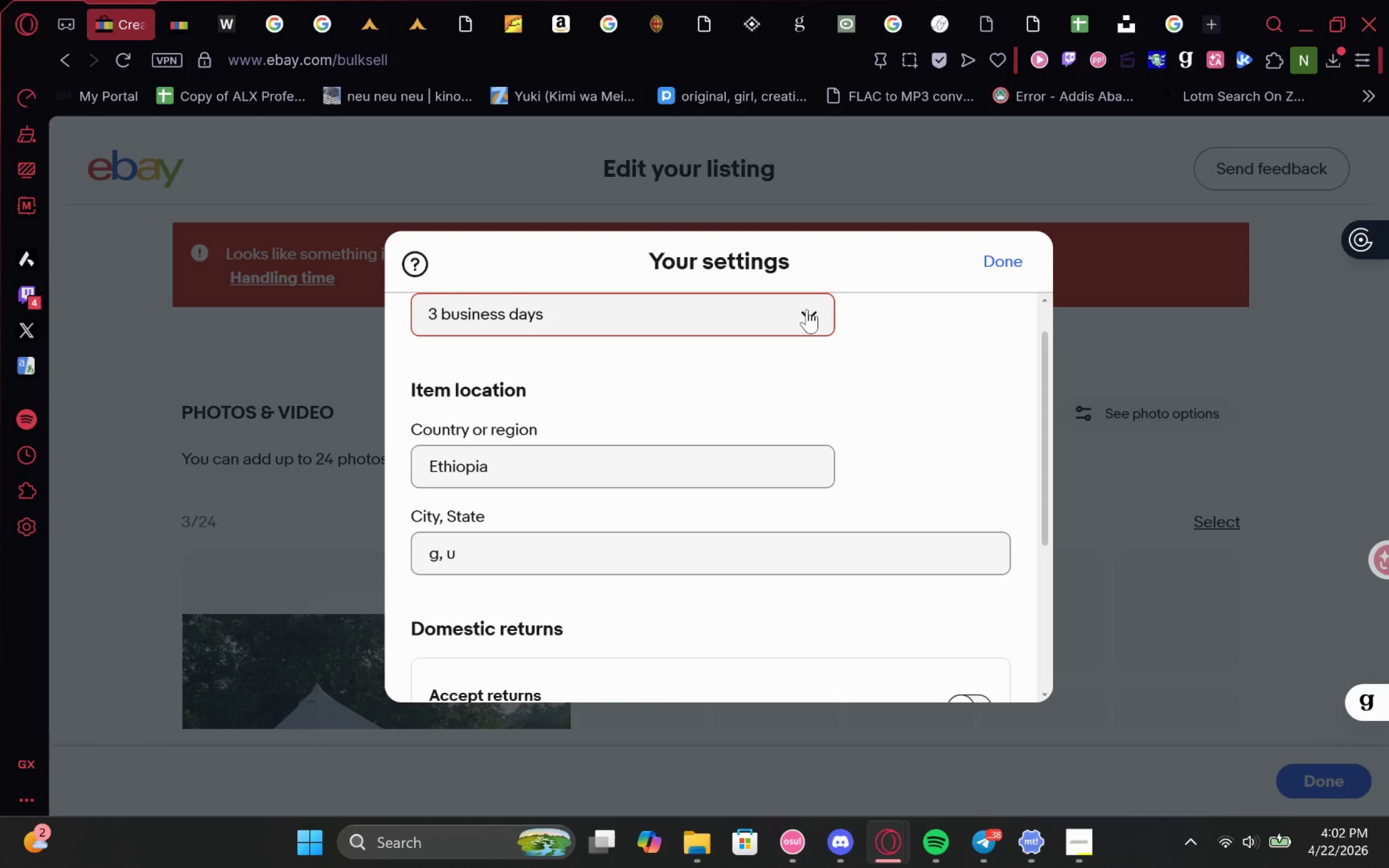 
left_click([996, 260])
 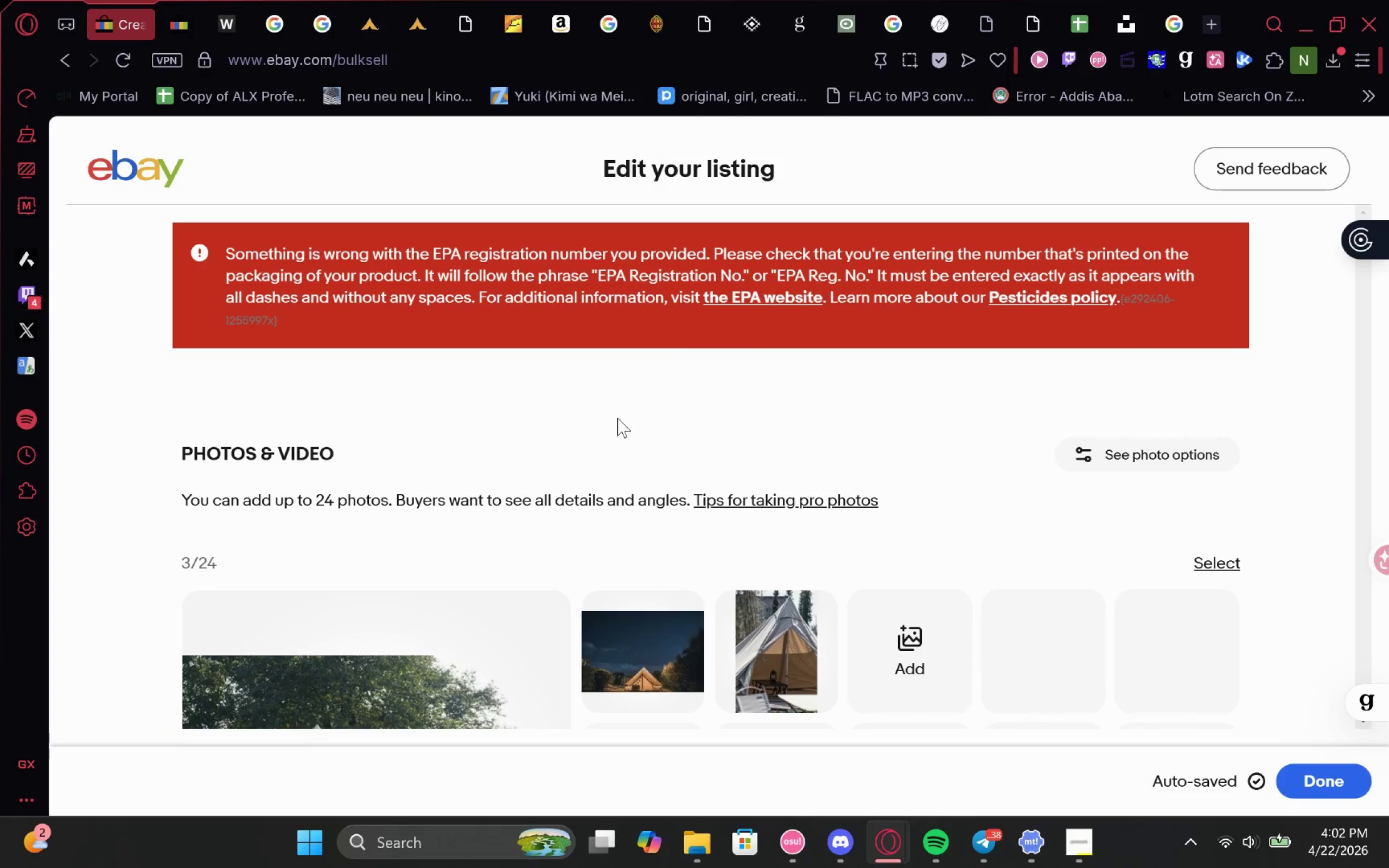 
wait(7.34)
 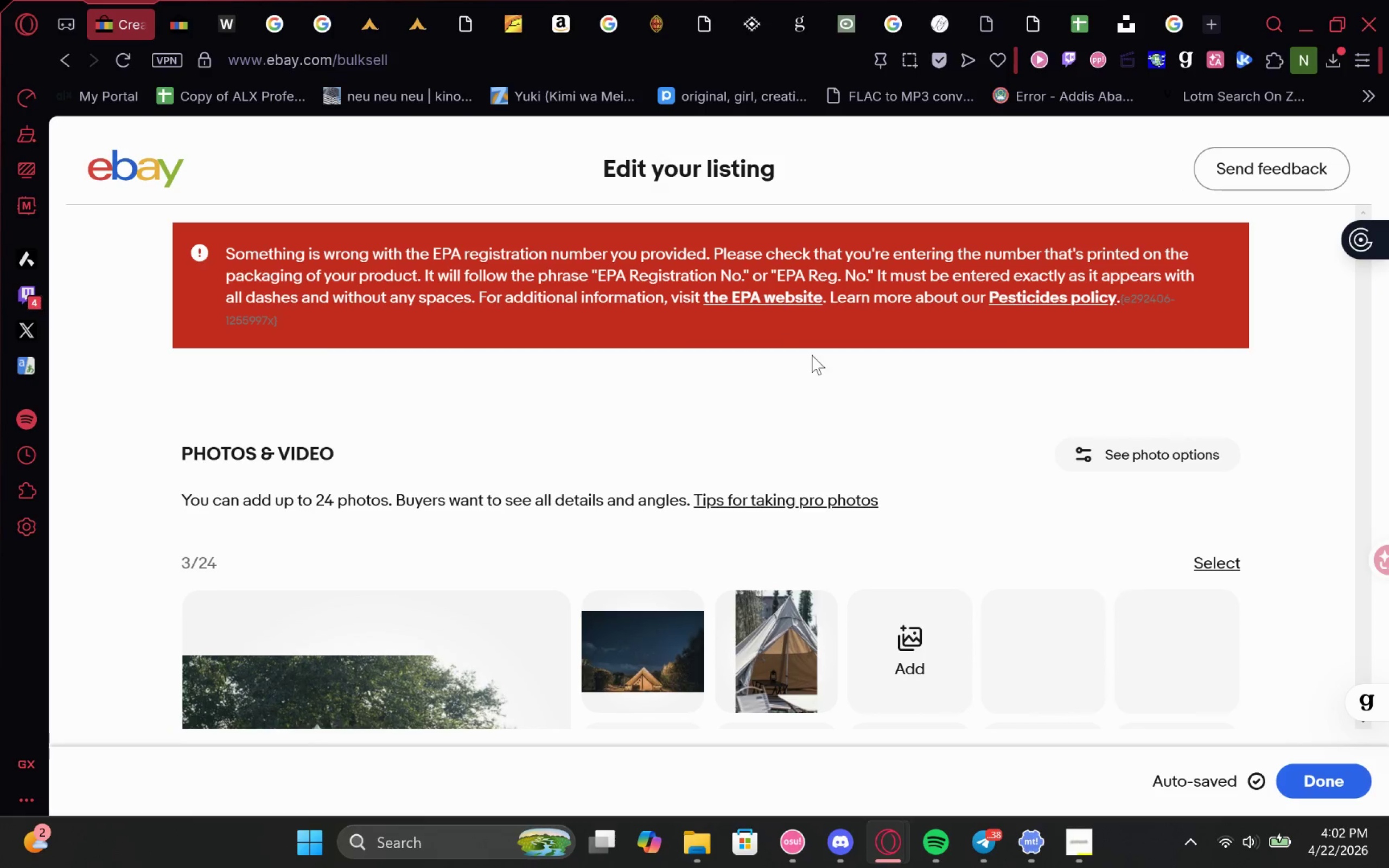 
right_click([743, 303])
 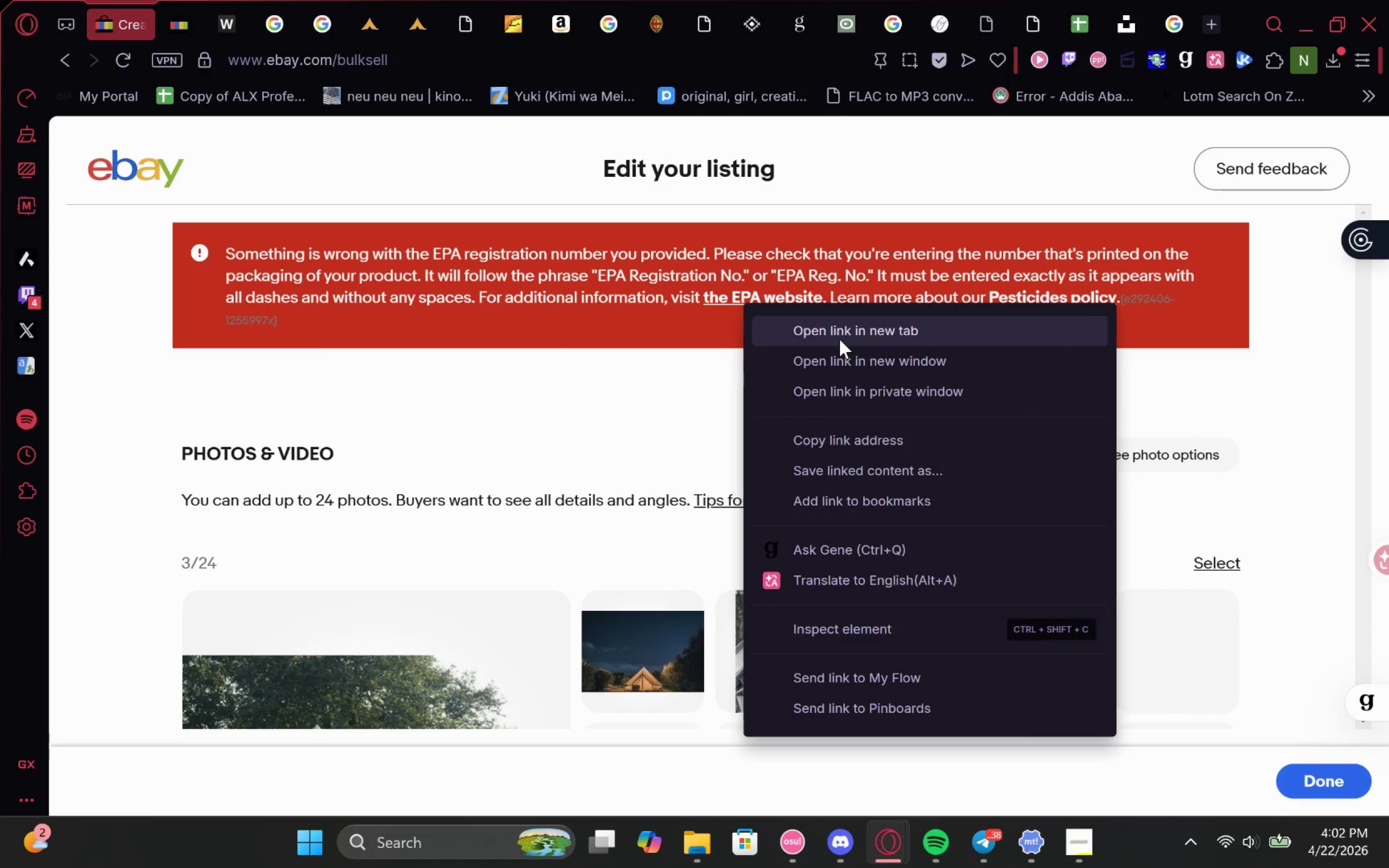 
left_click([839, 339])
 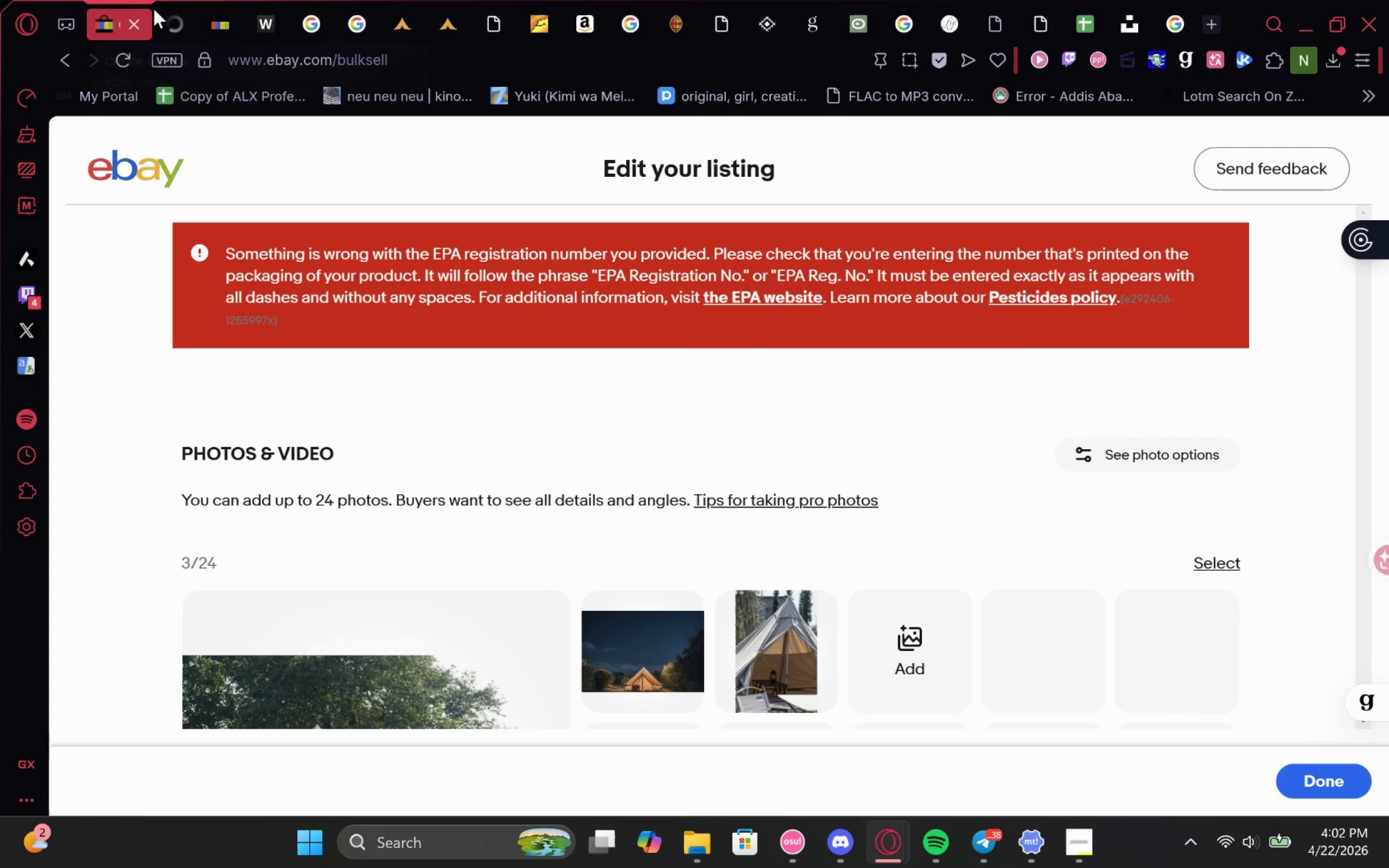 
left_click([168, 8])
 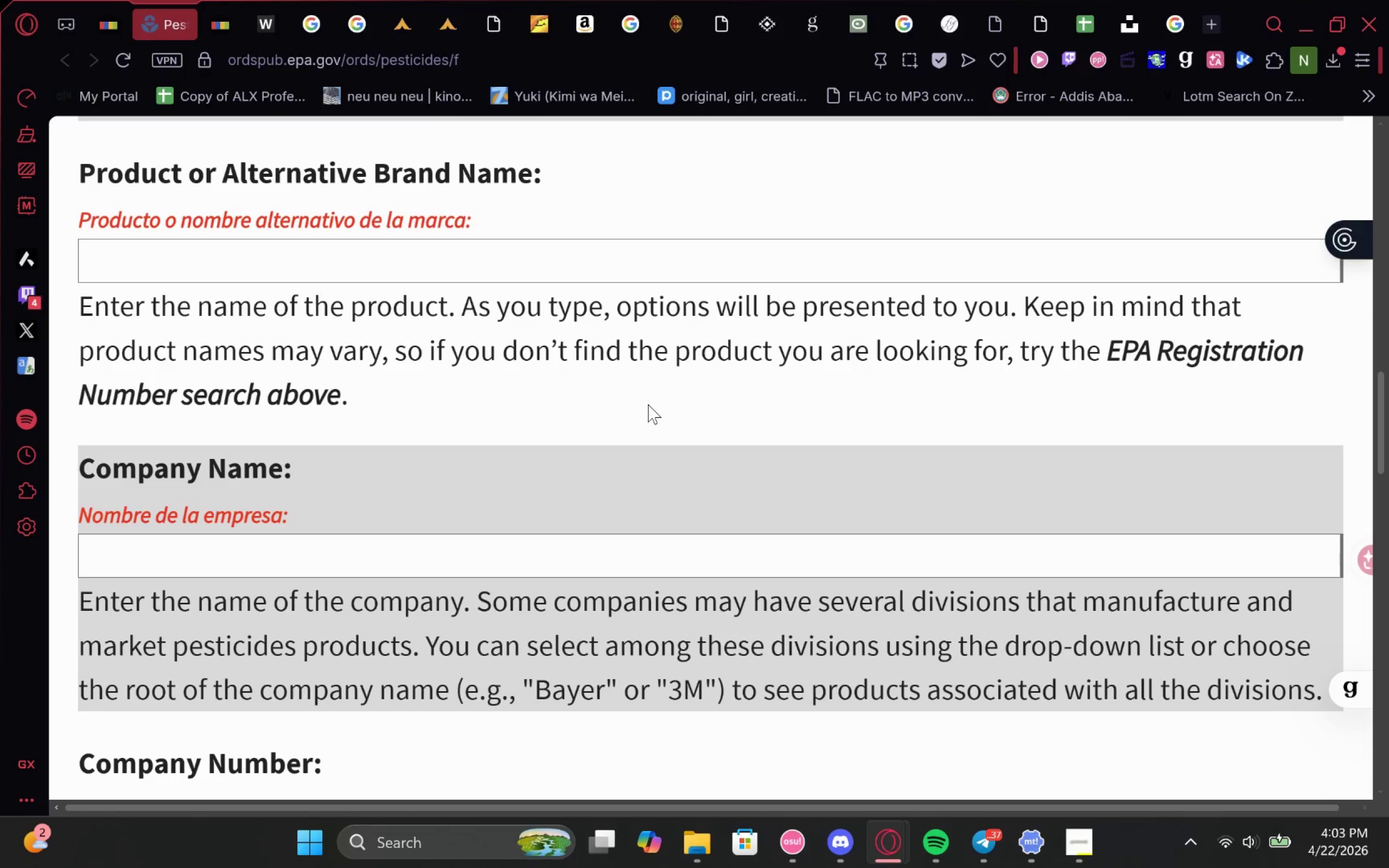 
wait(60.73)
 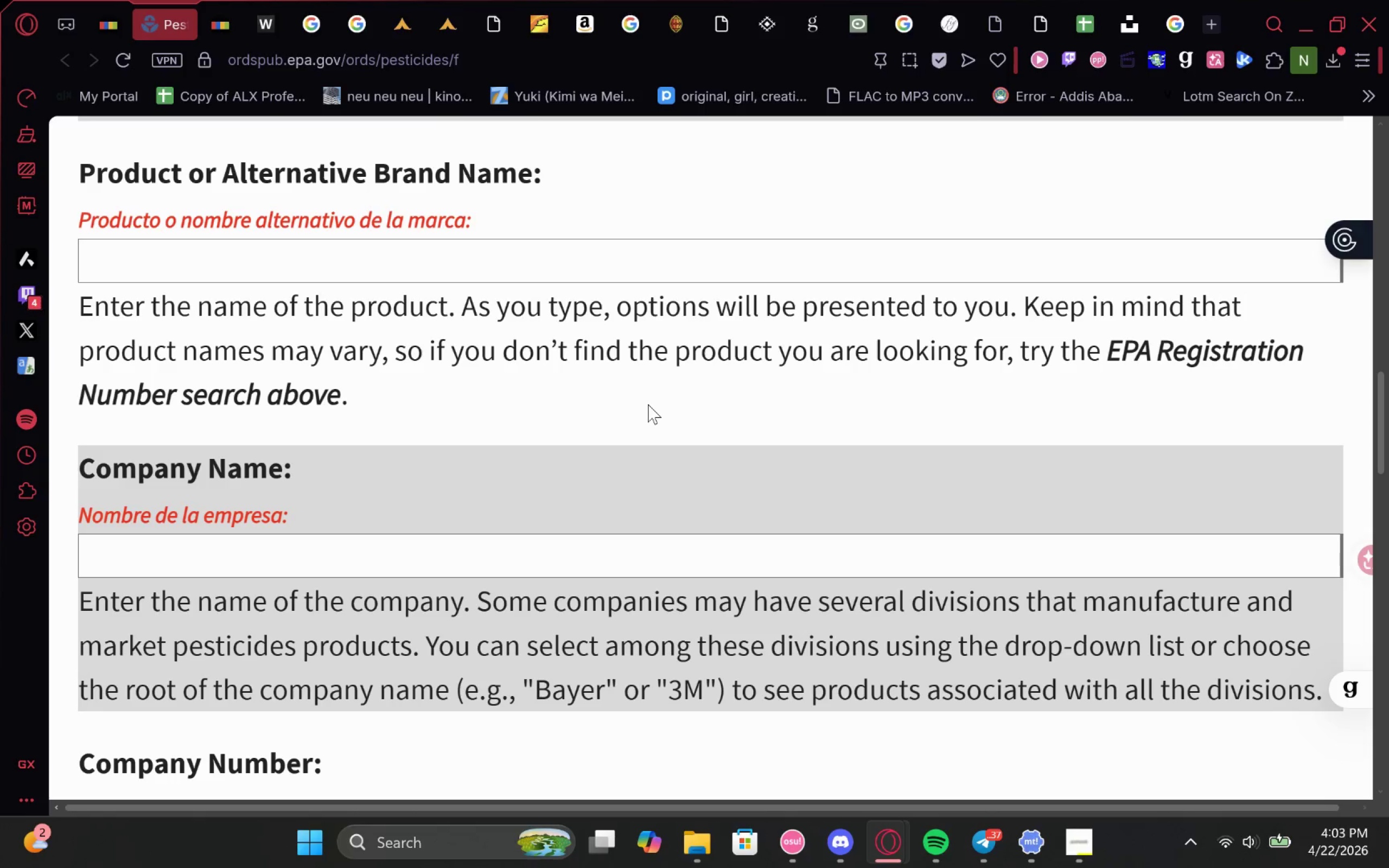 
left_click([114, 0])
 